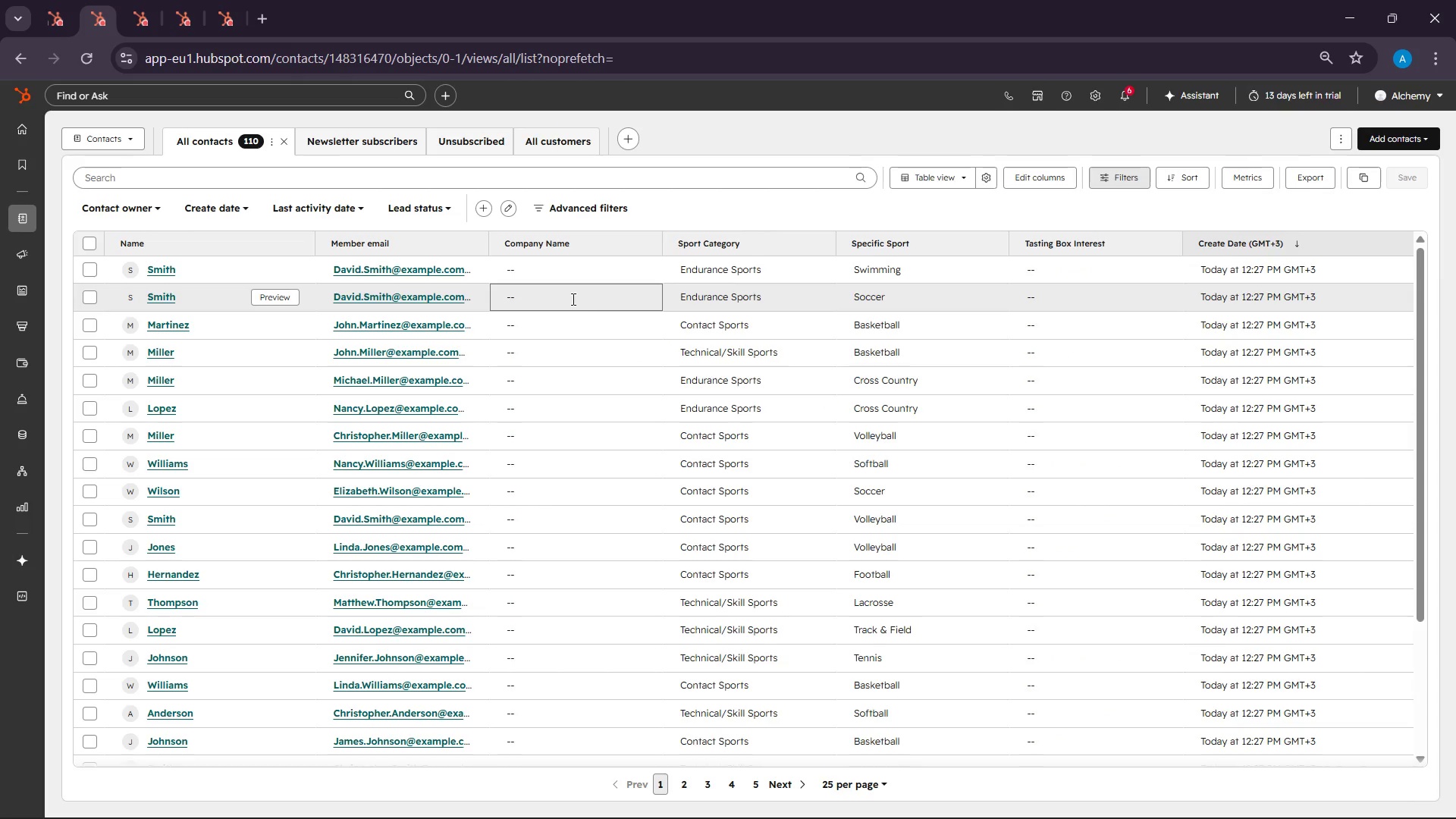 
left_click([648, 241])
 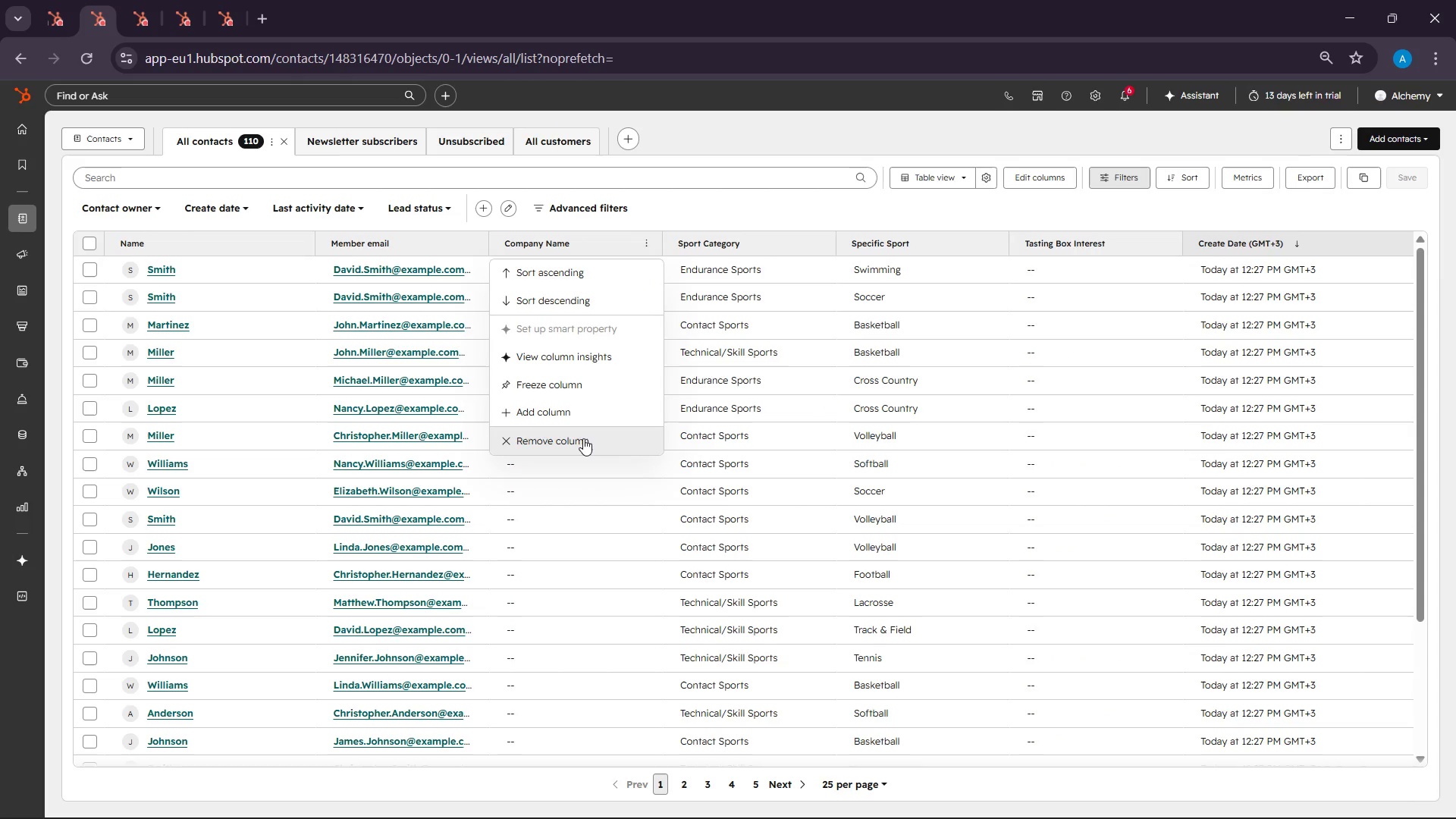 
left_click([583, 438])
 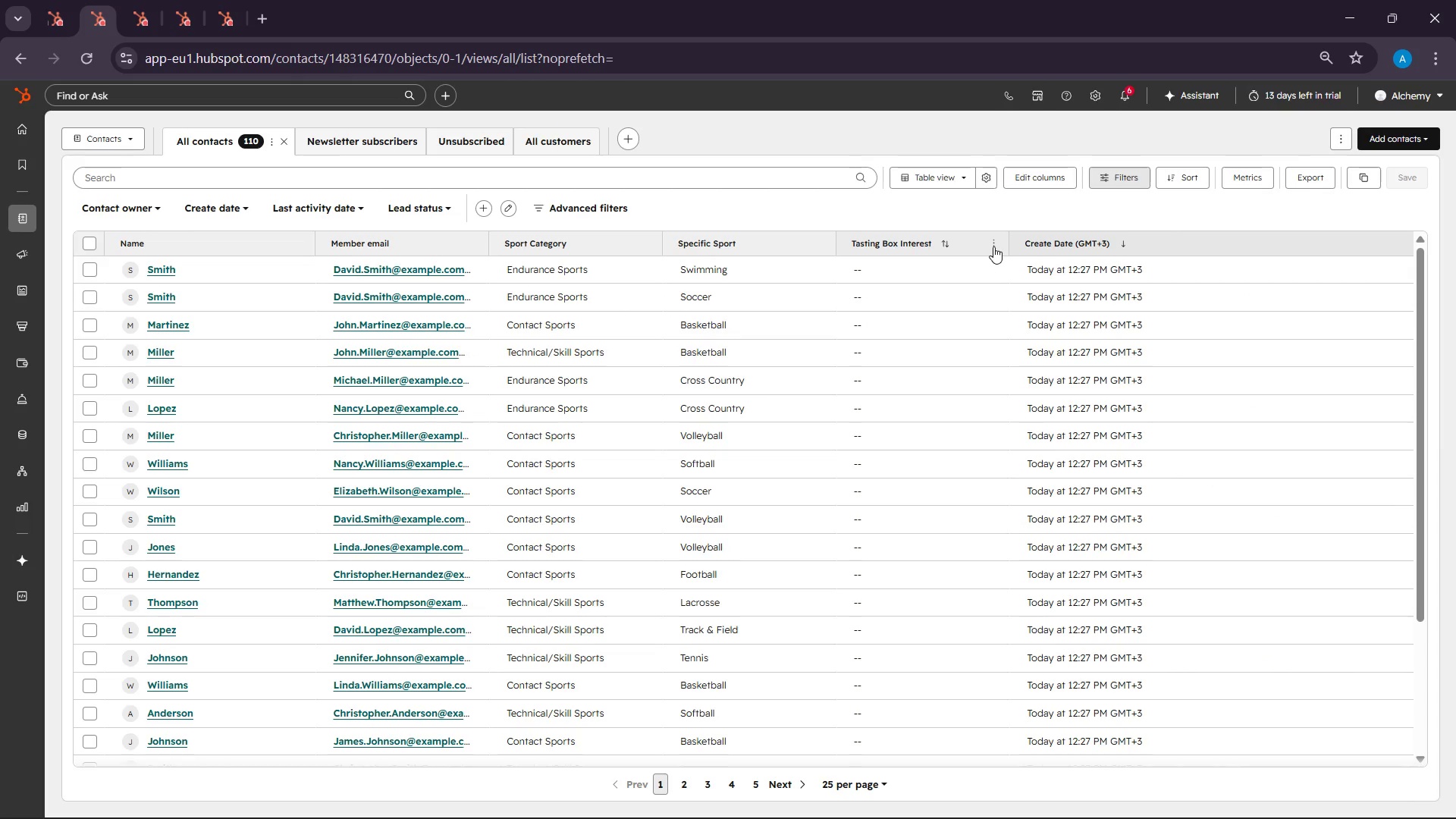 
wait(6.41)
 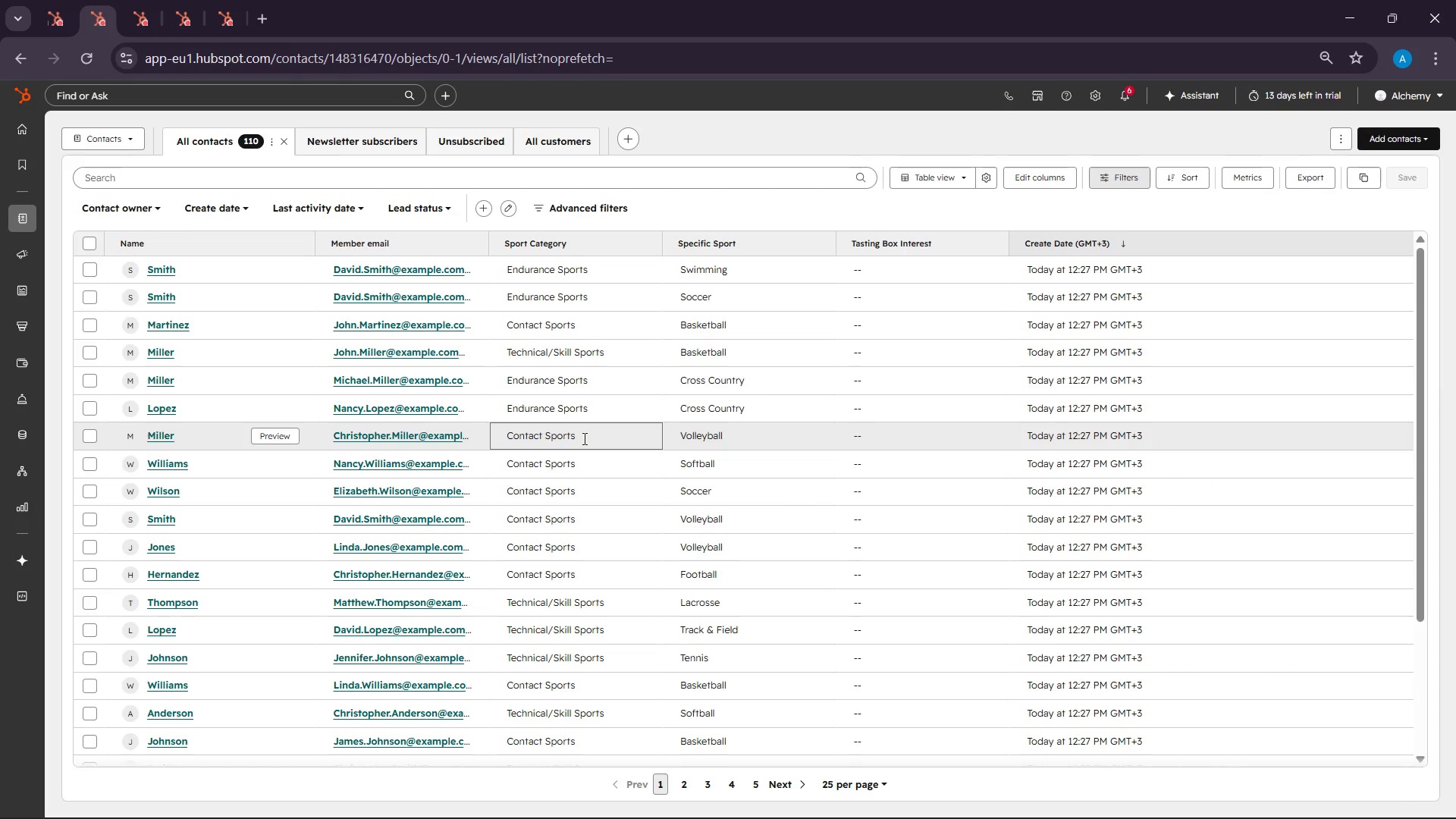 
left_click([993, 246])
 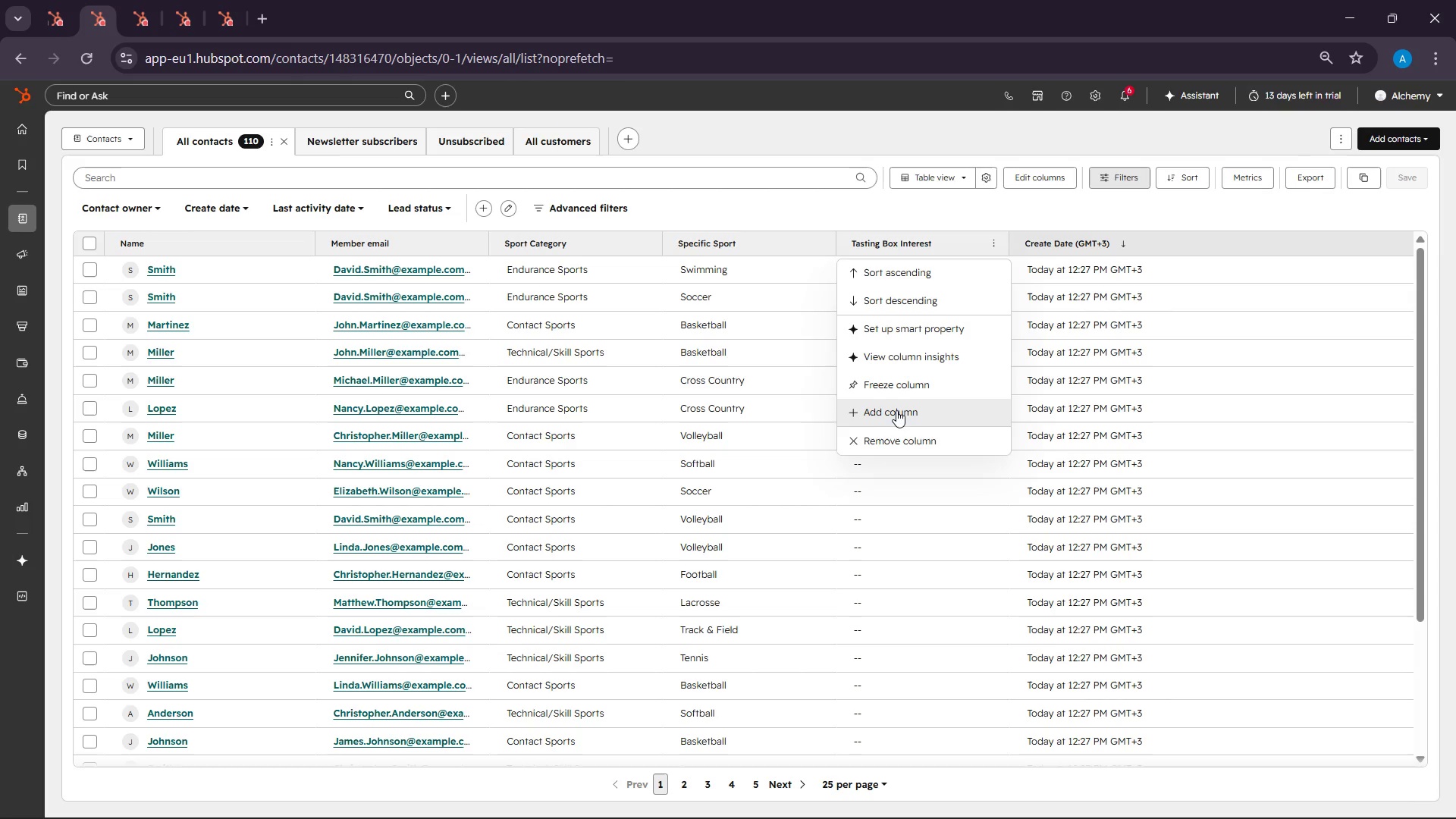 
left_click([896, 408])
 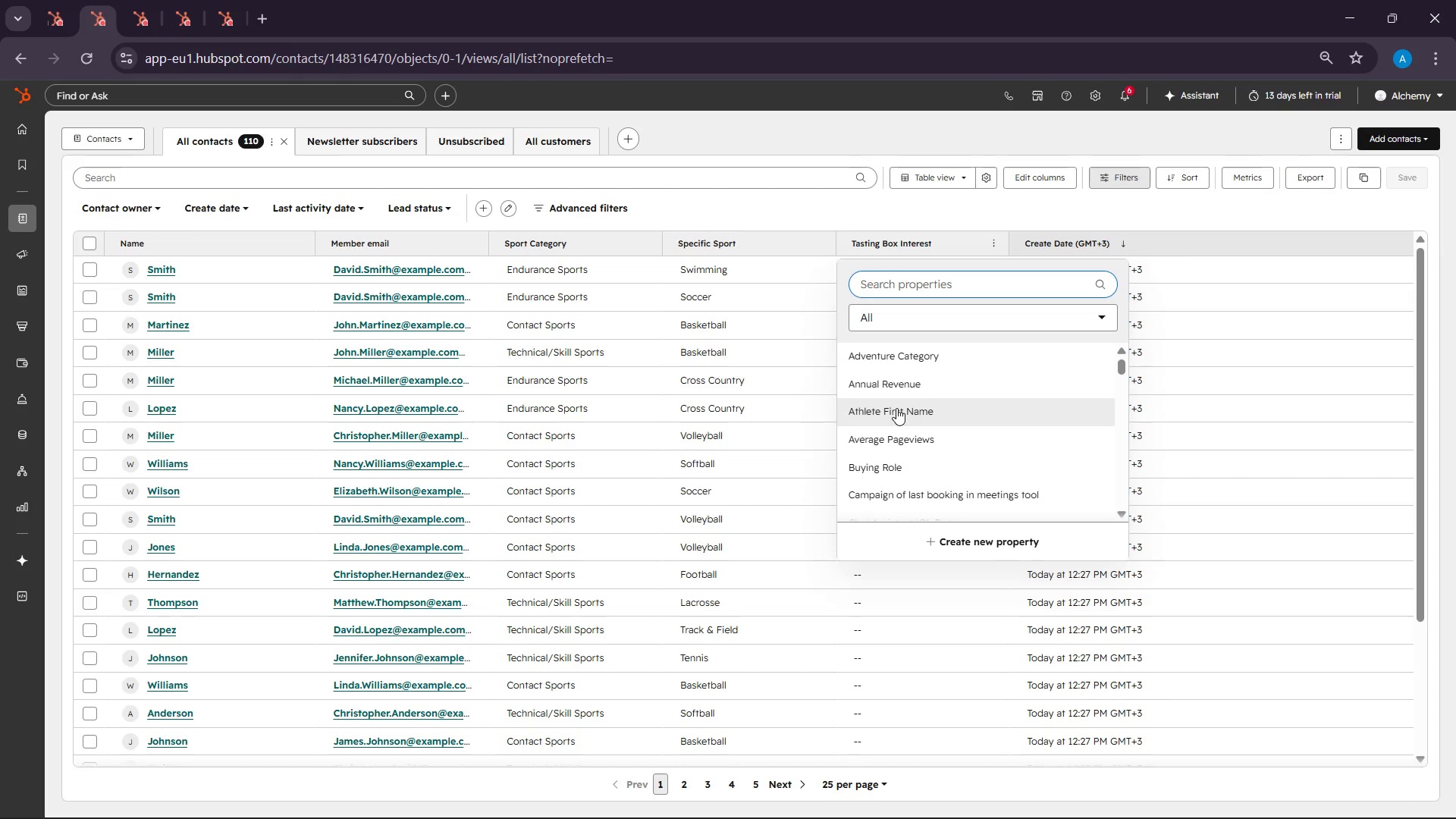 
type(sea)
 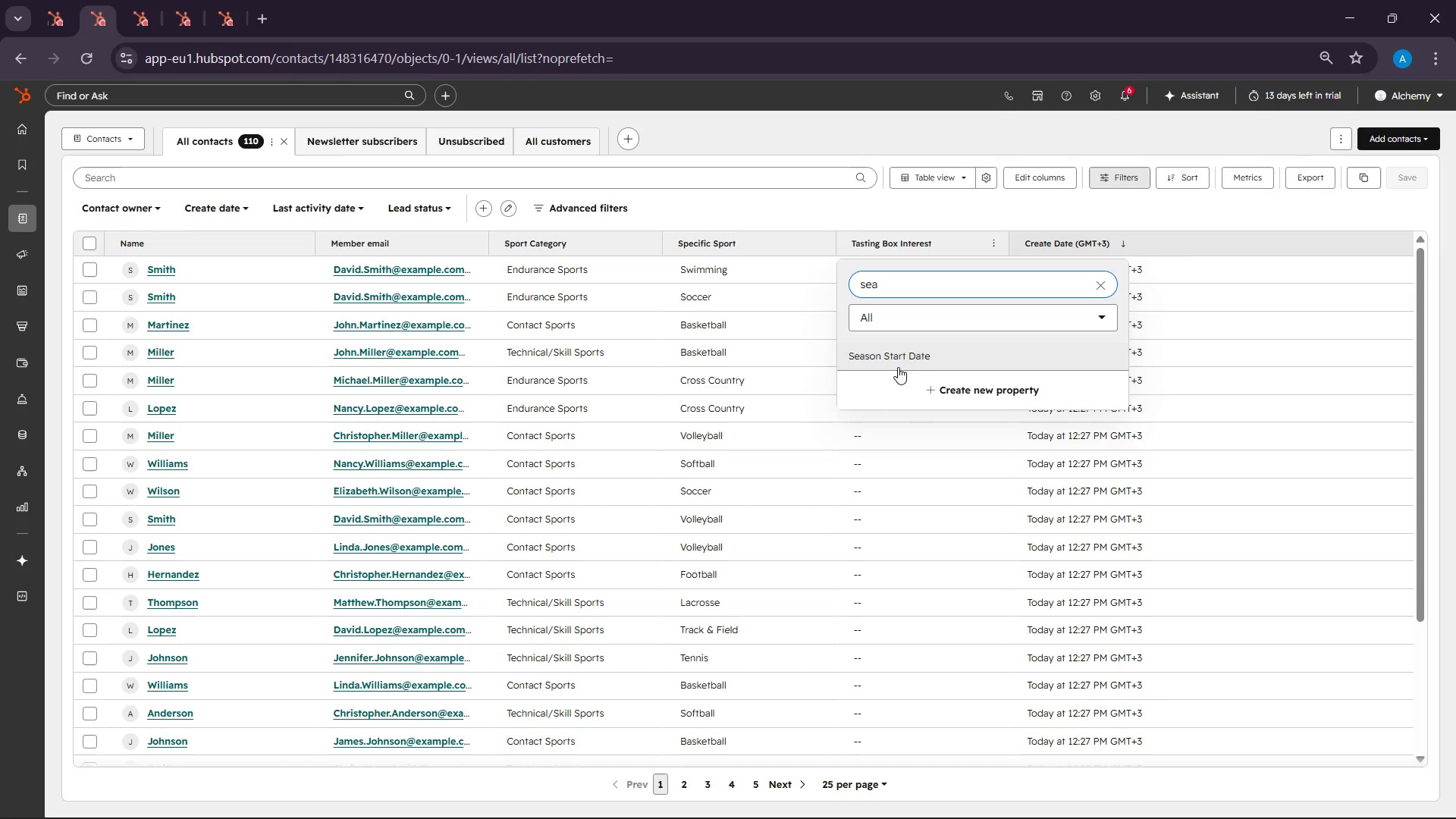 
left_click([898, 360])
 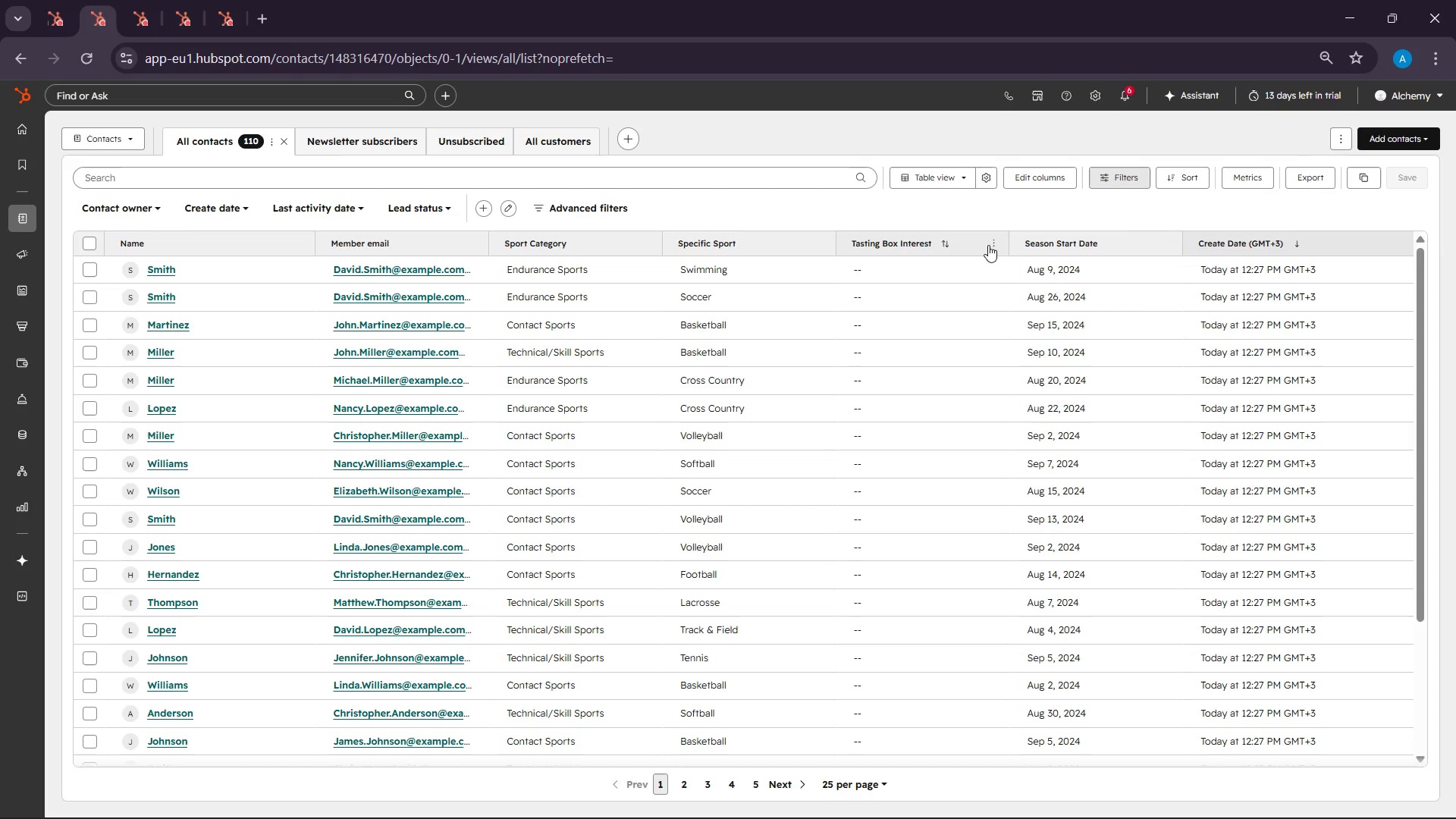 
left_click([992, 244])
 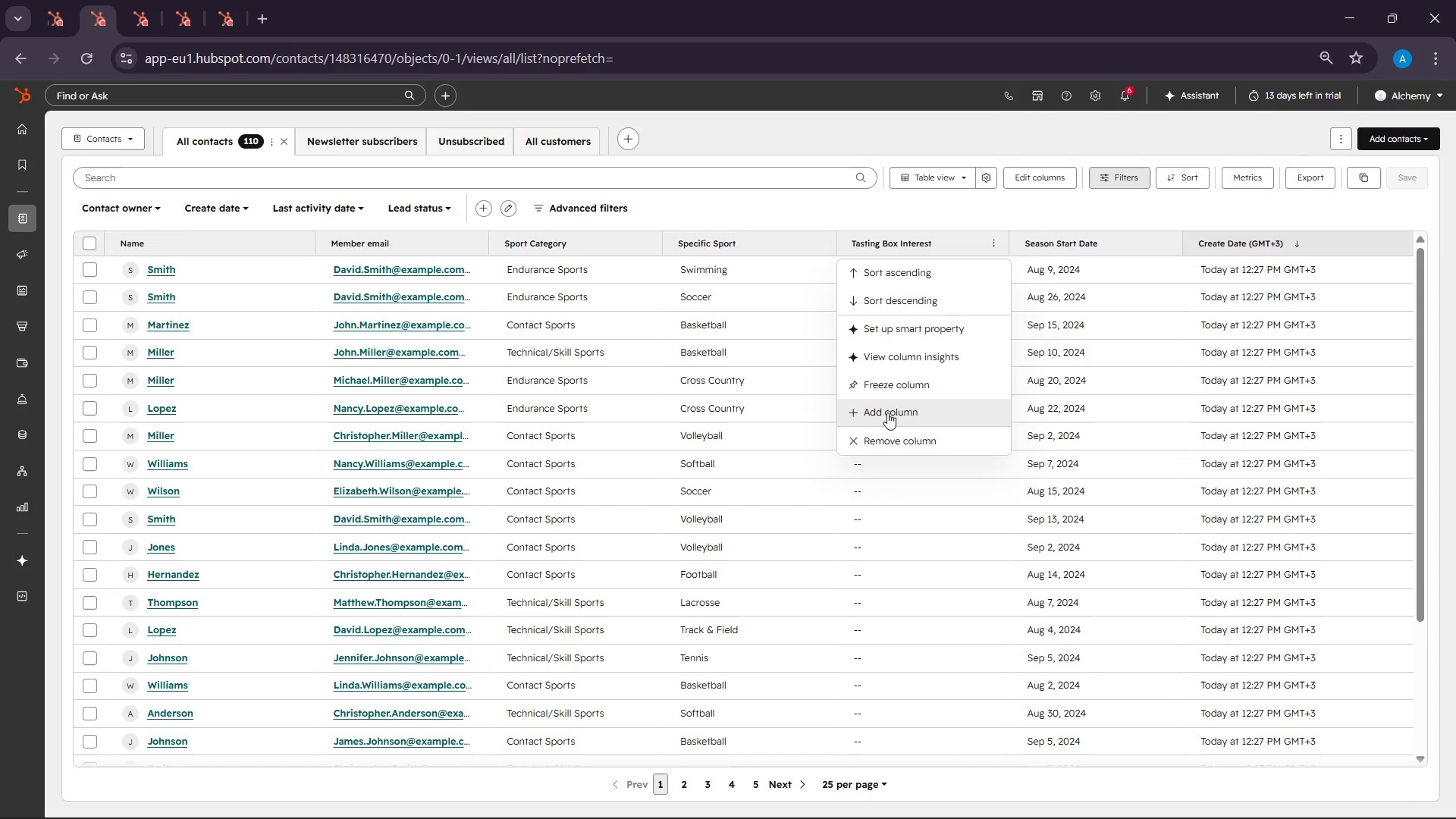 
left_click([884, 437])
 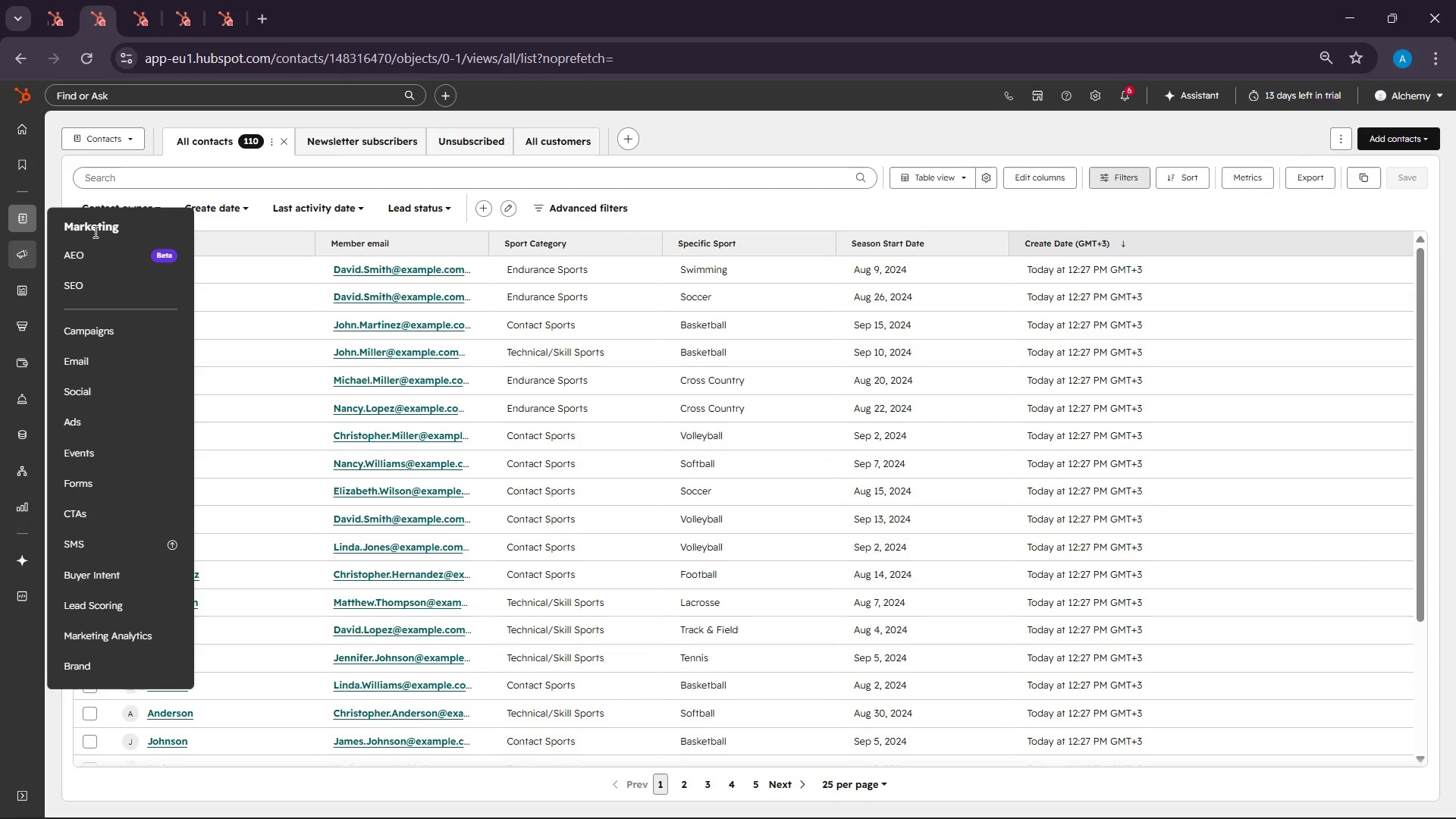 
wait(5.89)
 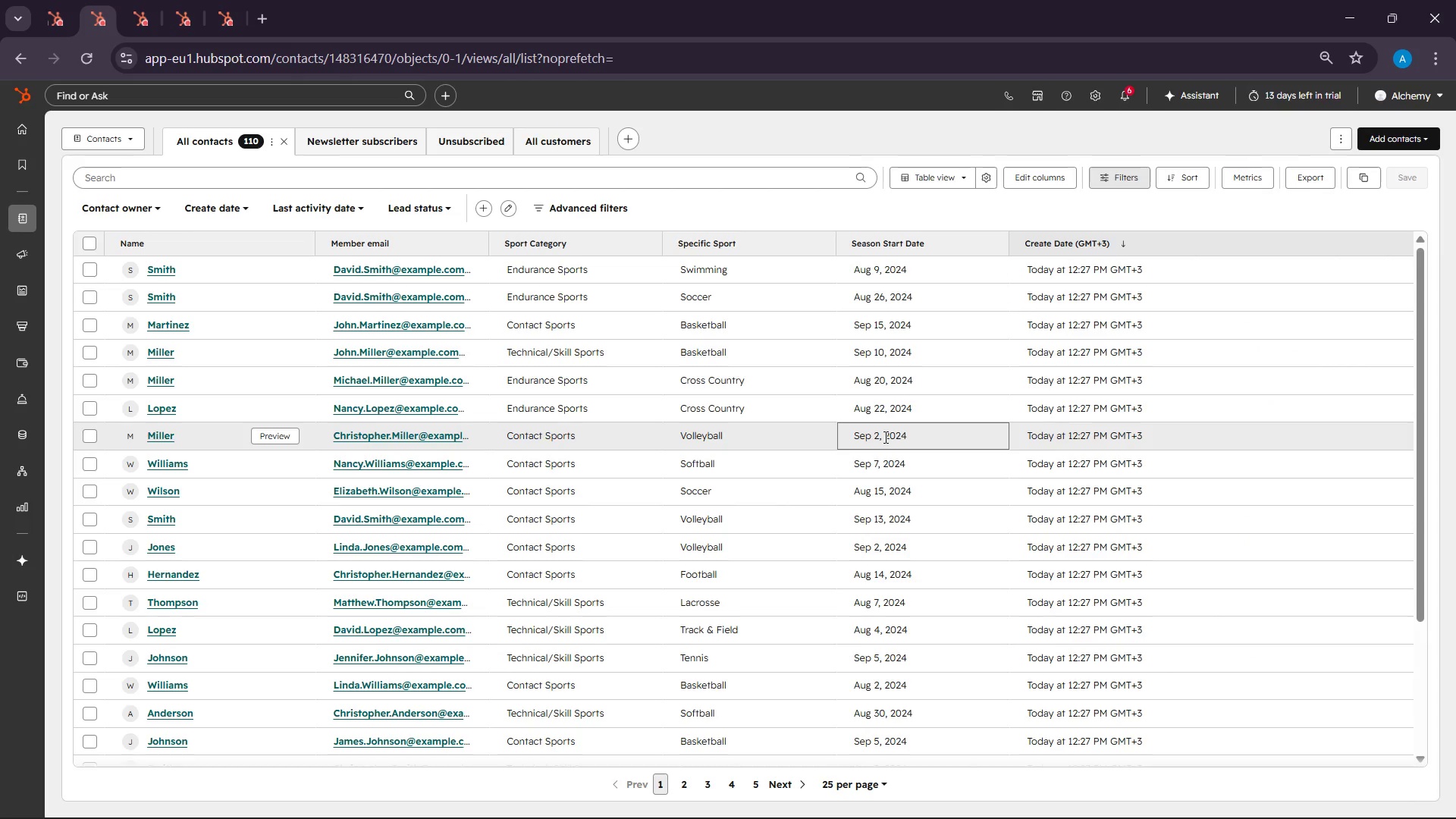 
left_click([95, 242])
 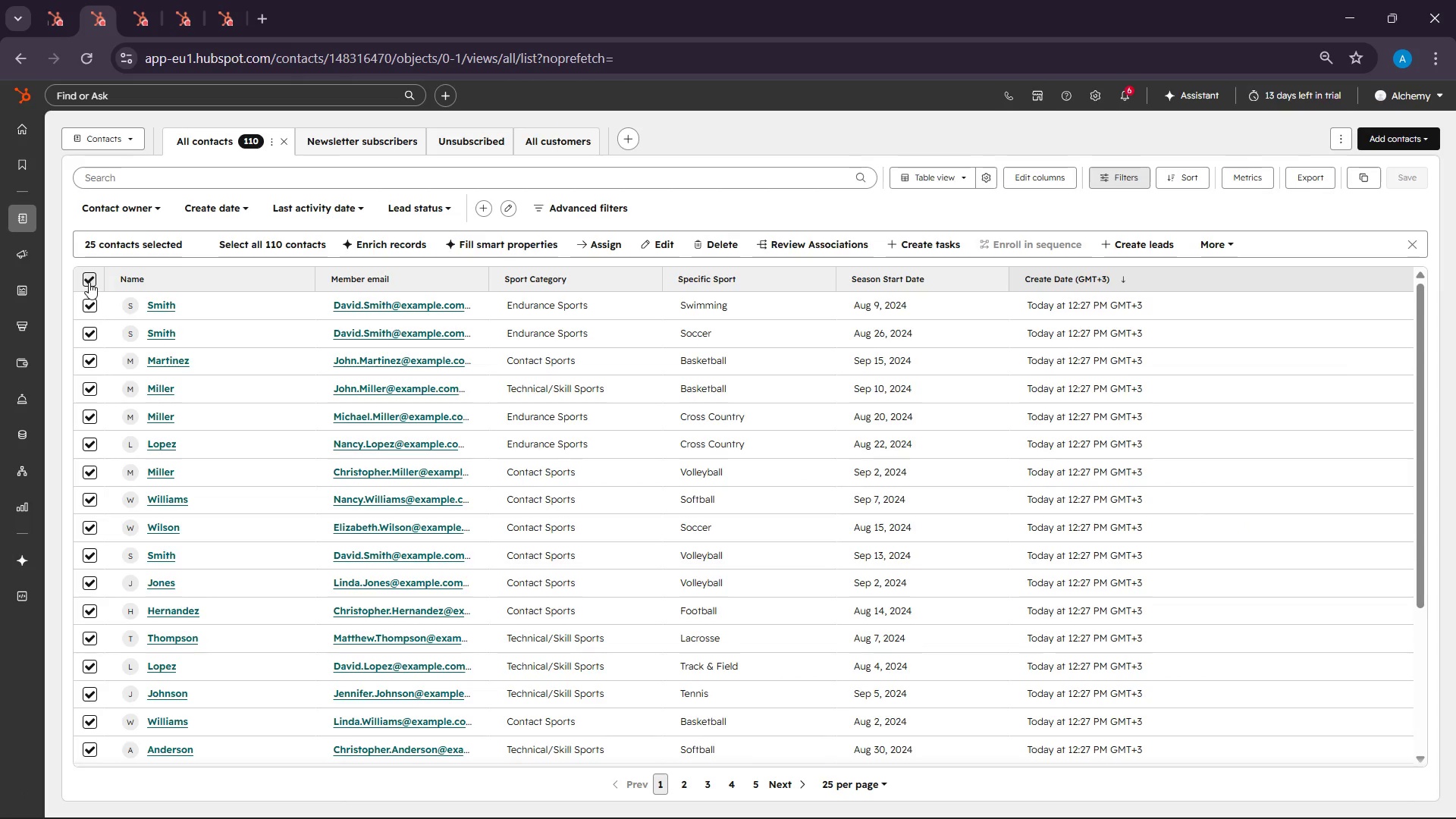 
scroll: coordinate [346, 491], scroll_direction: down, amount: 9.0
 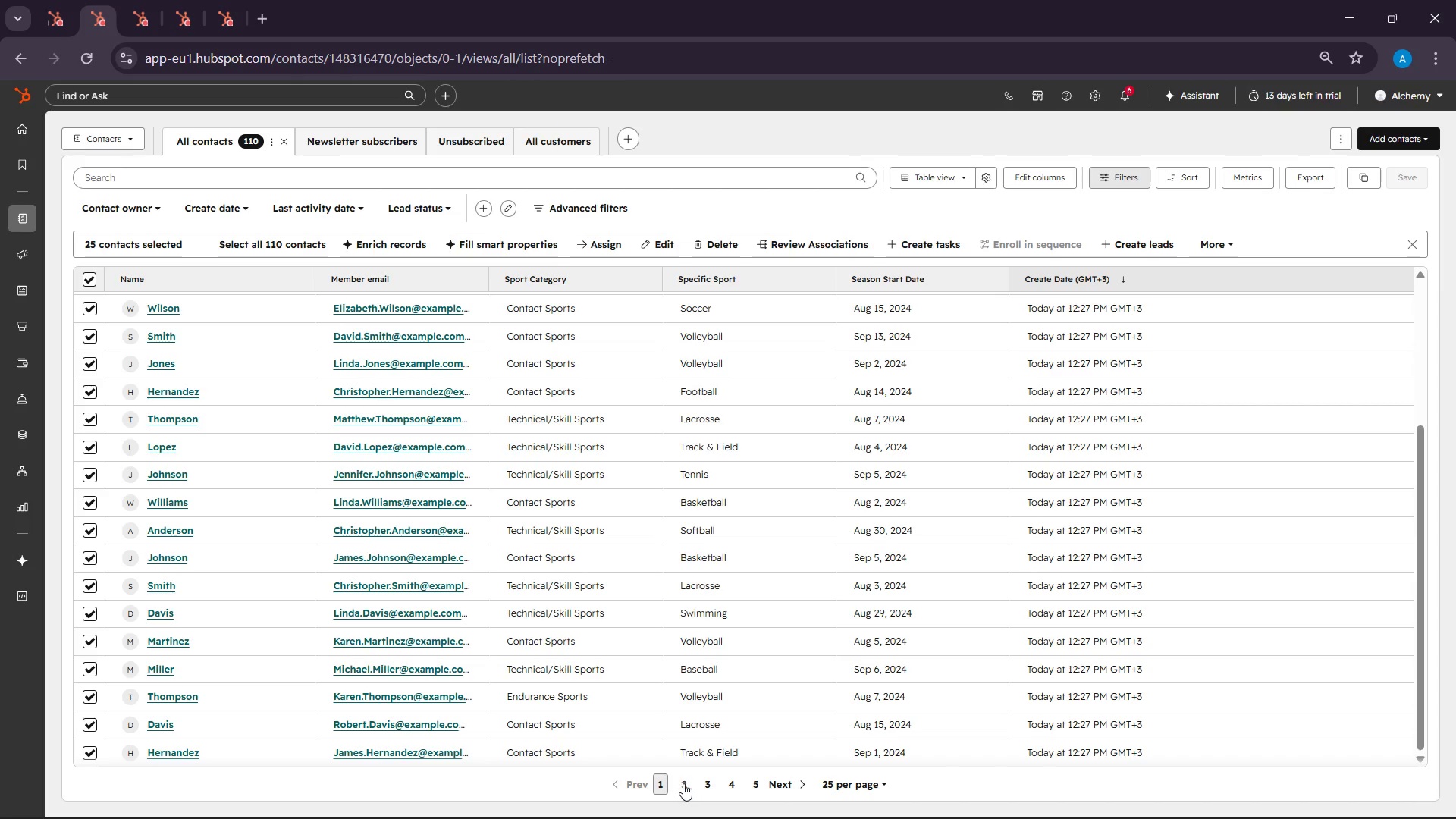 
left_click([683, 783])
 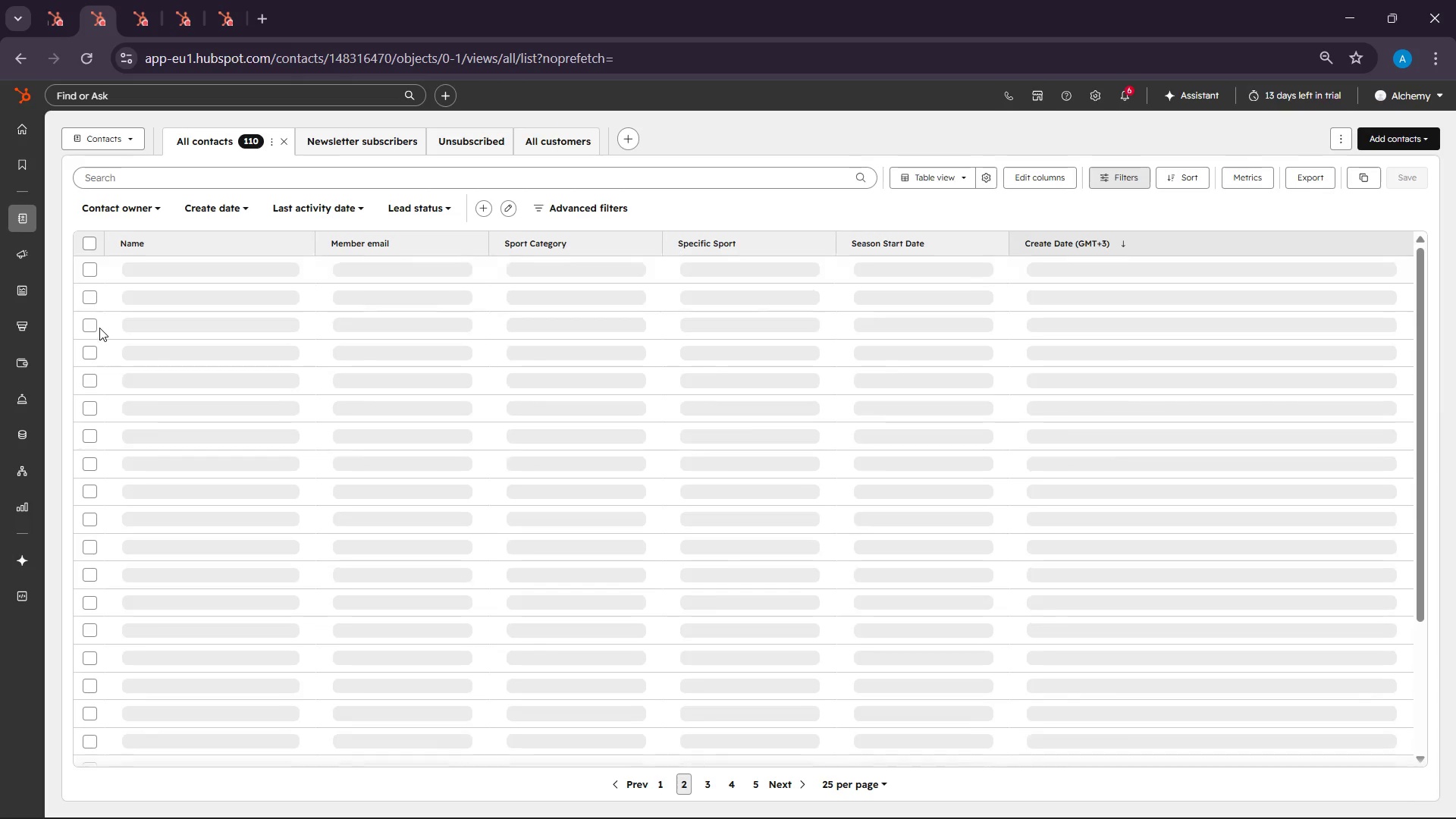 
scroll: coordinate [94, 285], scroll_direction: up, amount: 2.0
 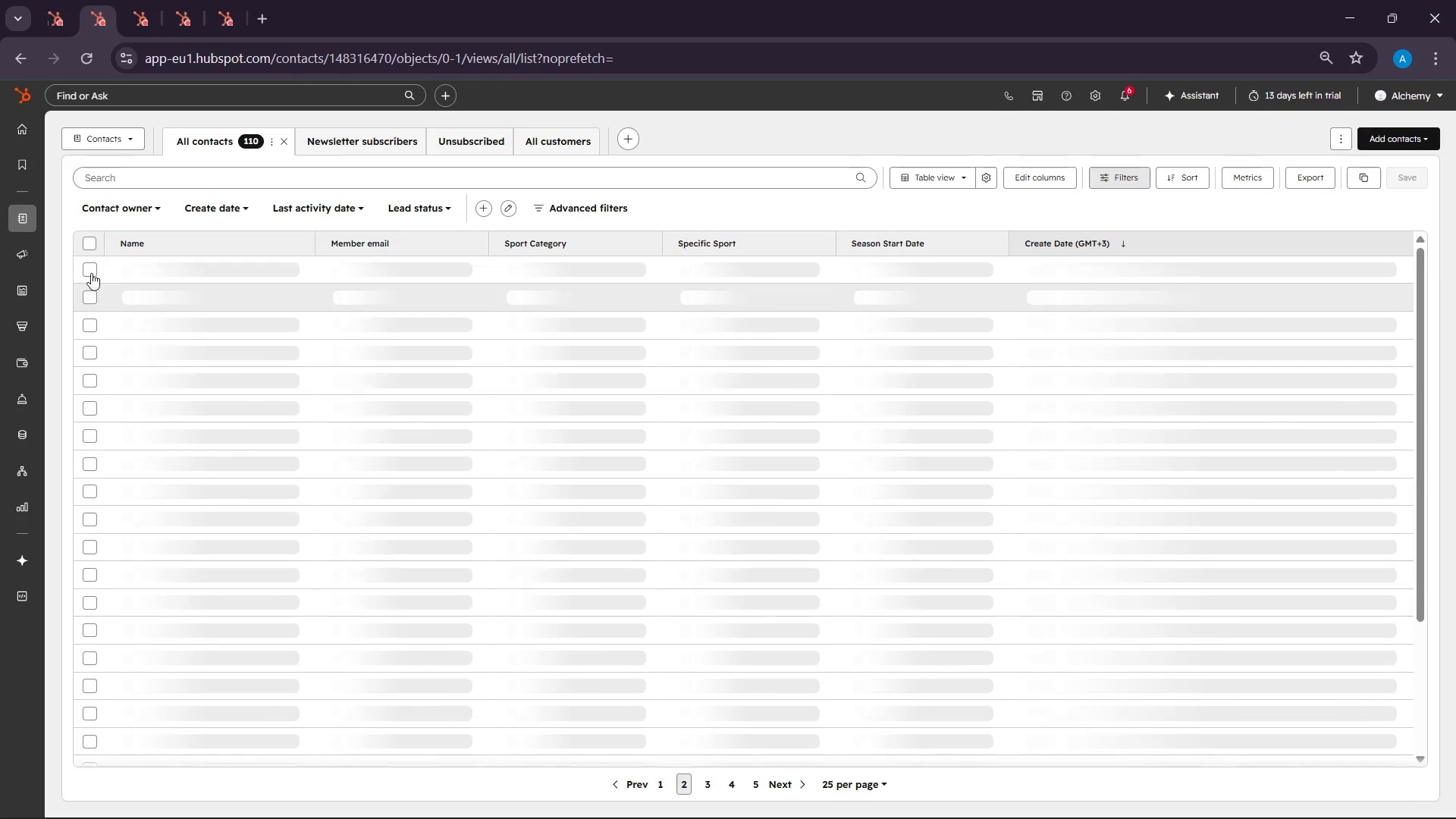 
left_click([90, 243])
 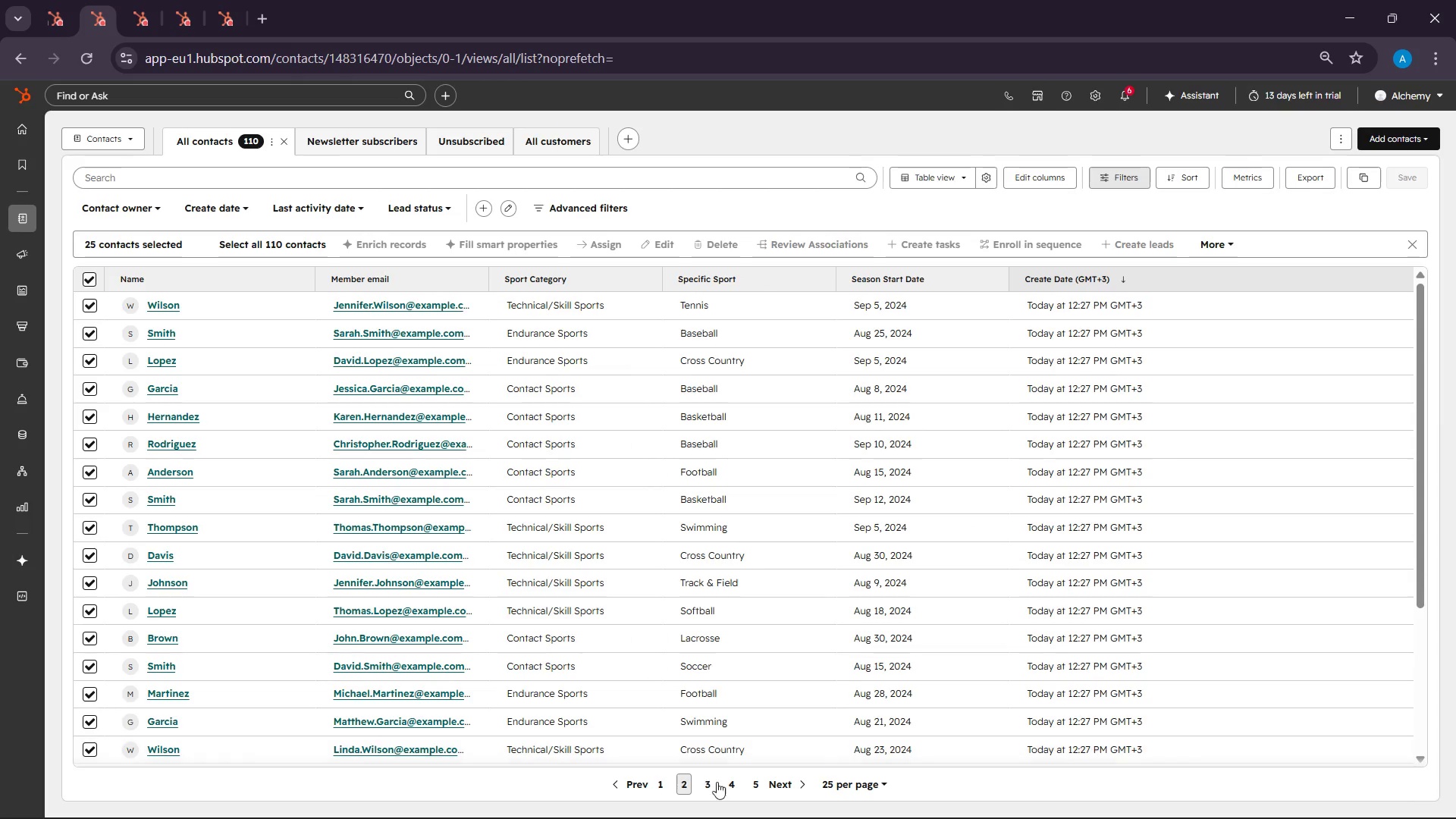 
left_click([713, 783])
 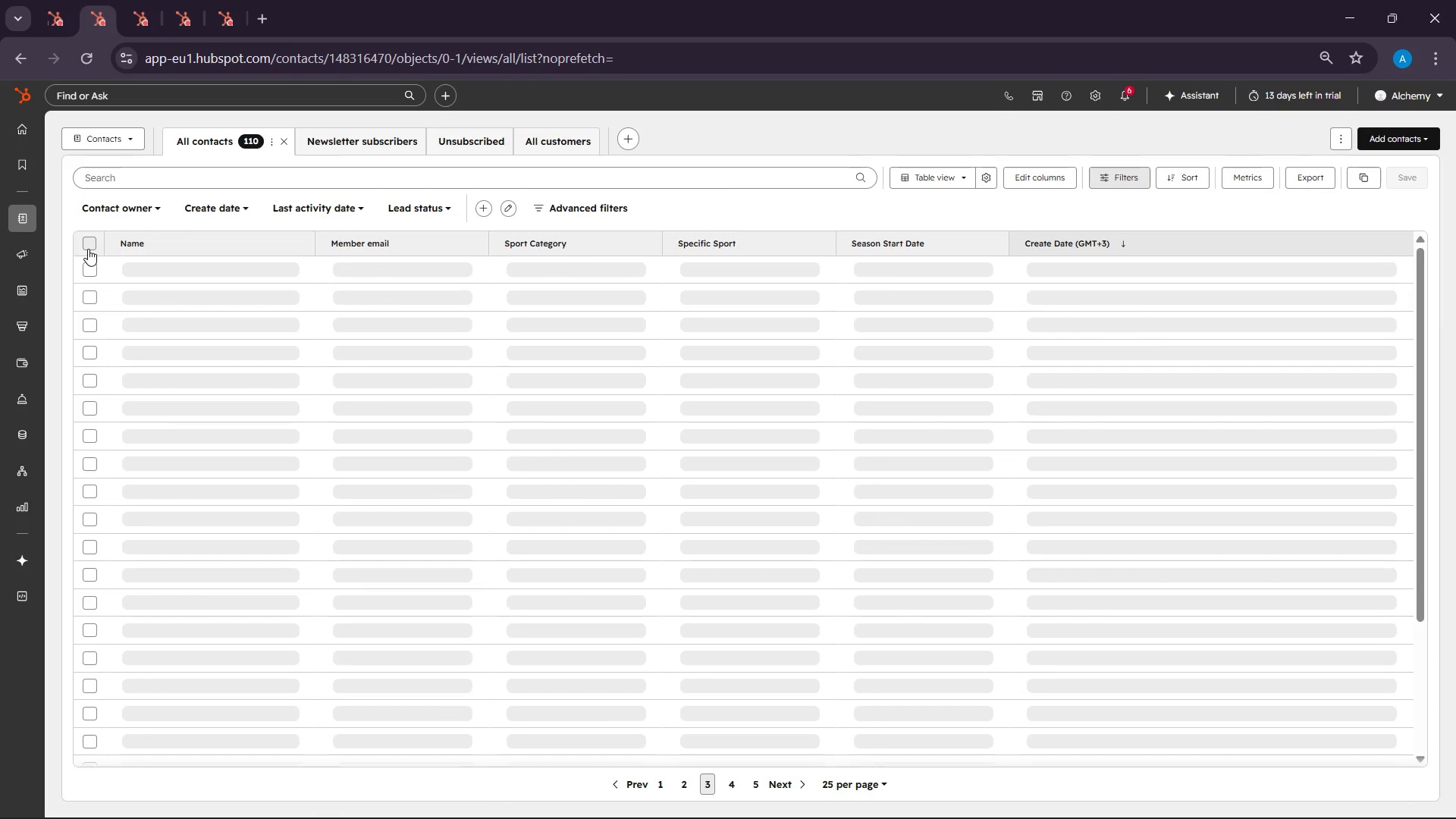 
wait(6.77)
 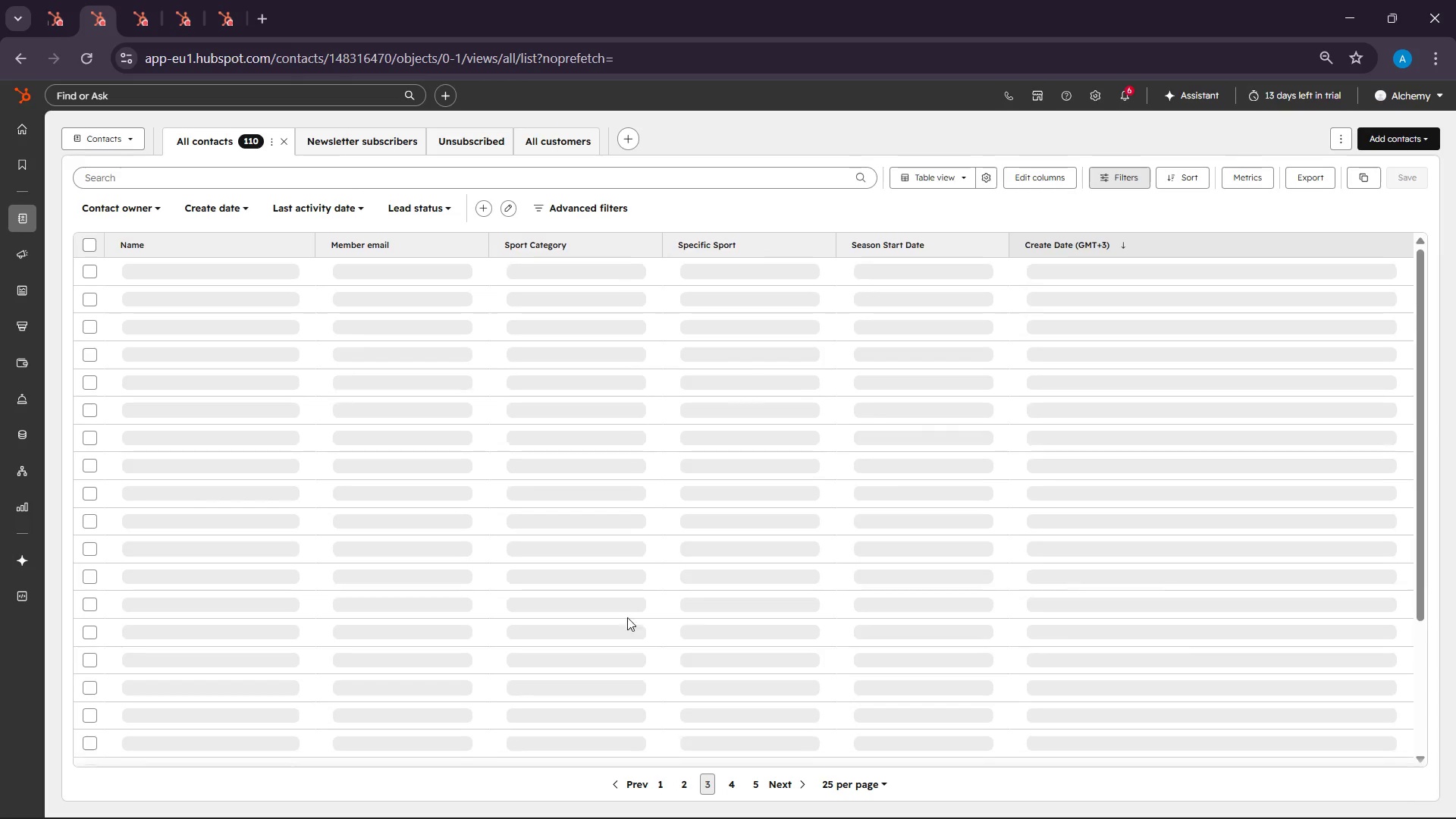 
scroll: coordinate [136, 314], scroll_direction: up, amount: 5.0
 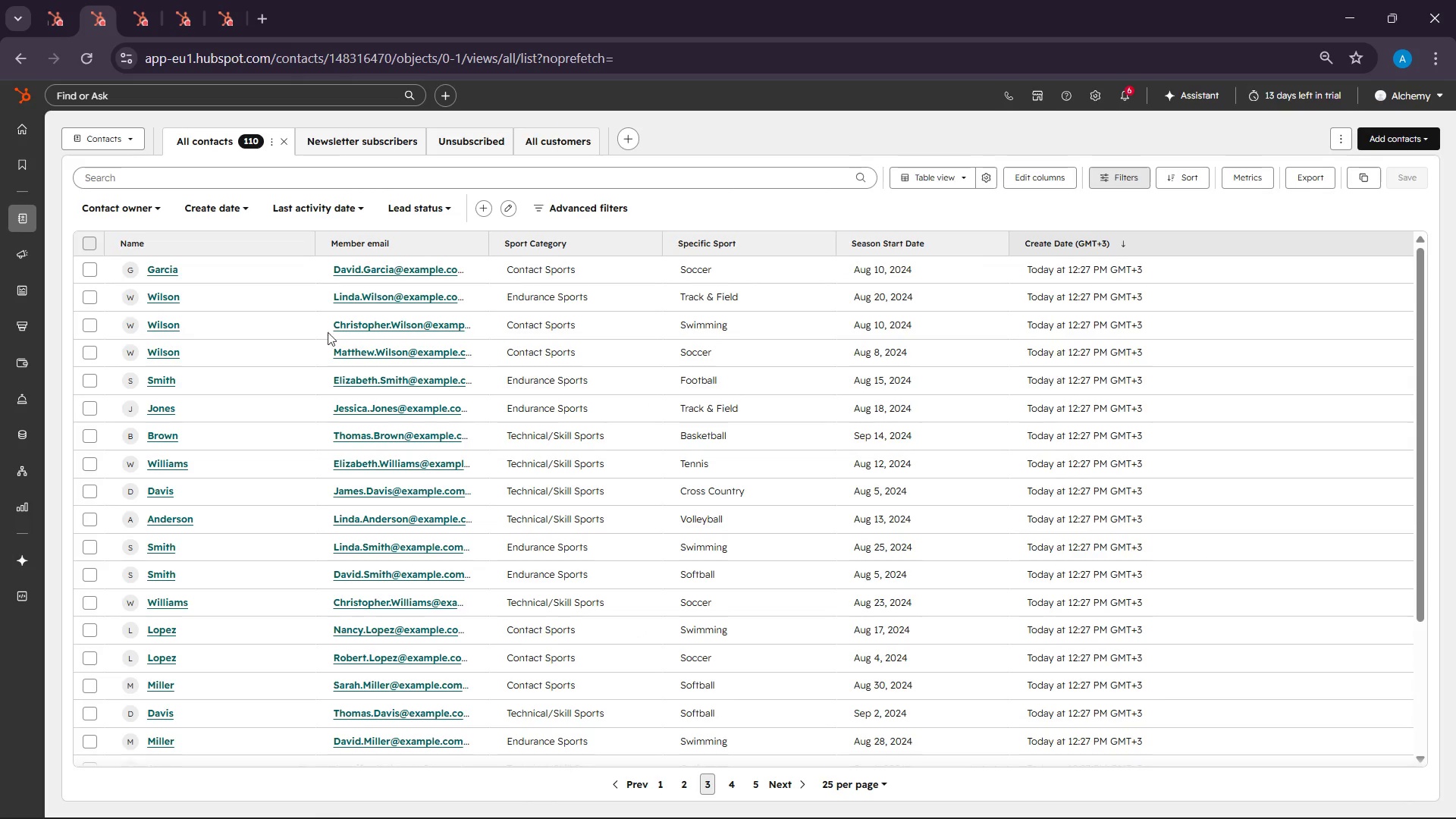 
left_click([657, 783])
 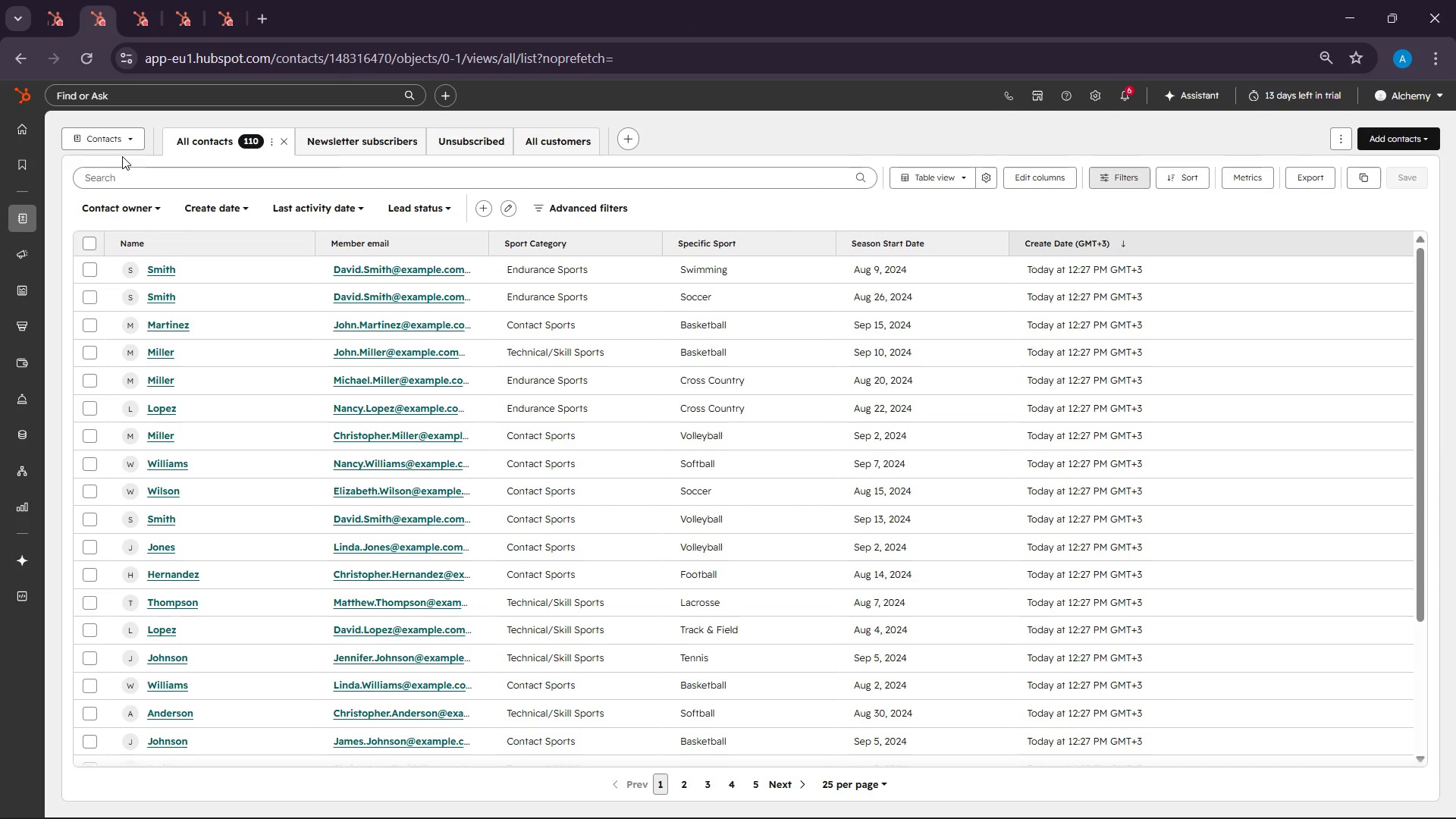 
wait(5.03)
 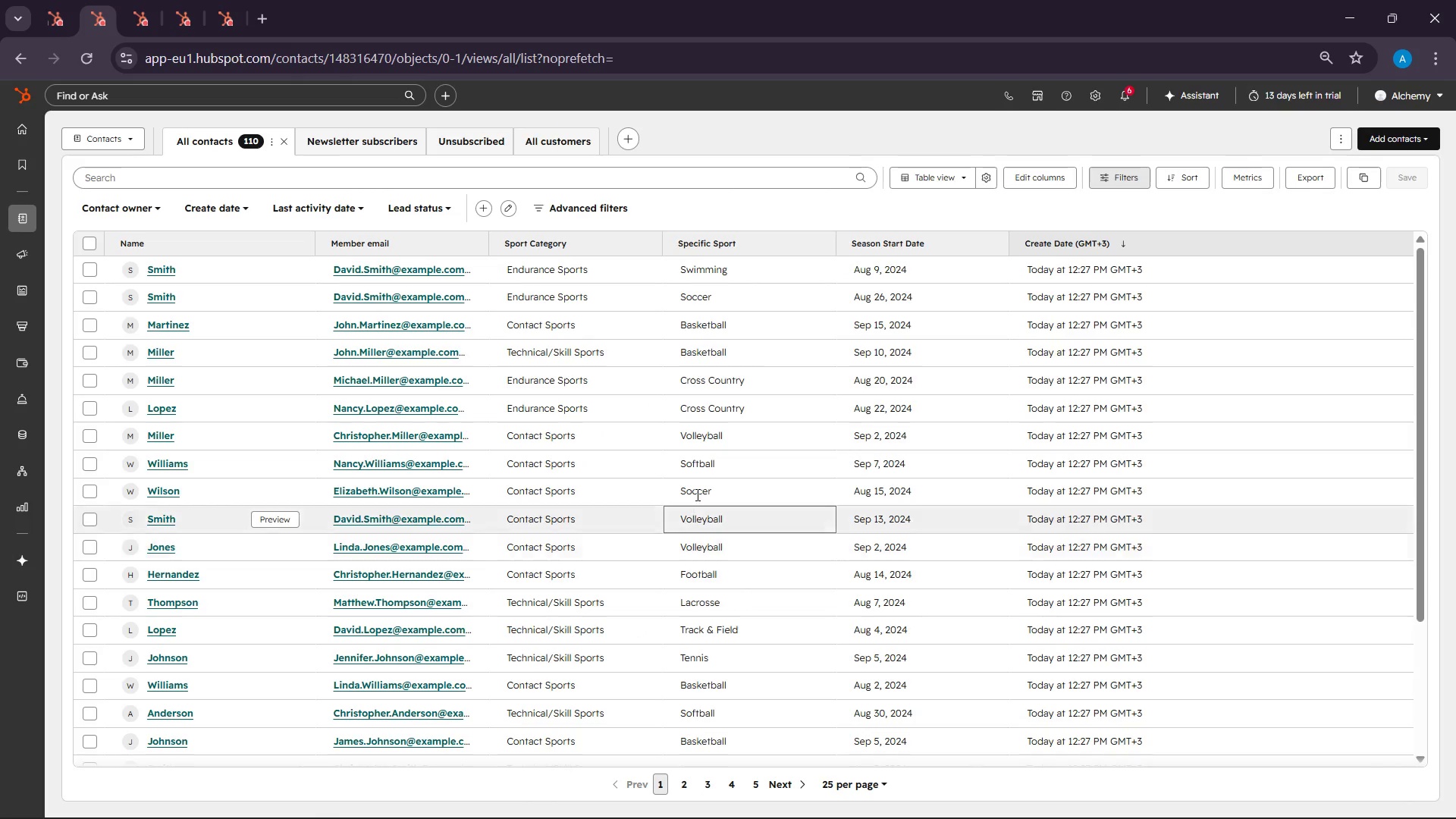 
mouse_move([125, 241])
 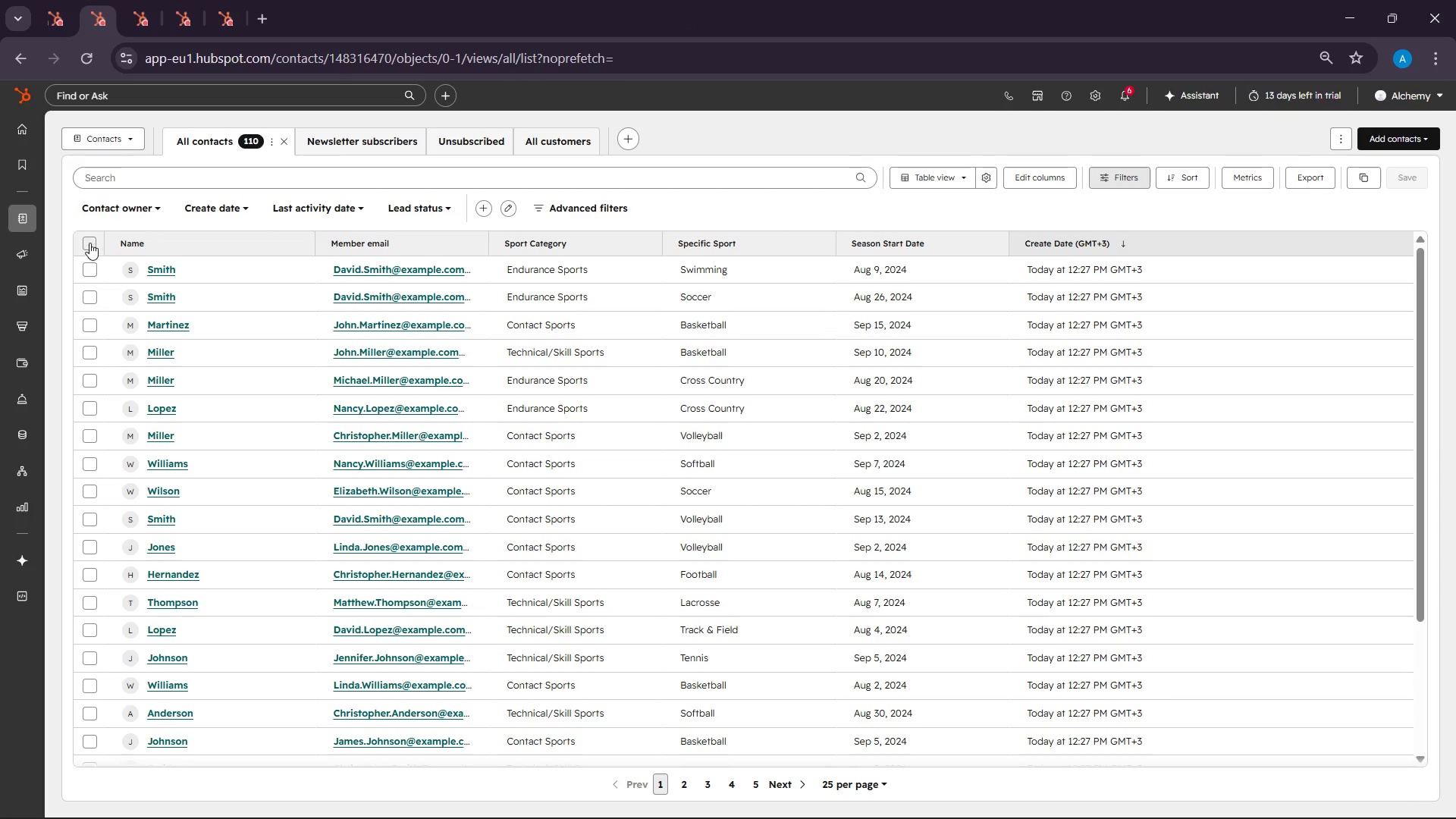 
left_click([89, 241])
 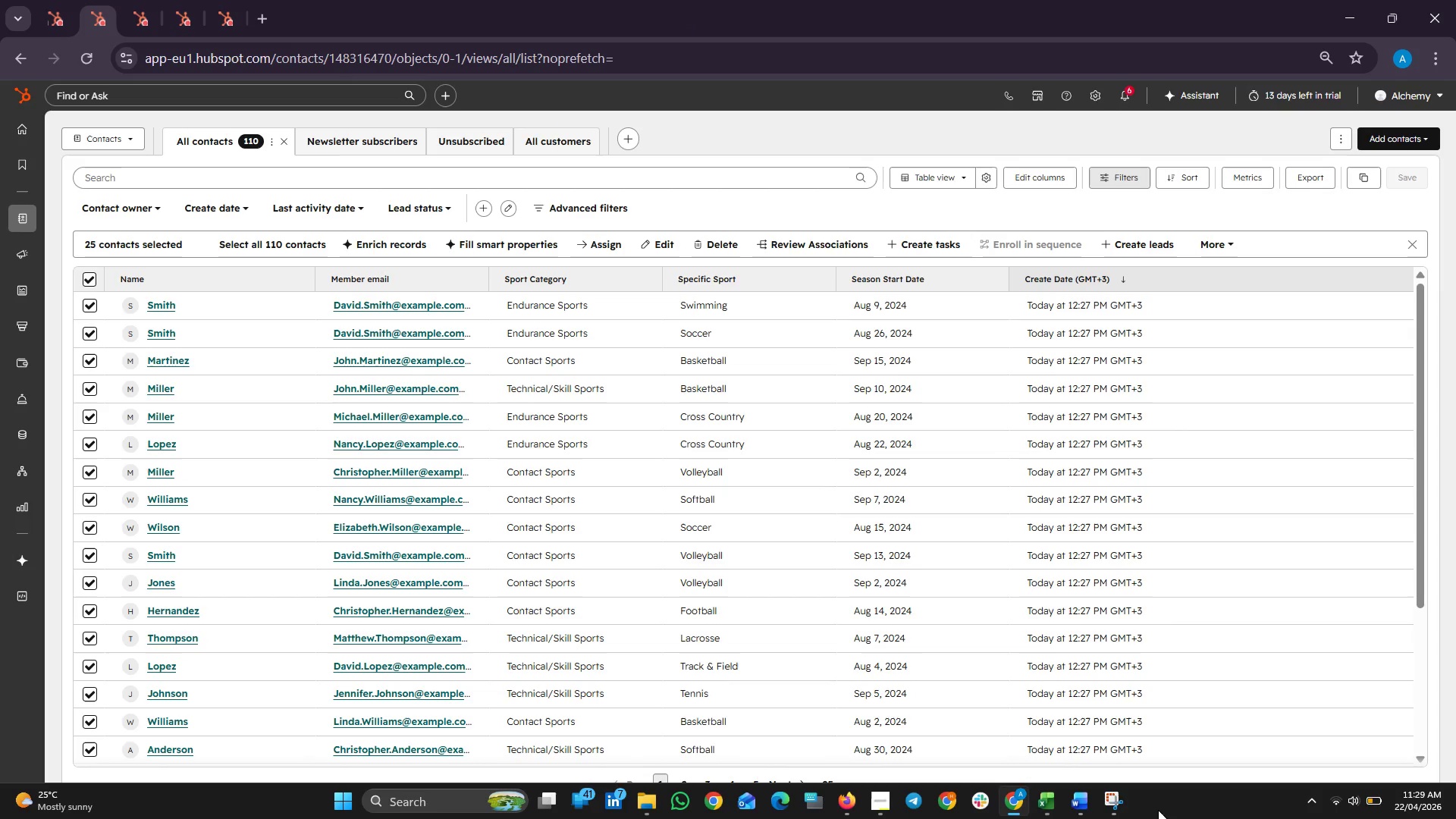 
left_click([1124, 806])
 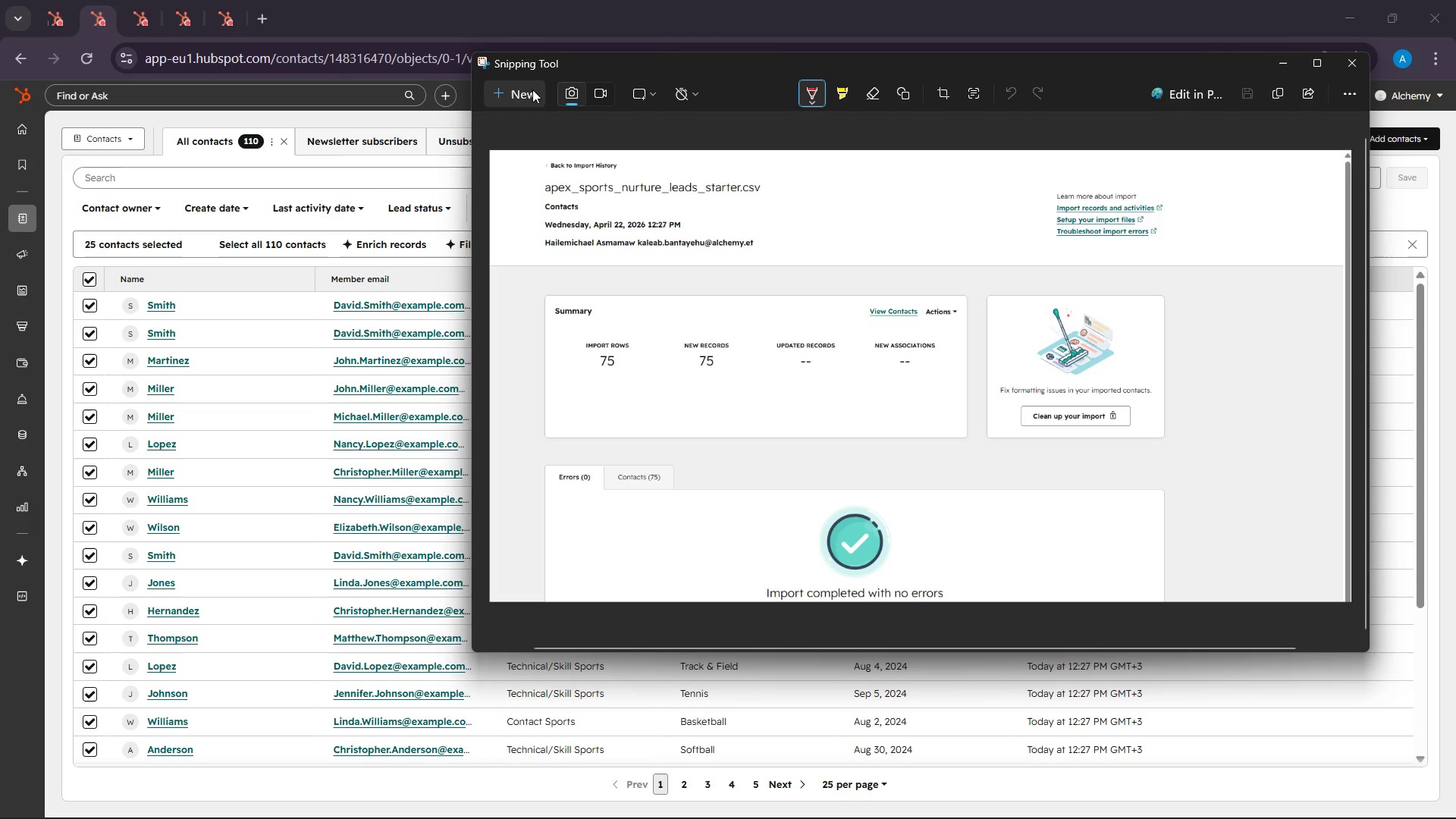 
left_click([526, 89])
 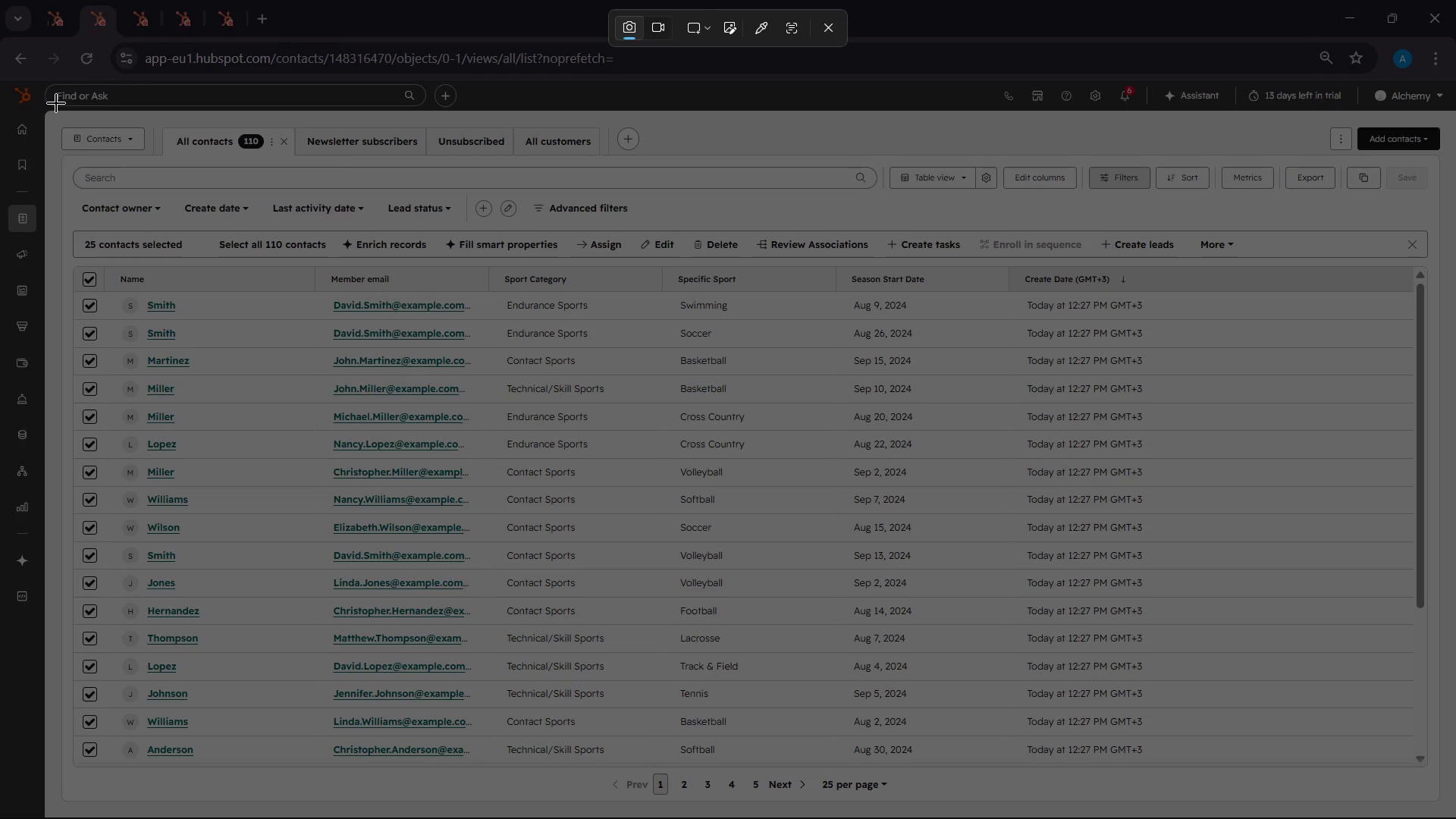 
left_click_drag(start_coordinate=[45, 103], to_coordinate=[1455, 810])
 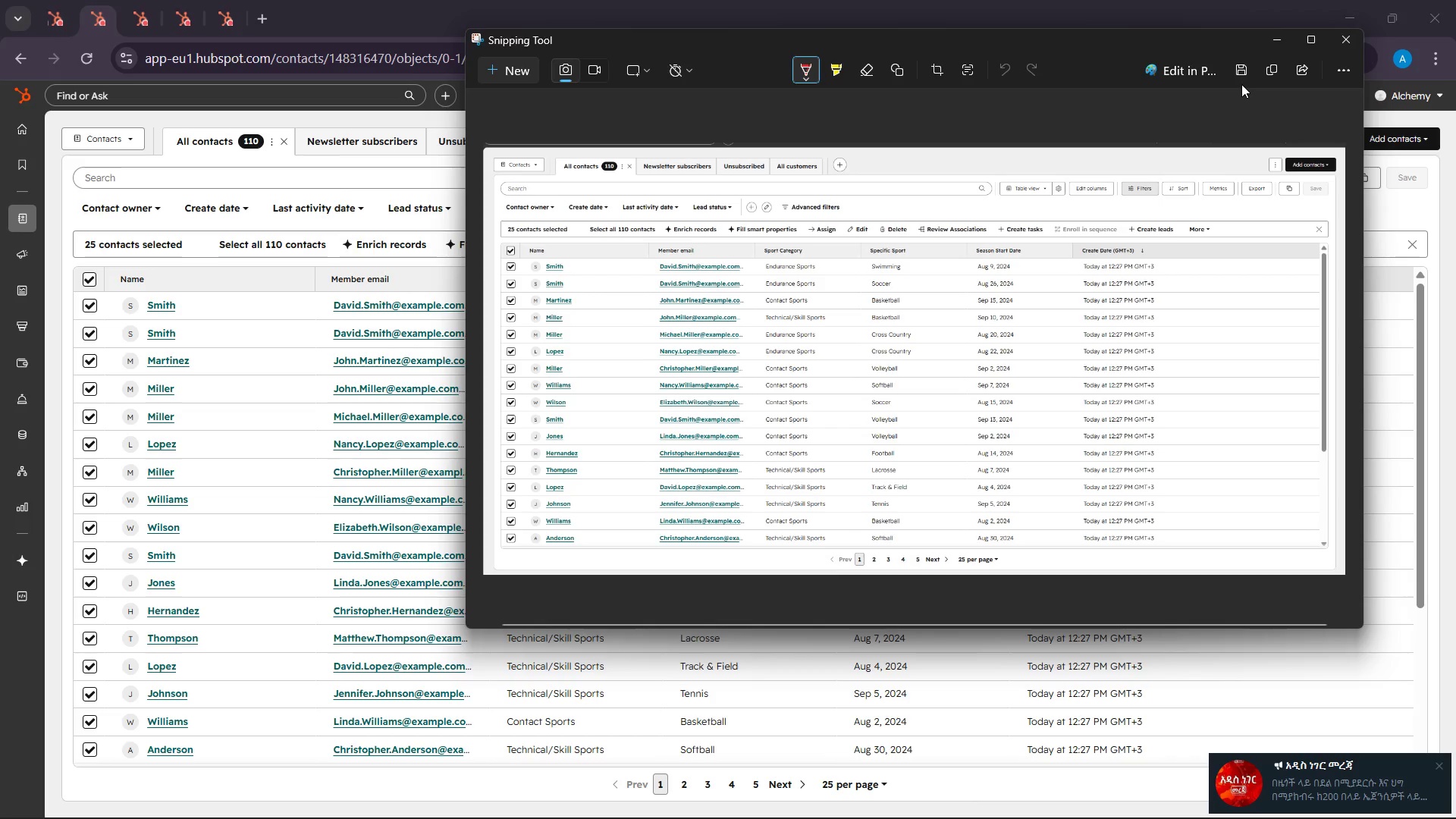 
wait(5.34)
 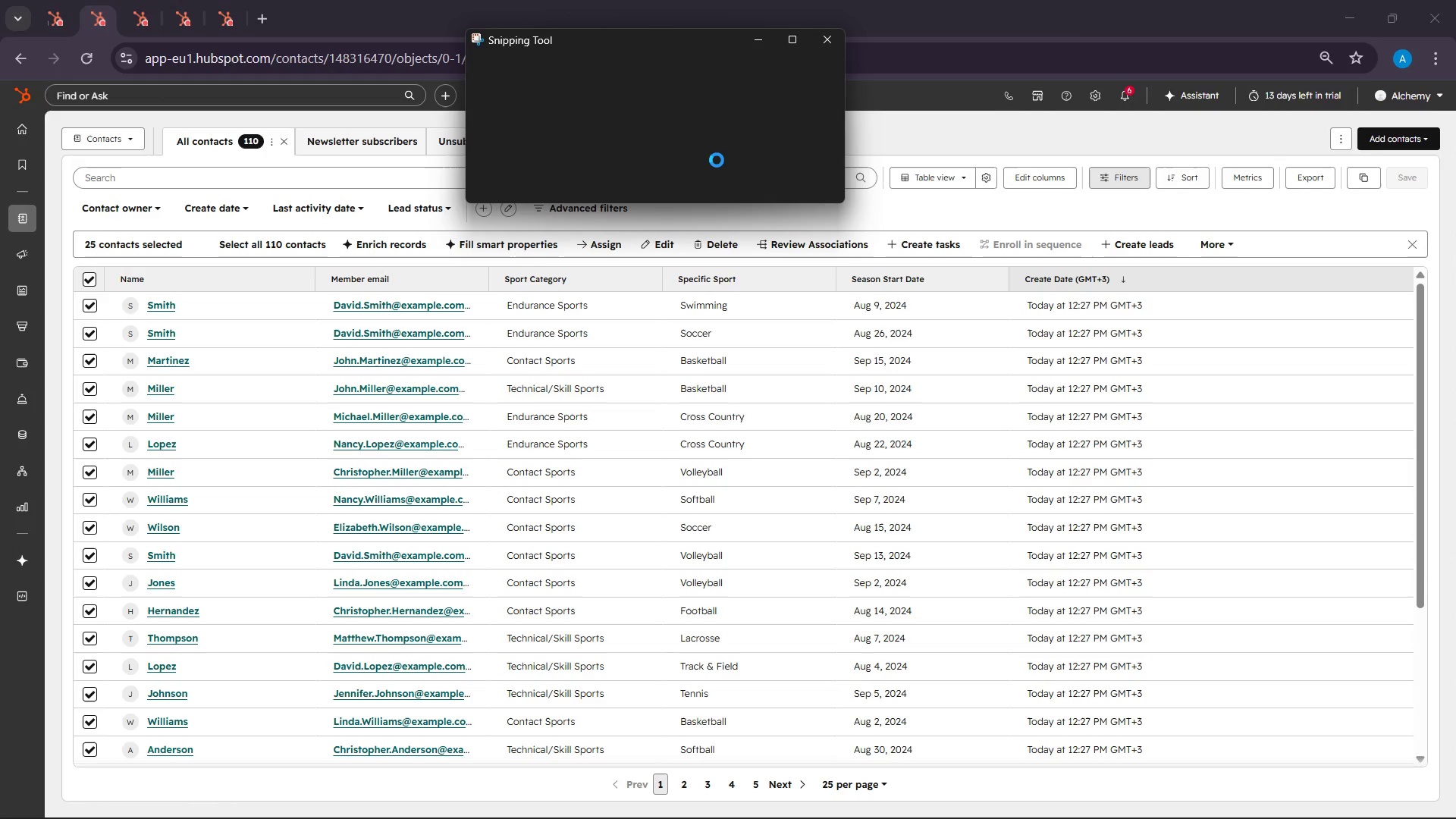 
left_click([1241, 84])
 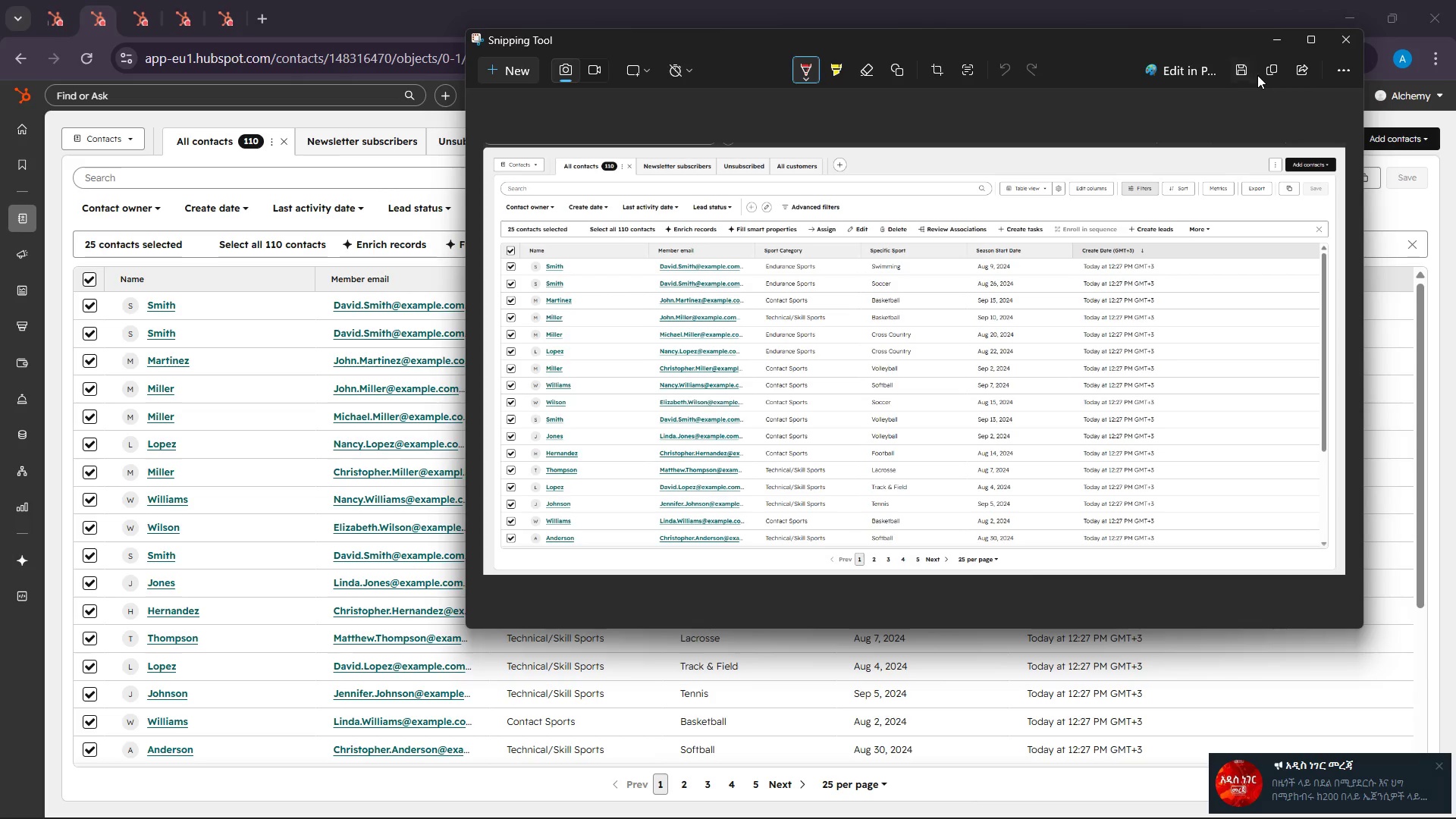 
left_click([1268, 71])
 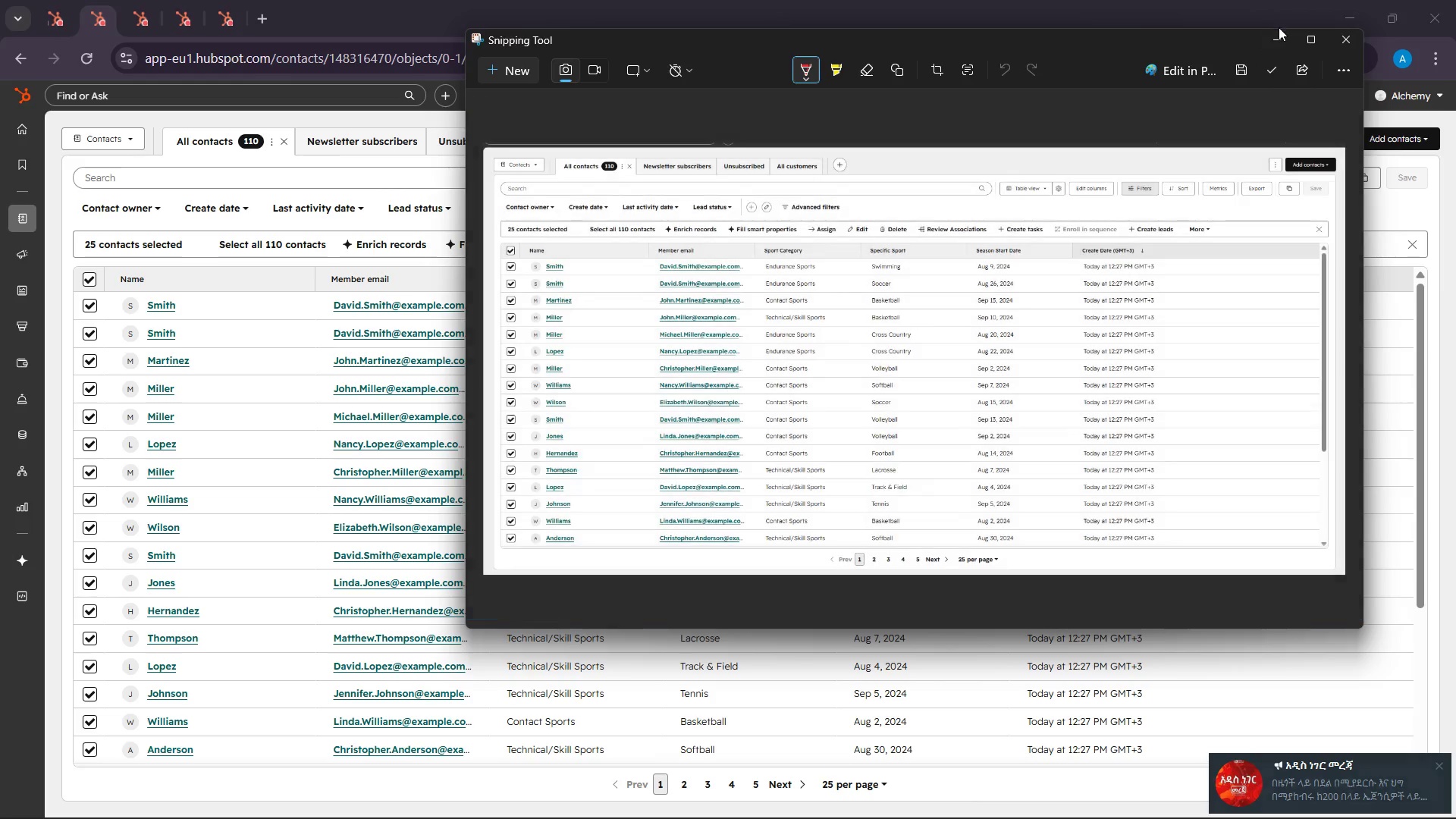 
left_click([1277, 33])
 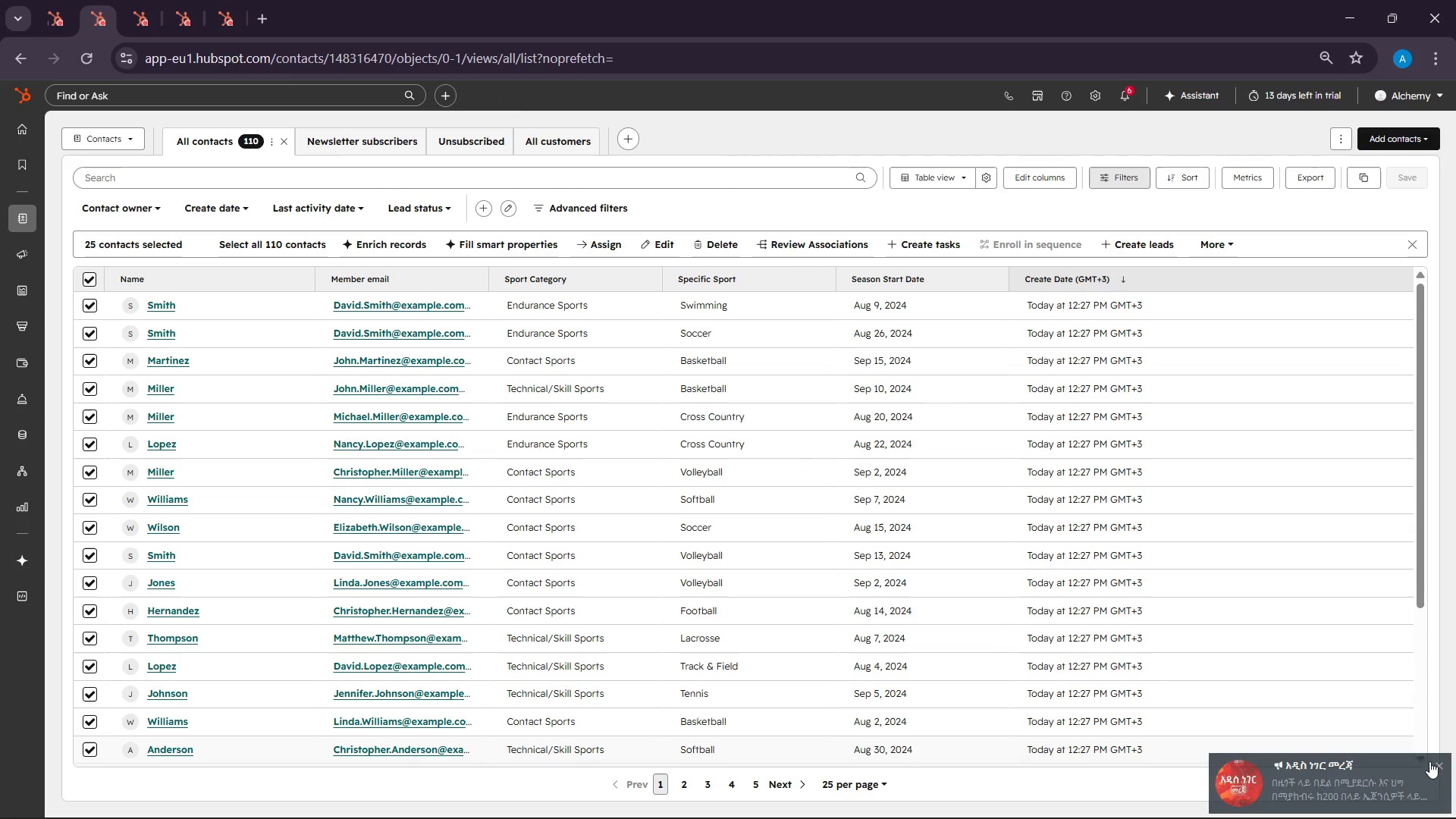 
left_click([1445, 759])
 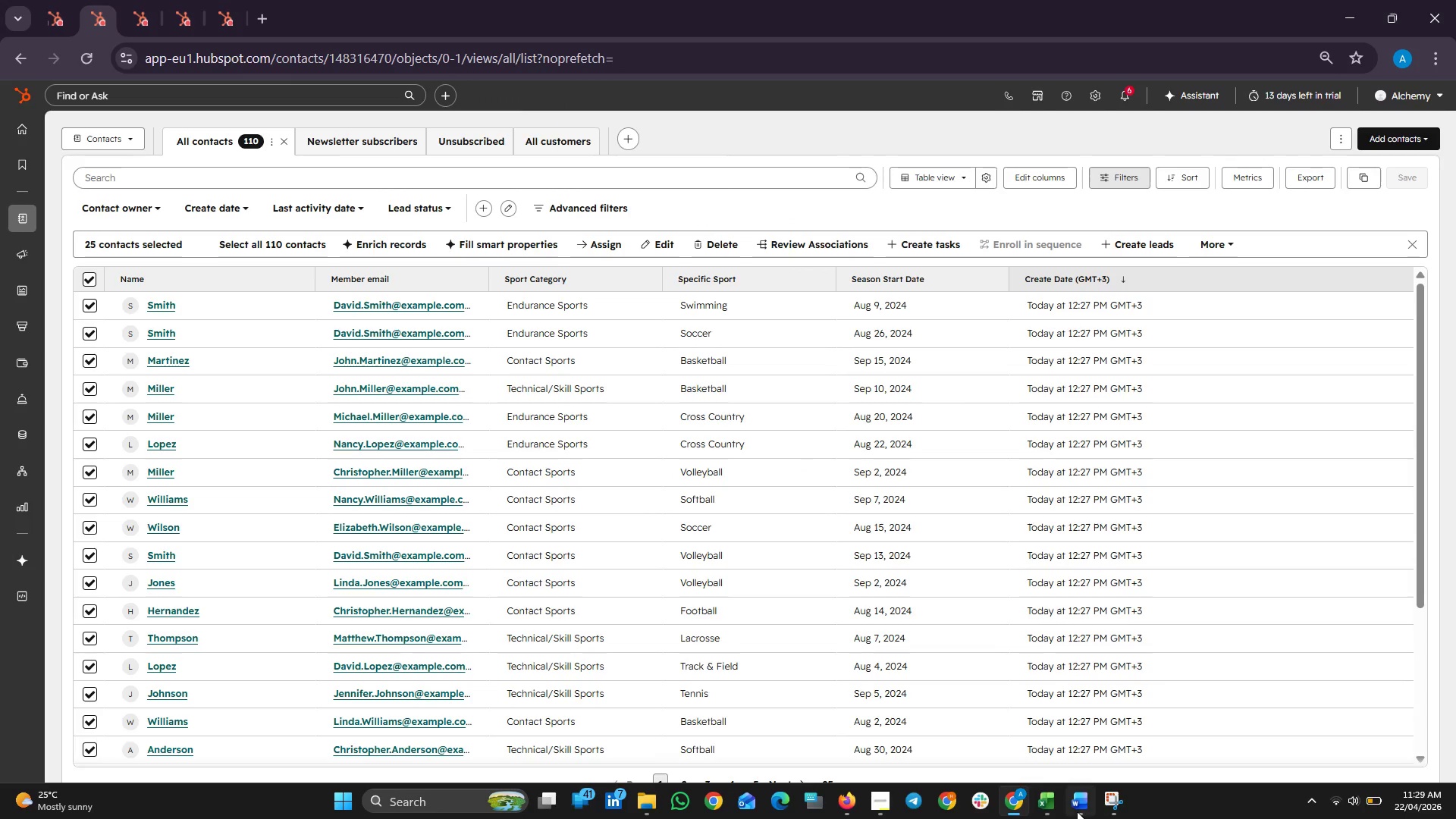 
left_click([1085, 807])
 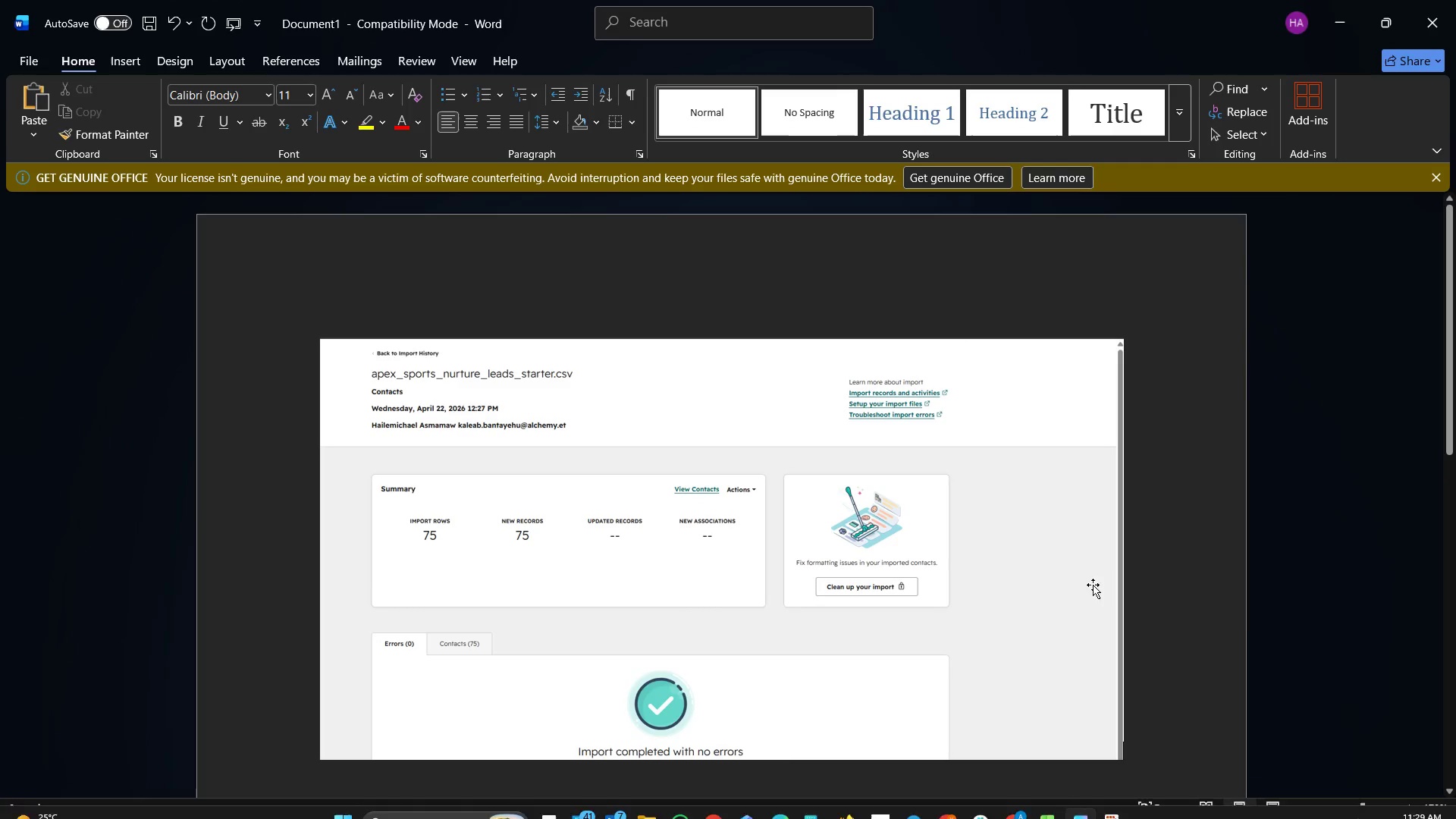 
scroll: coordinate [1241, 627], scroll_direction: down, amount: 5.0
 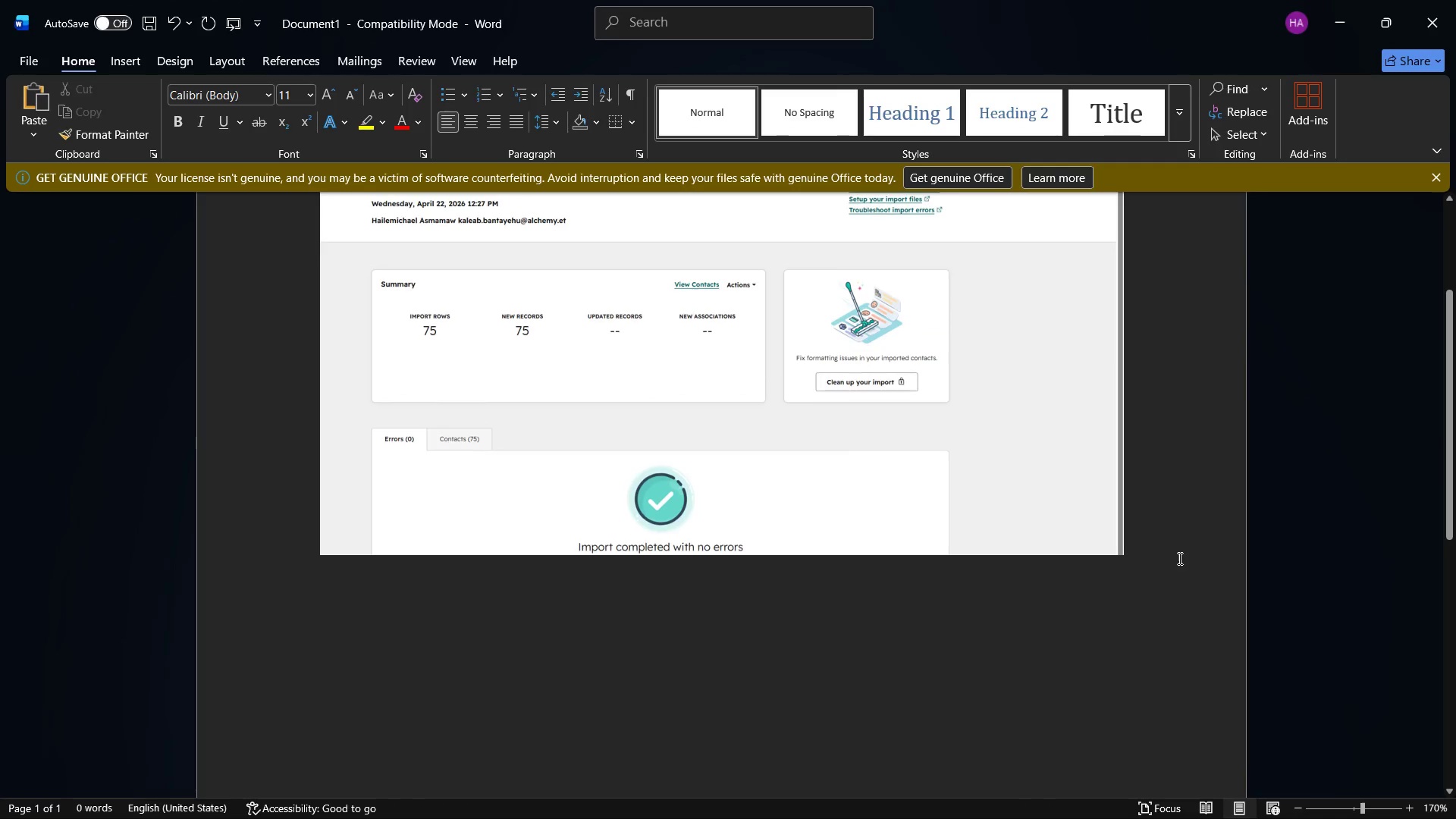 
left_click([1178, 553])
 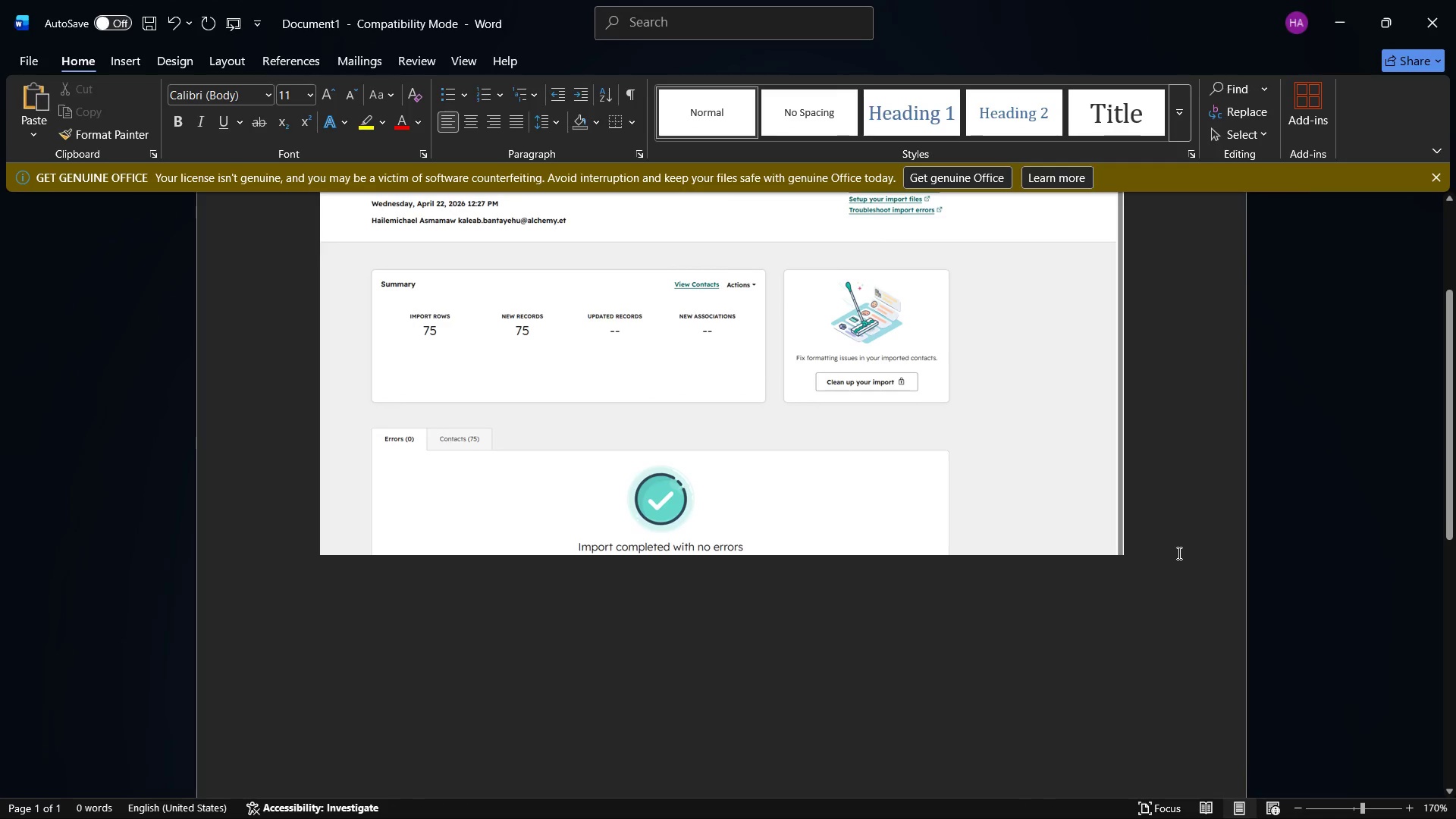 
key(Enter)
 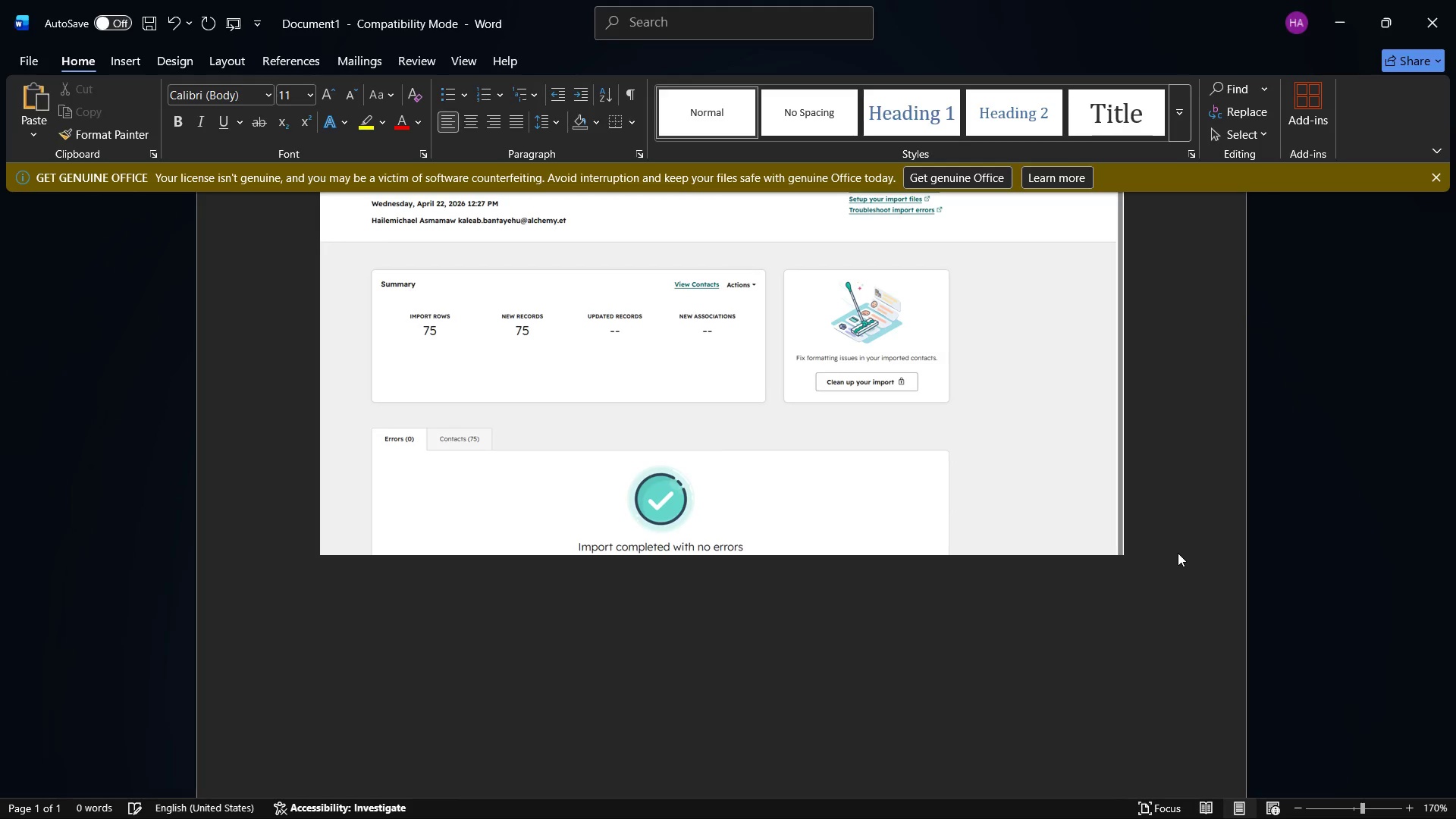 
key(Control+V)
 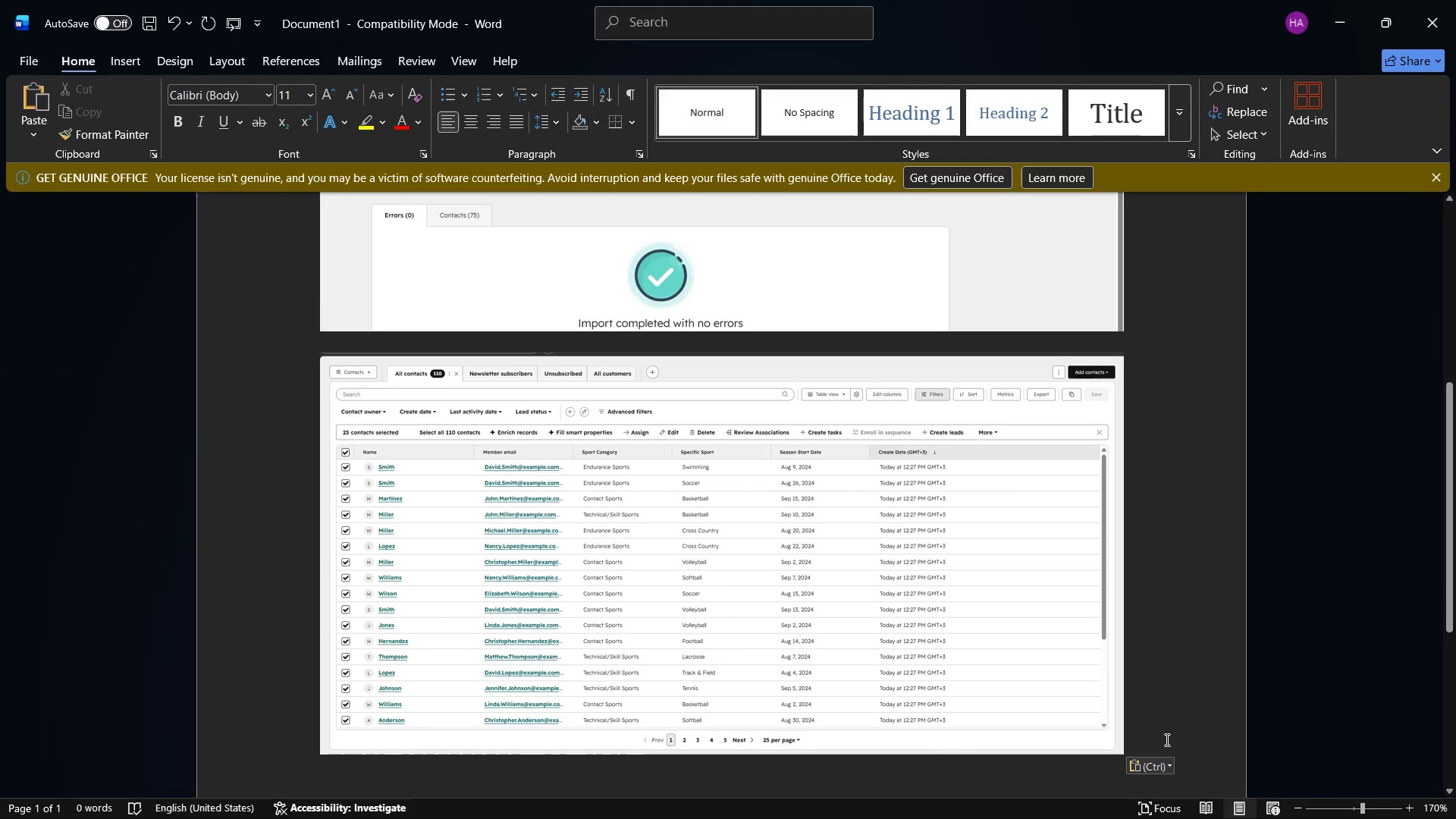 
key(Enter)
 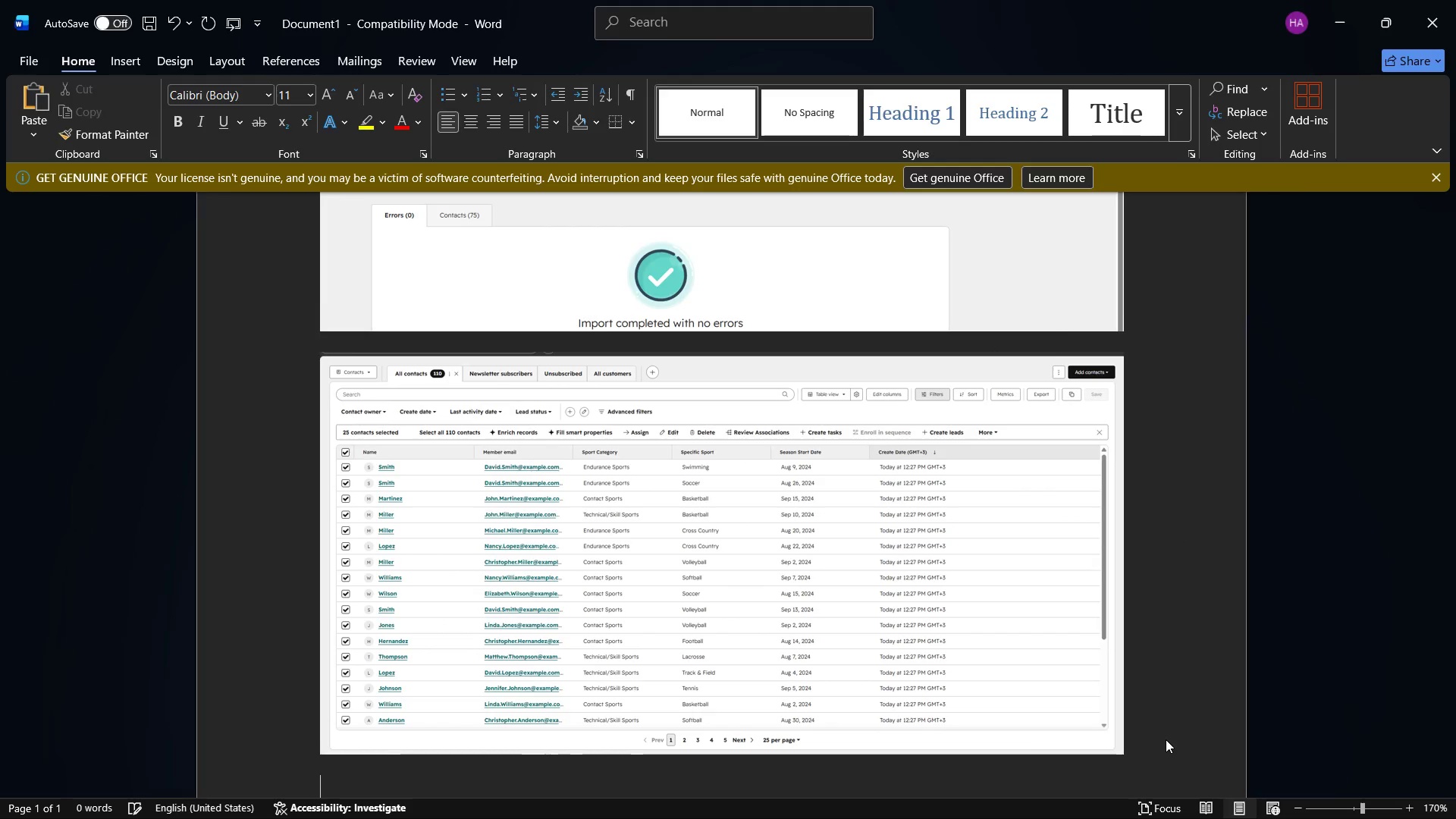 
key(Enter)
 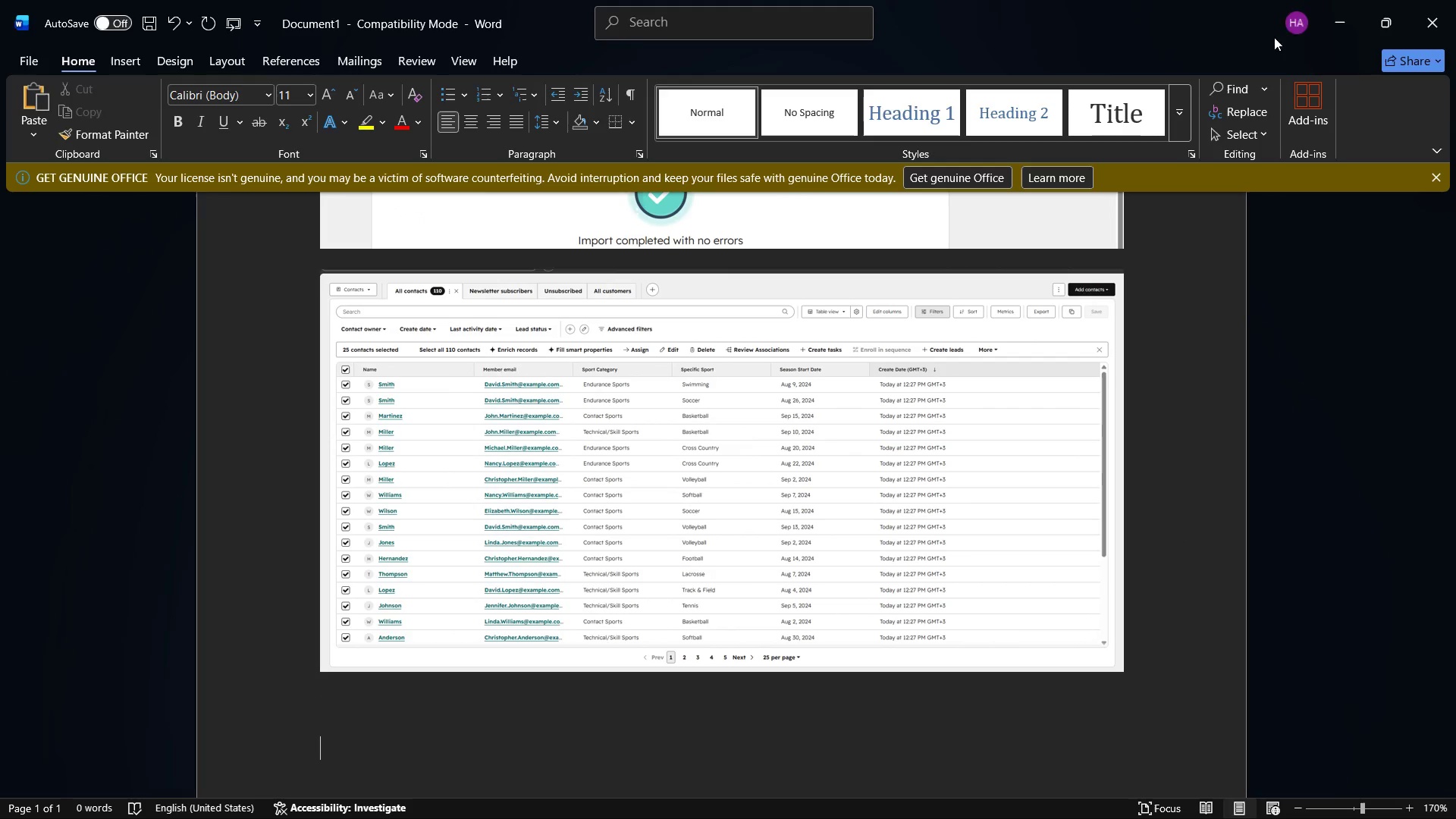 
left_click([1341, 0])
 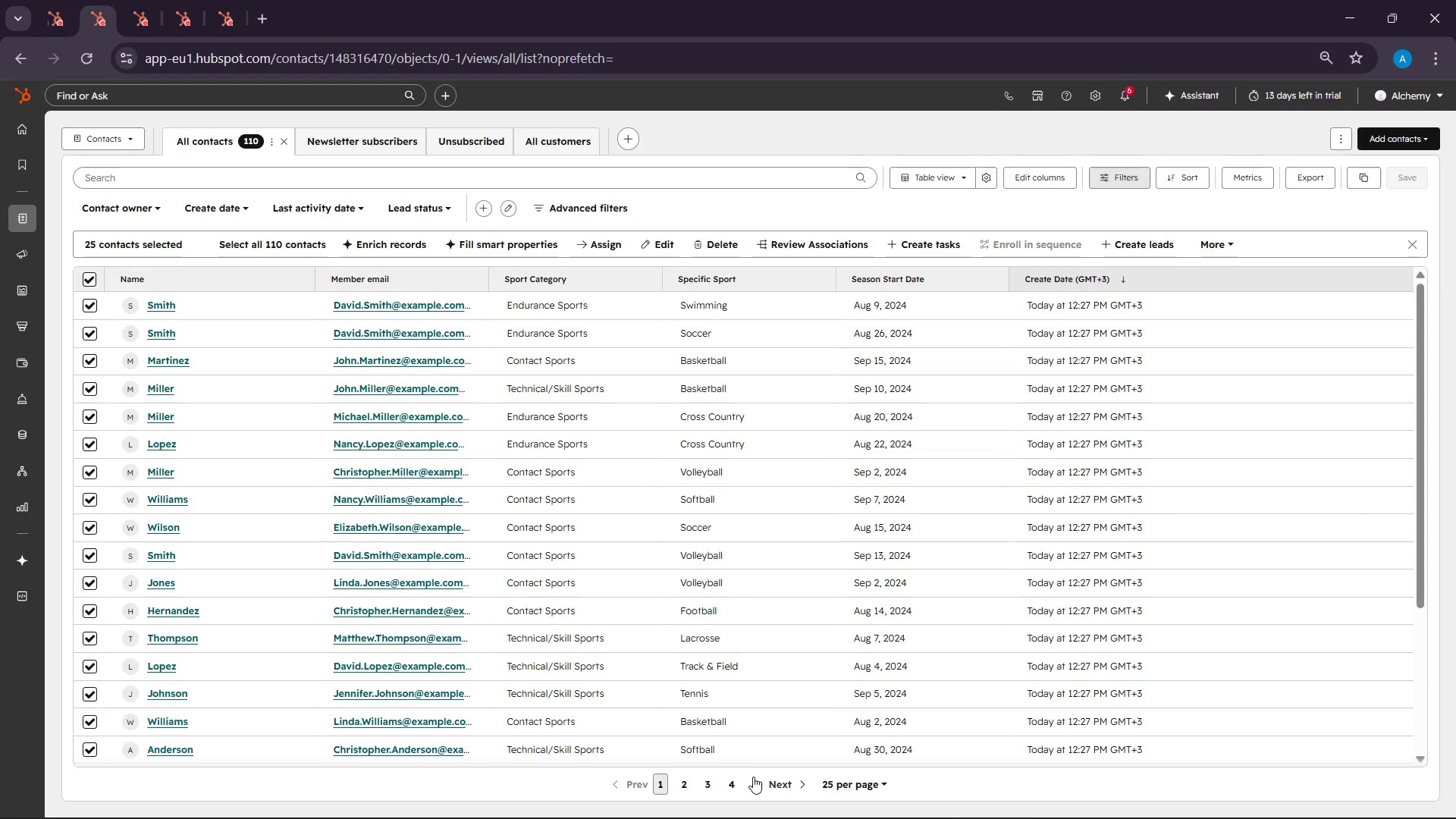 
left_click([688, 782])
 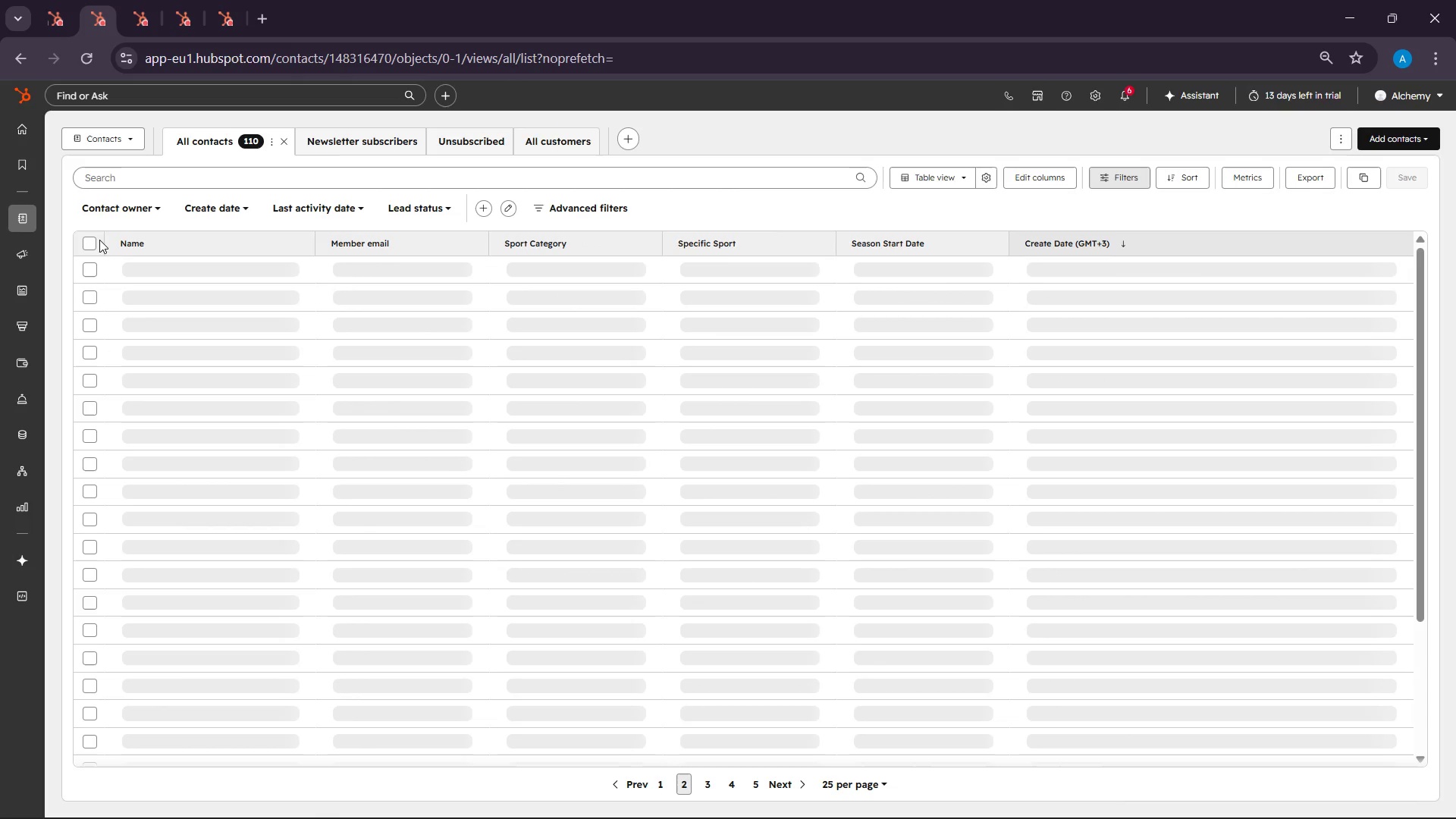 
left_click([87, 245])
 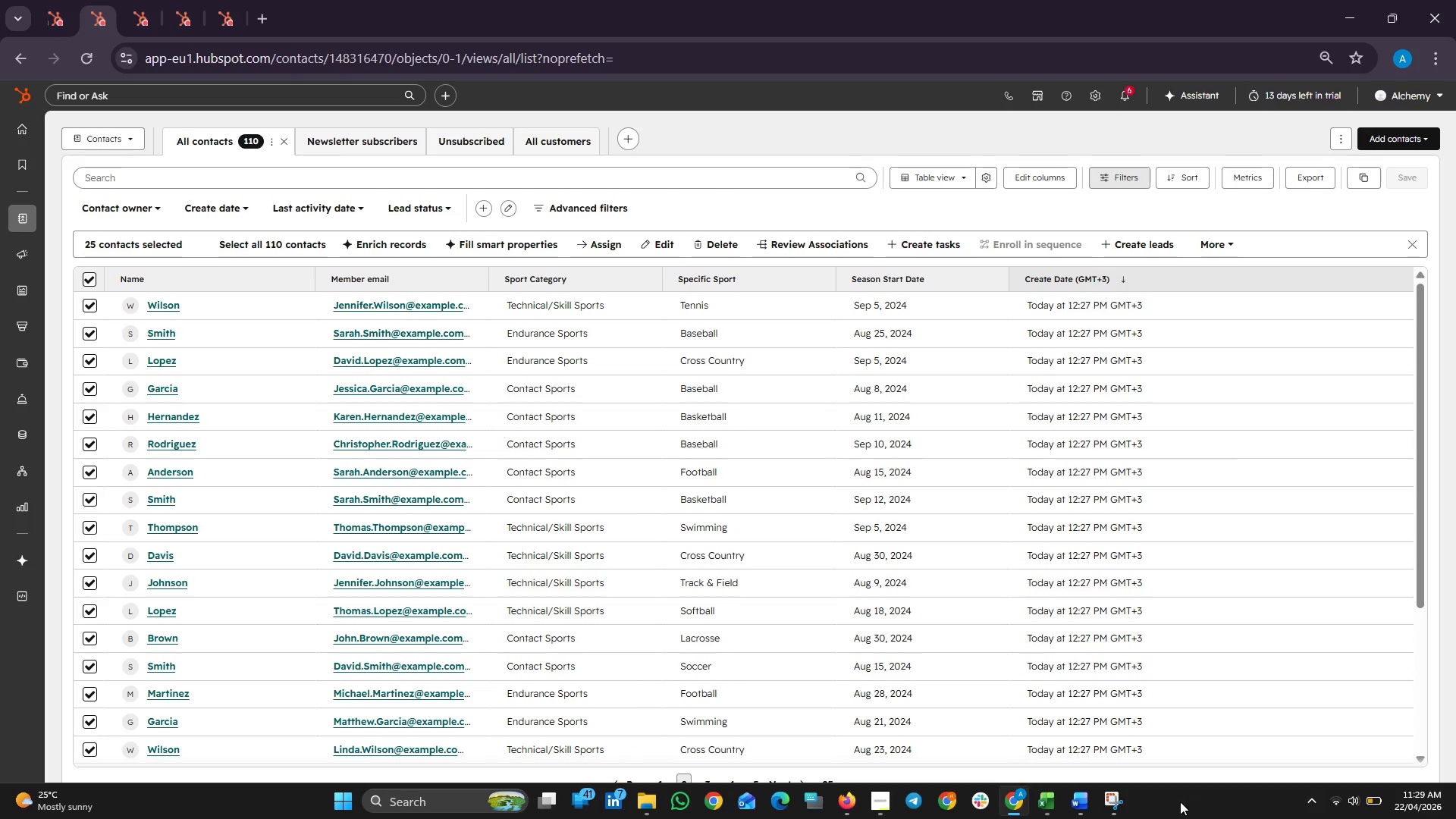 
left_click([1105, 793])
 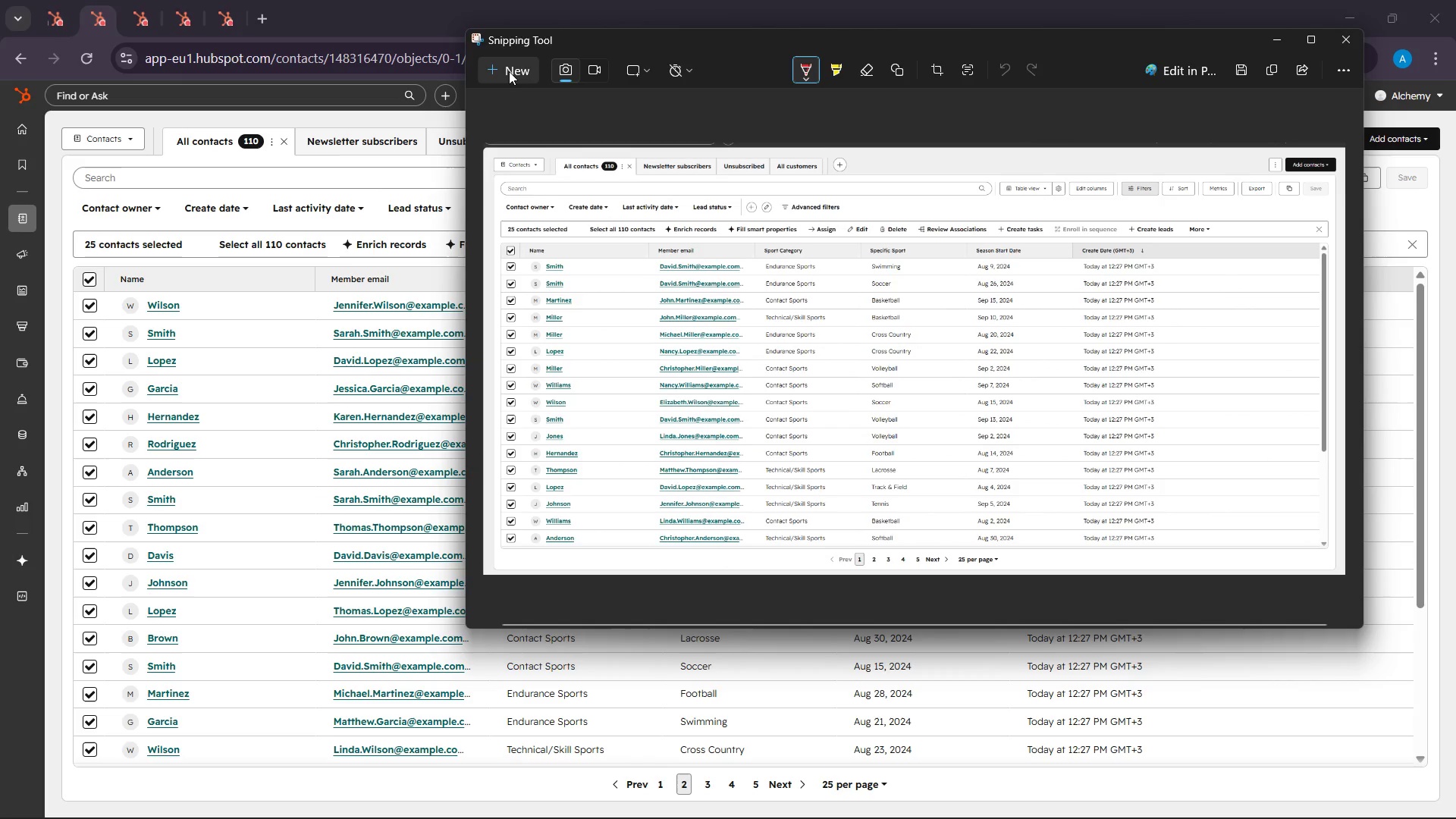 
left_click([509, 71])
 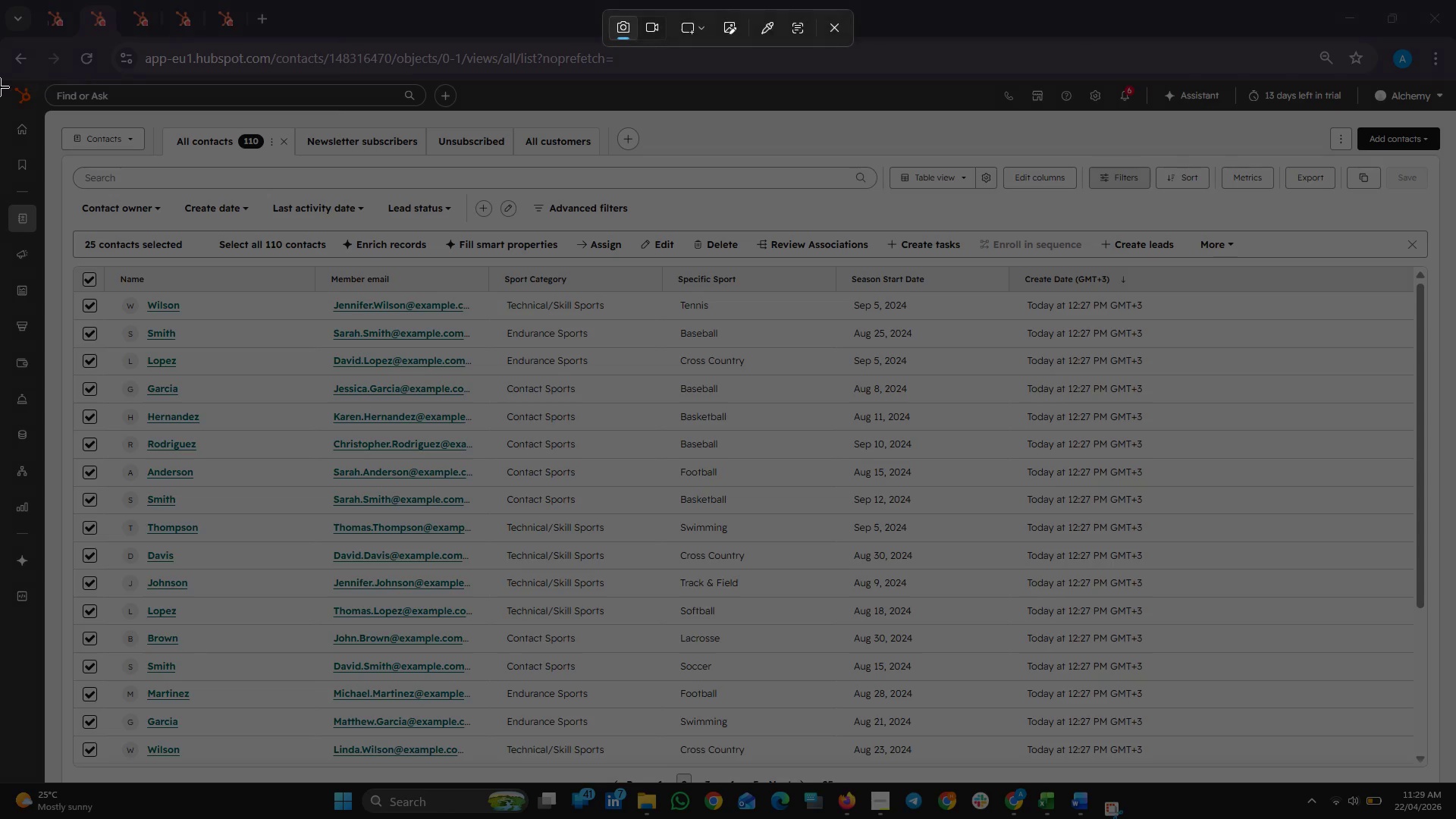 
left_click_drag(start_coordinate=[0, 71], to_coordinate=[1455, 777])
 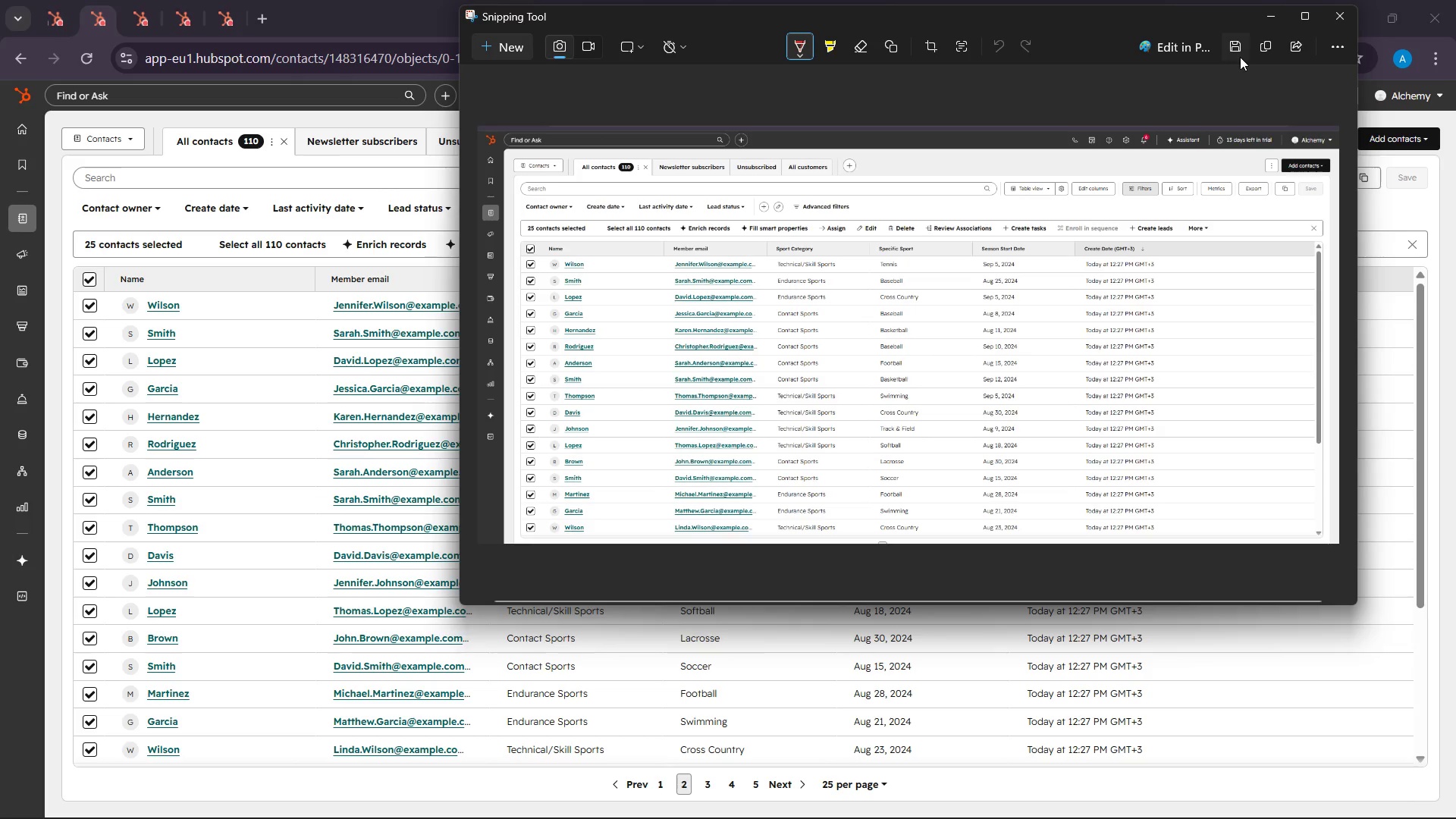 
wait(5.61)
 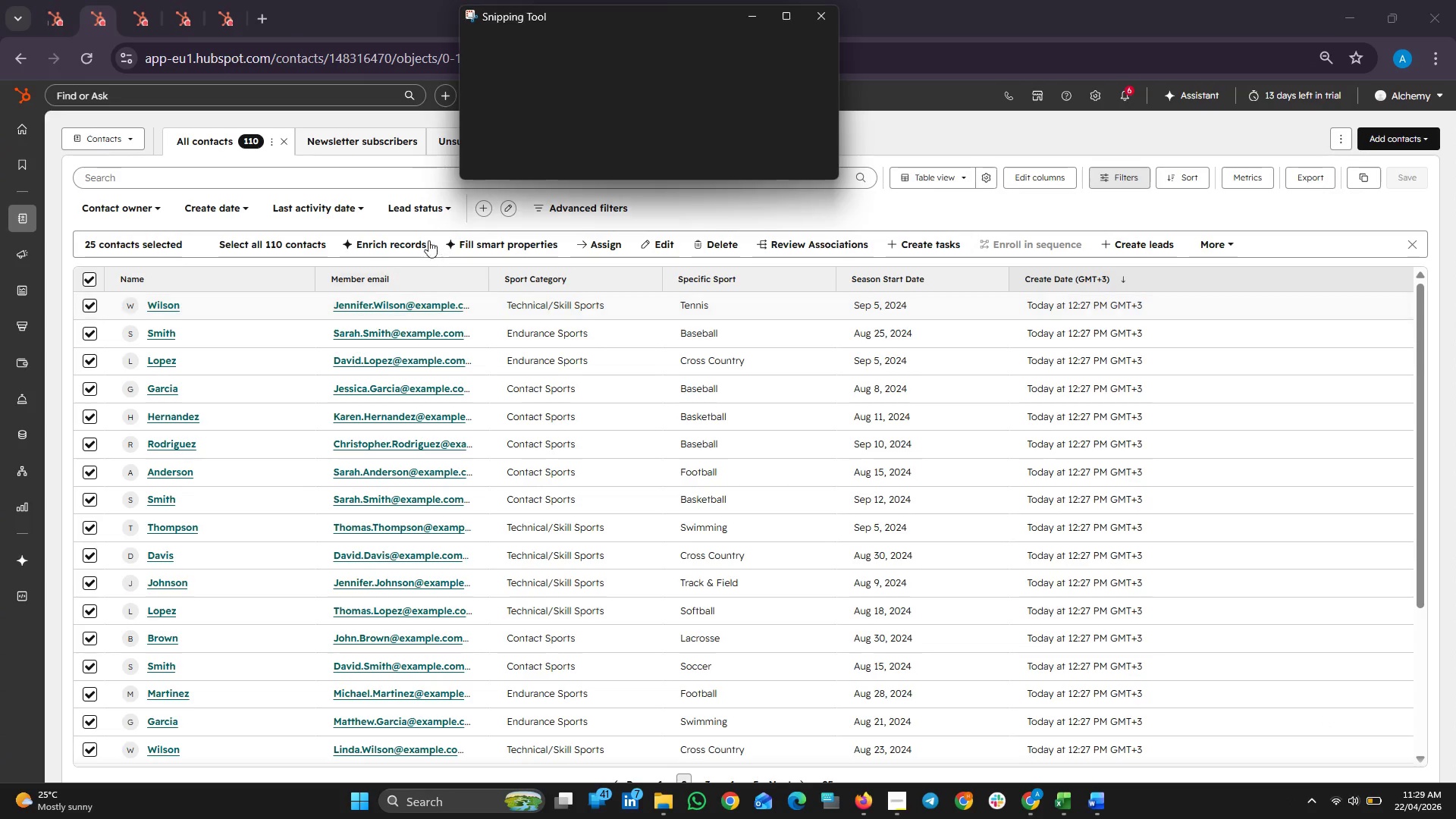 
left_click([1267, 48])
 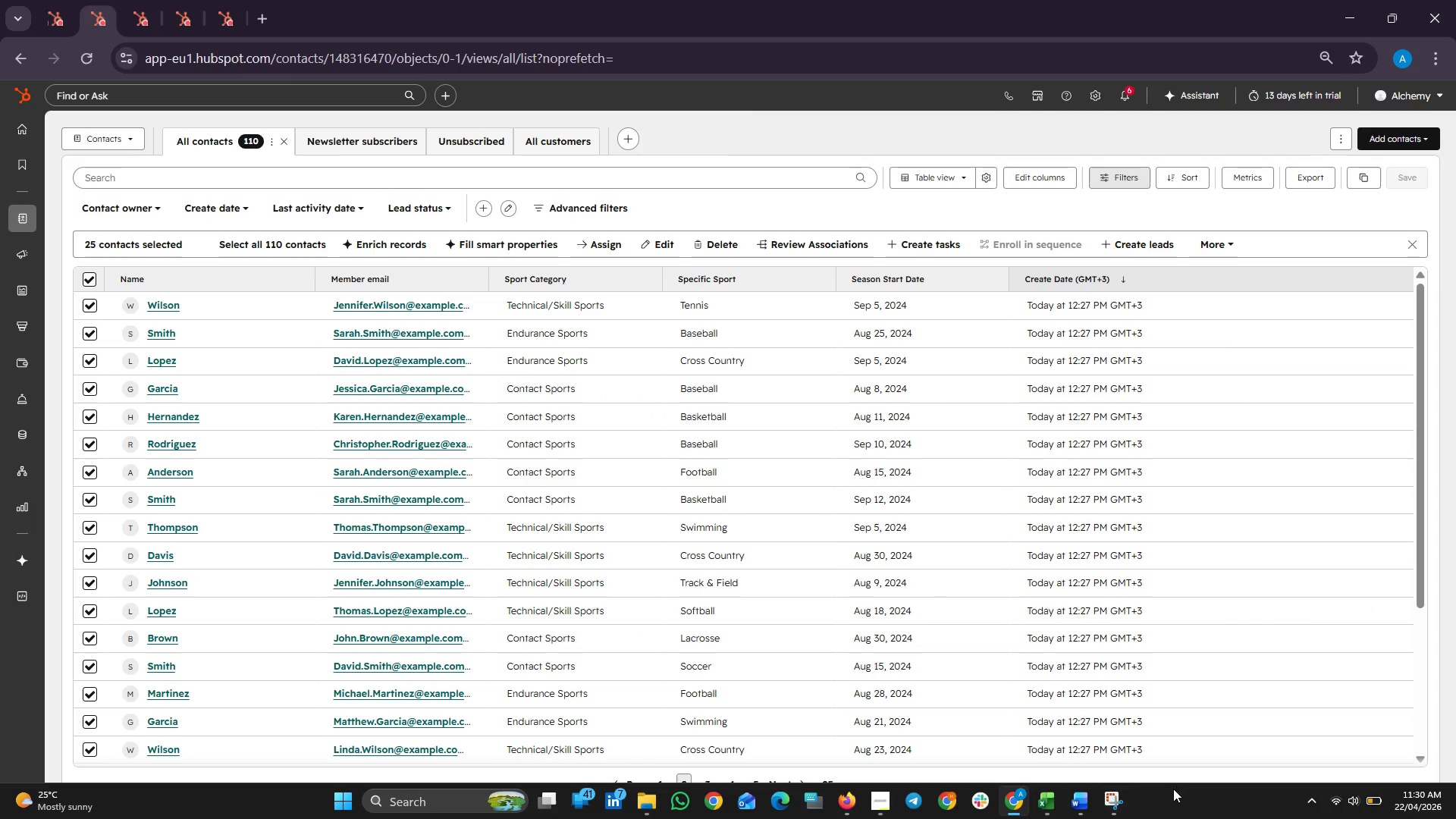 
left_click([1089, 811])
 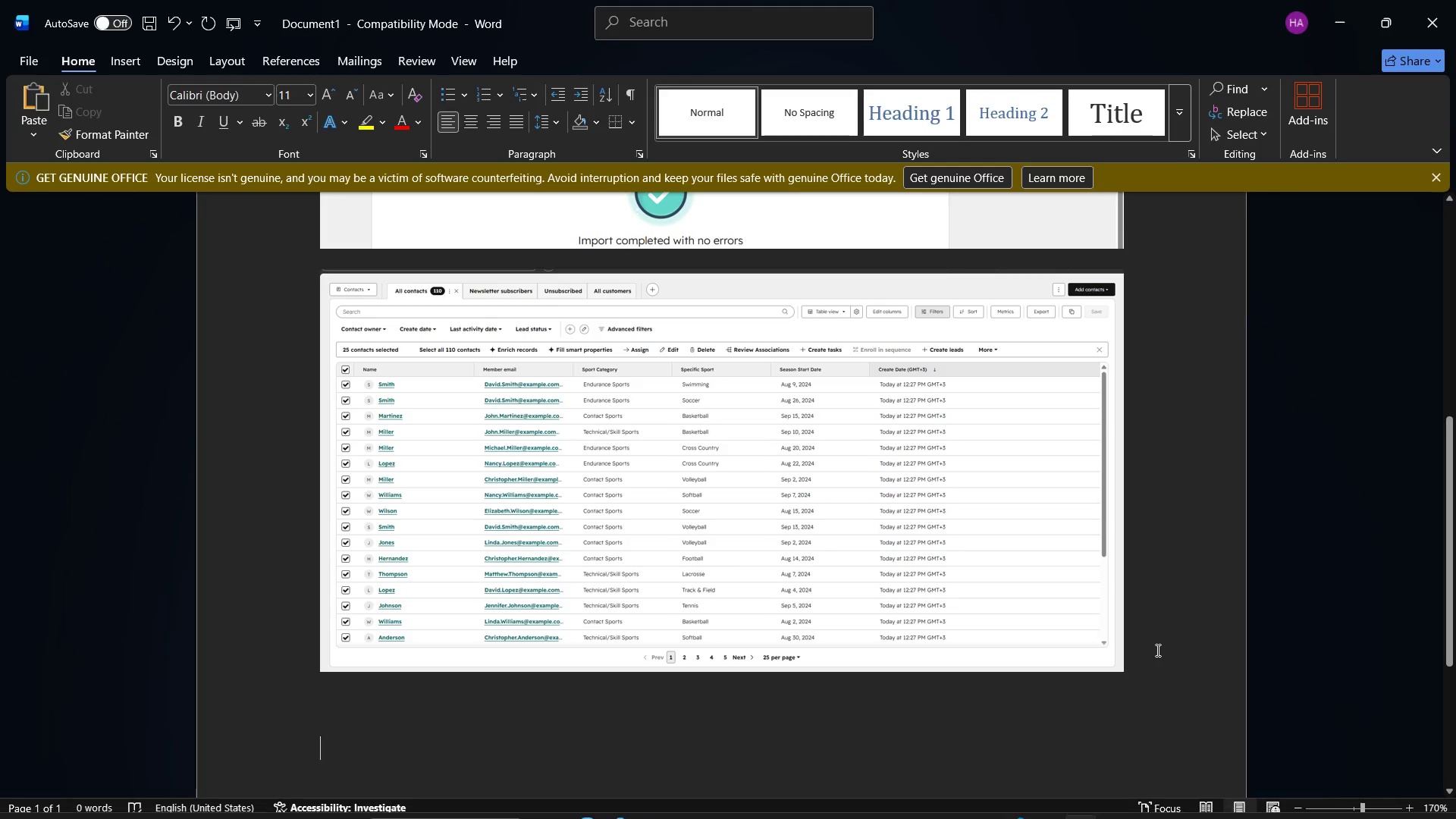 
key(Control+V)
 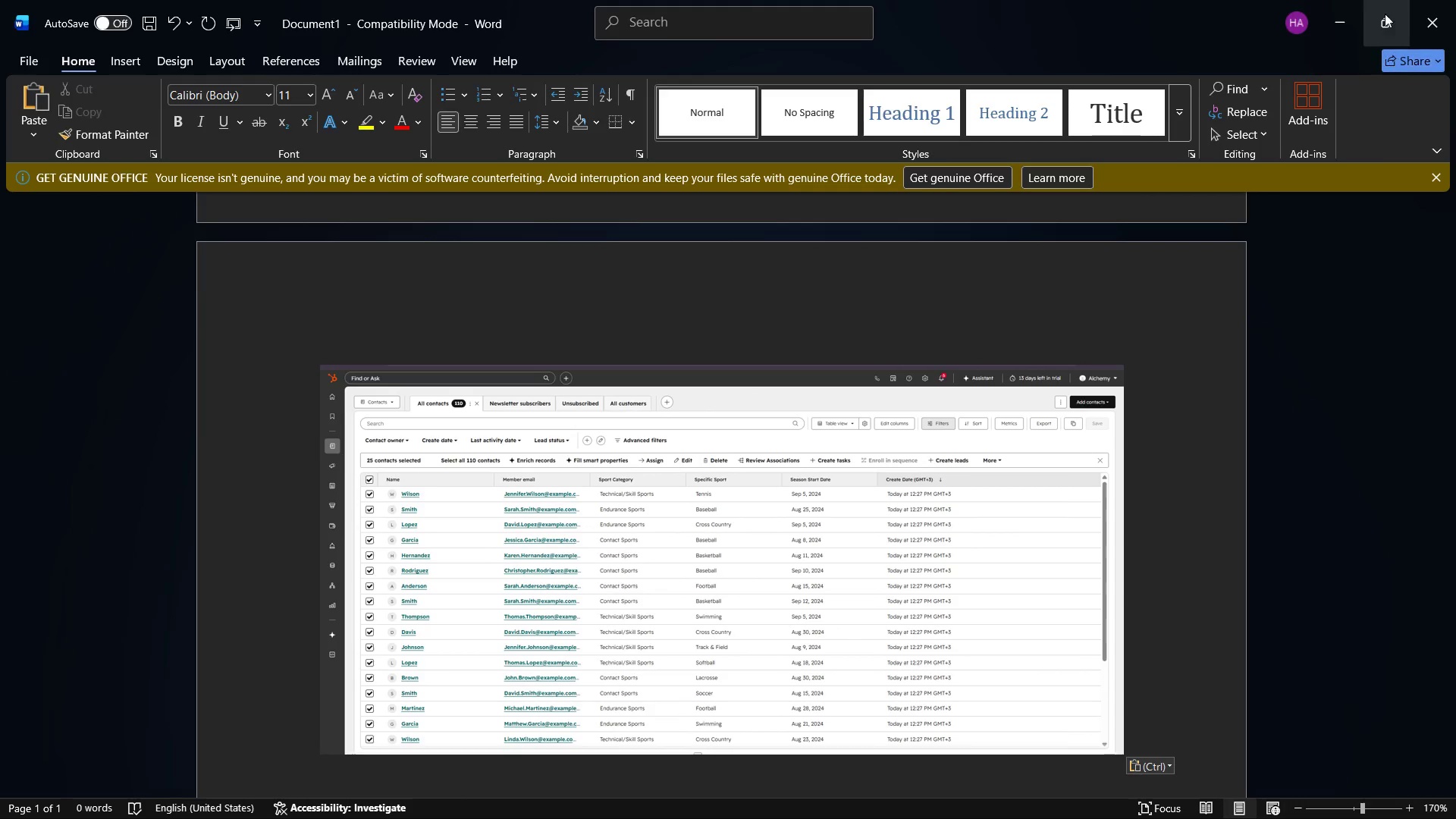 
left_click([1343, 0])
 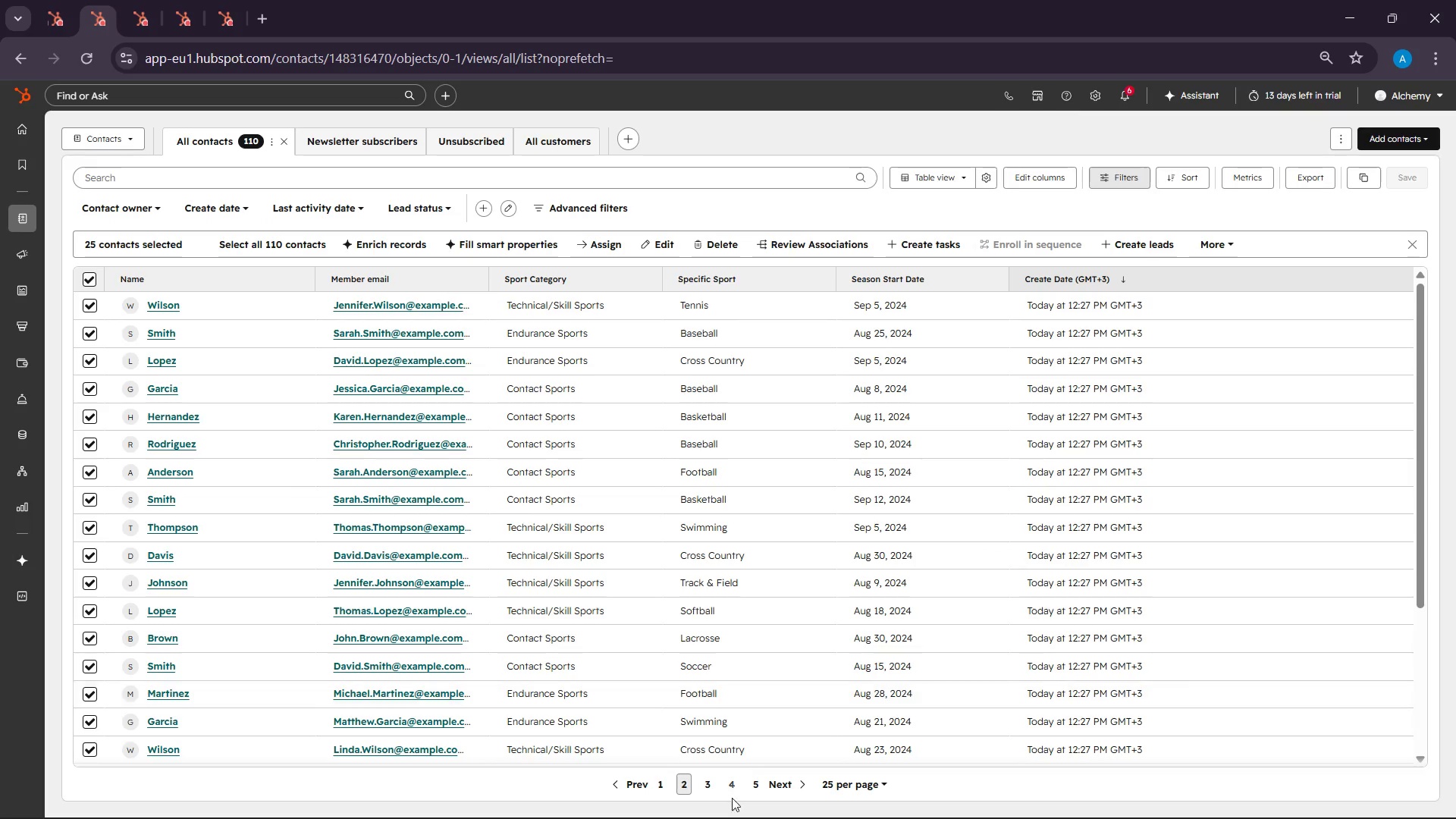 
left_click([705, 789])
 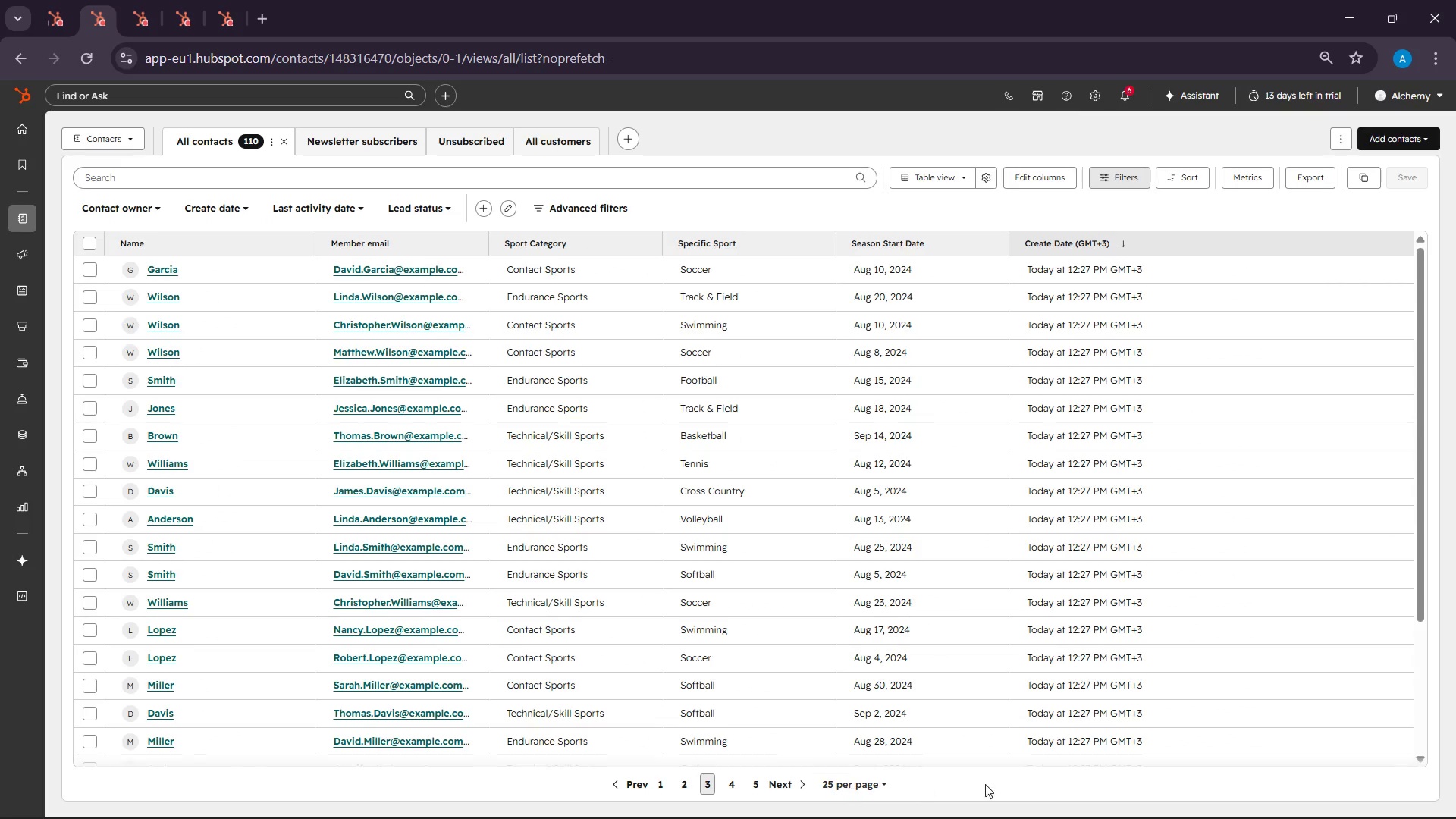 
left_click([1125, 802])
 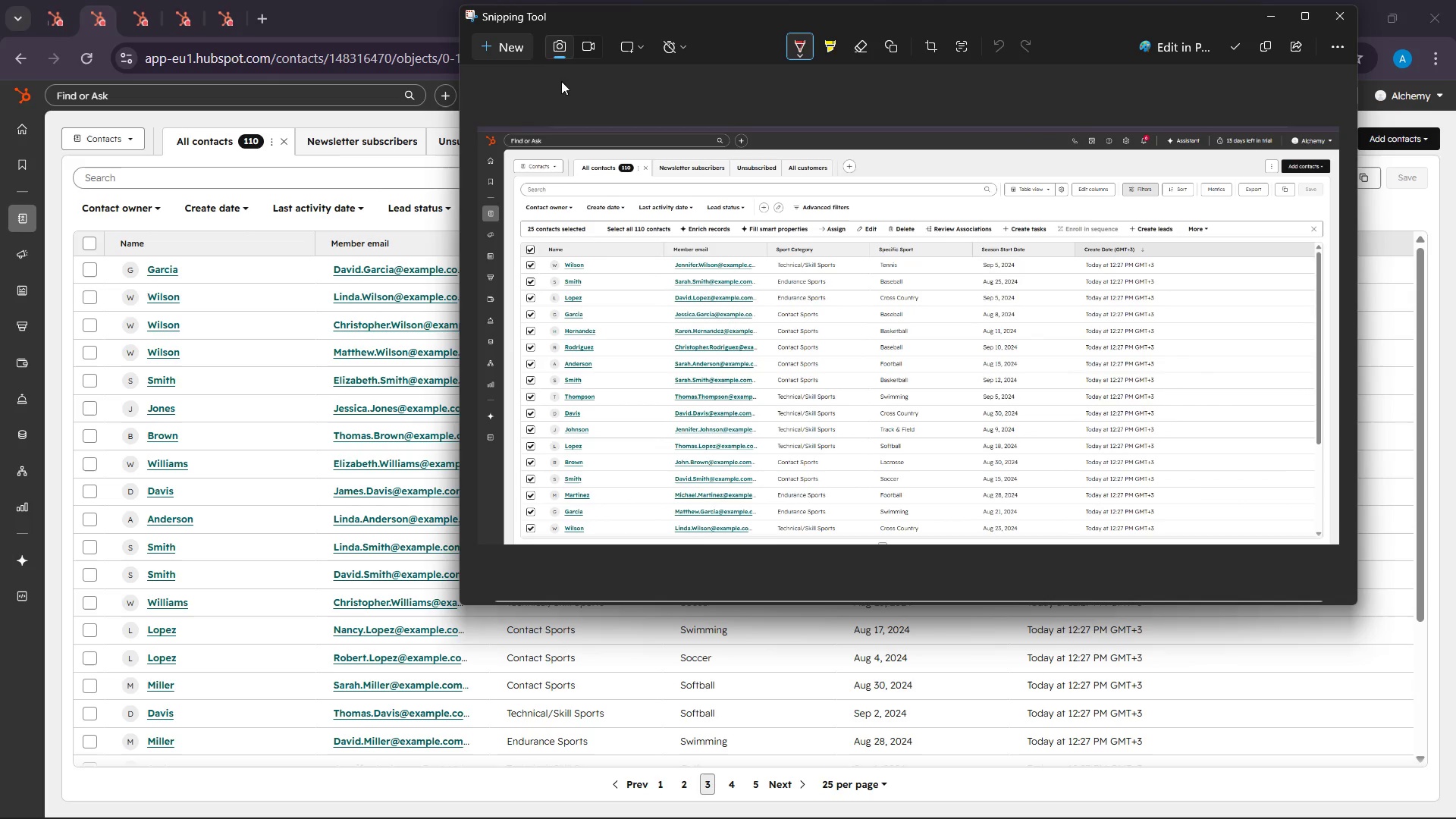 
left_click([527, 47])
 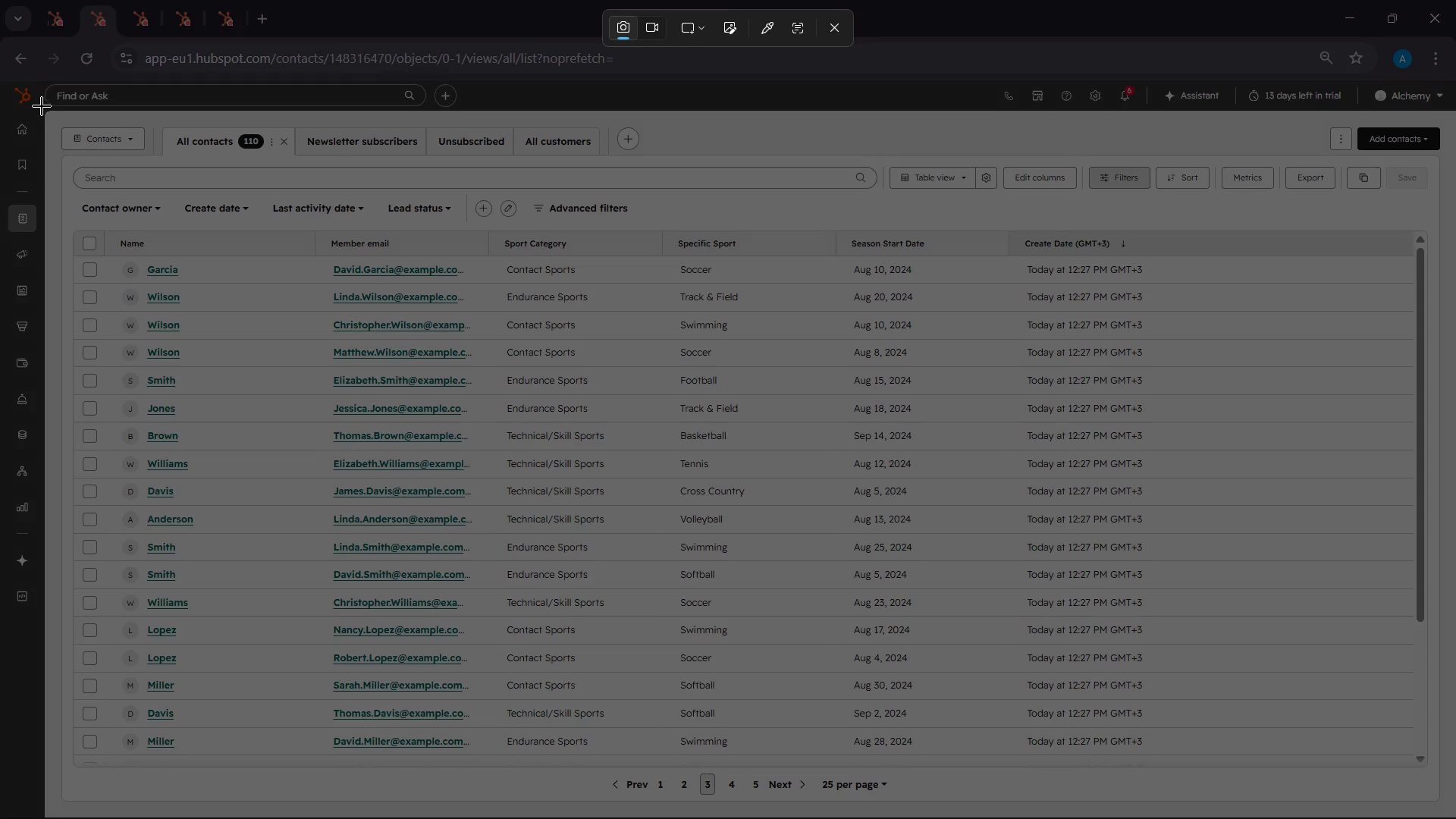 
left_click_drag(start_coordinate=[36, 89], to_coordinate=[1455, 807])
 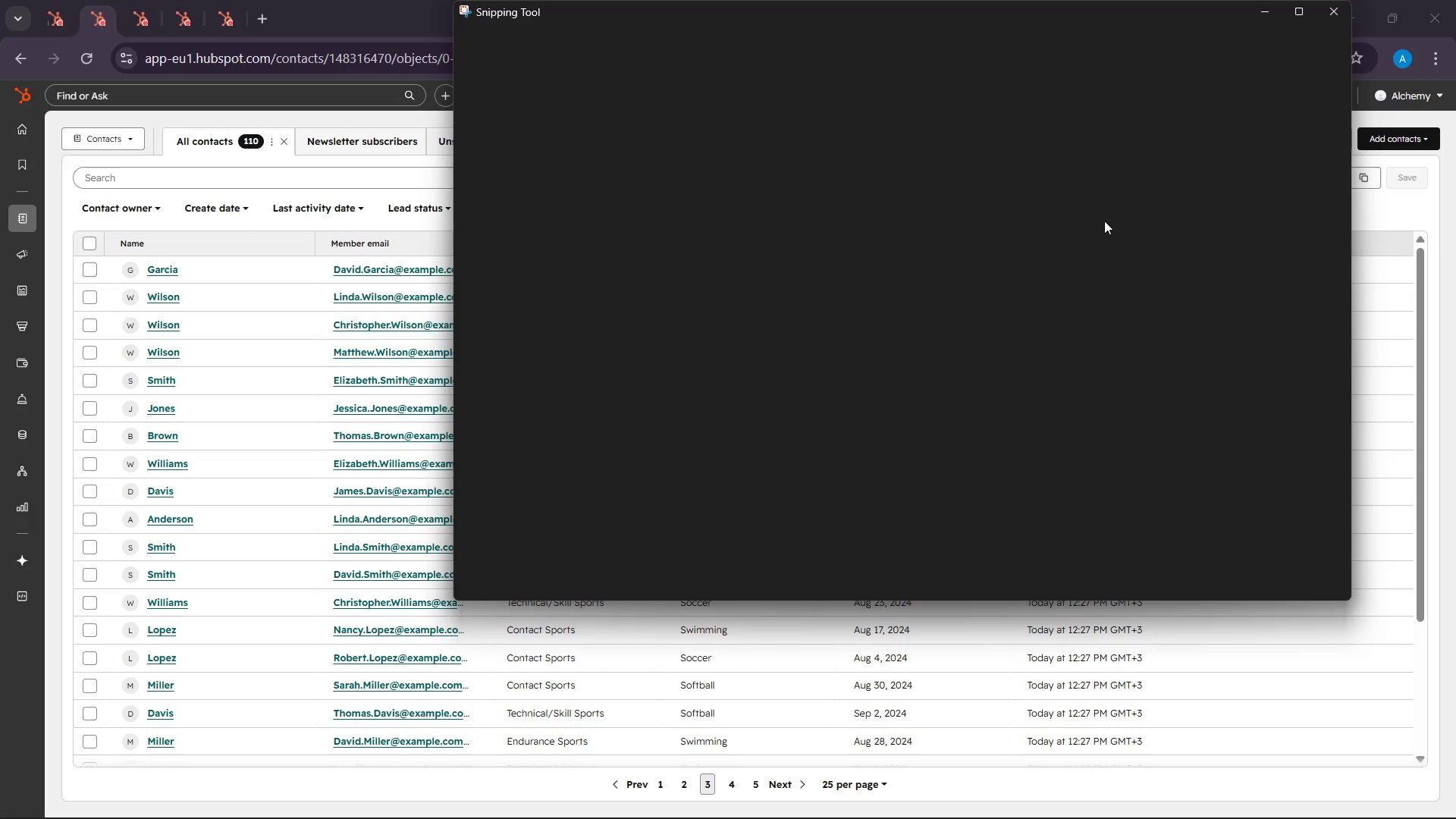 
left_click([1264, 49])
 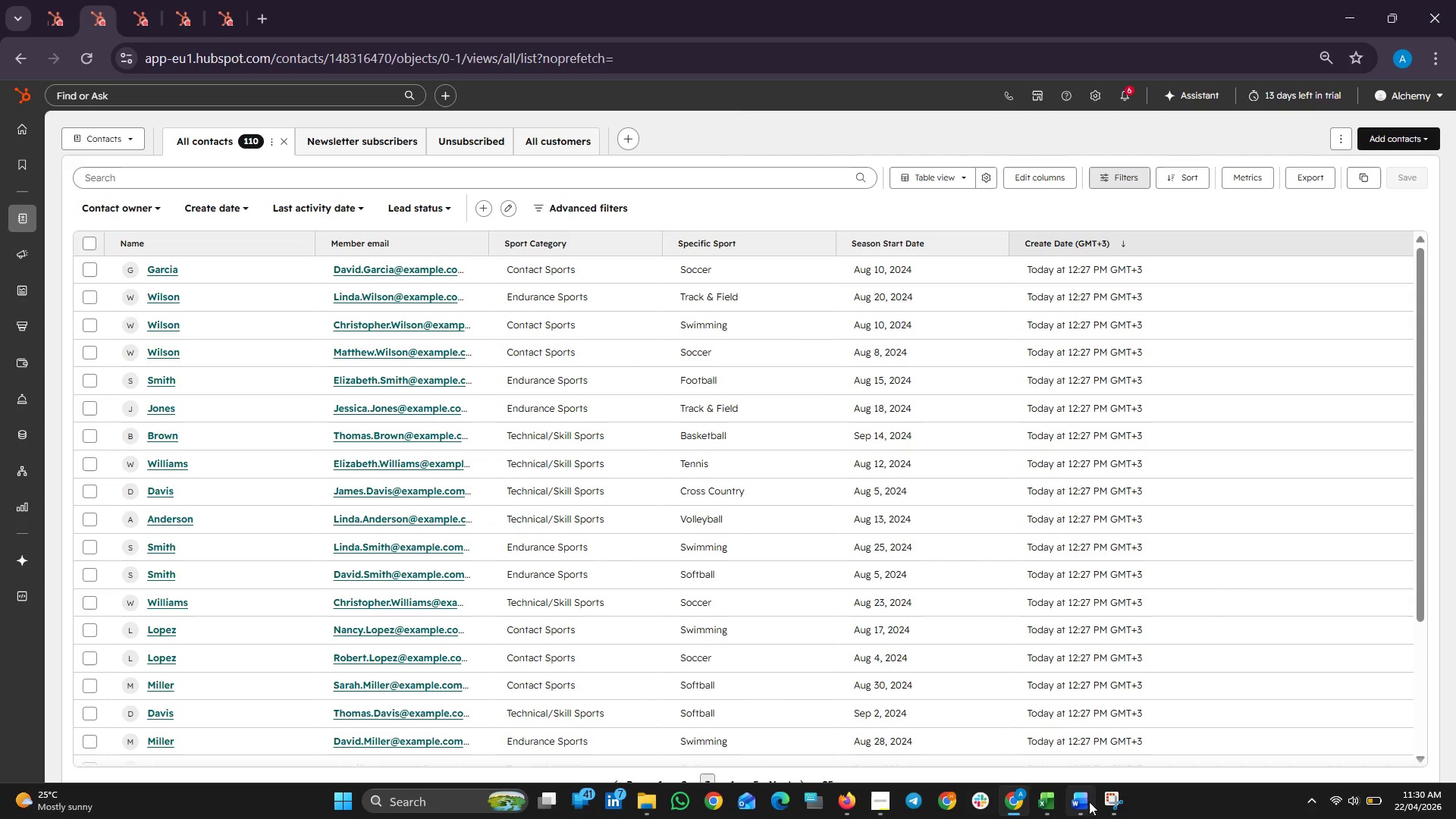 
left_click([1089, 805])
 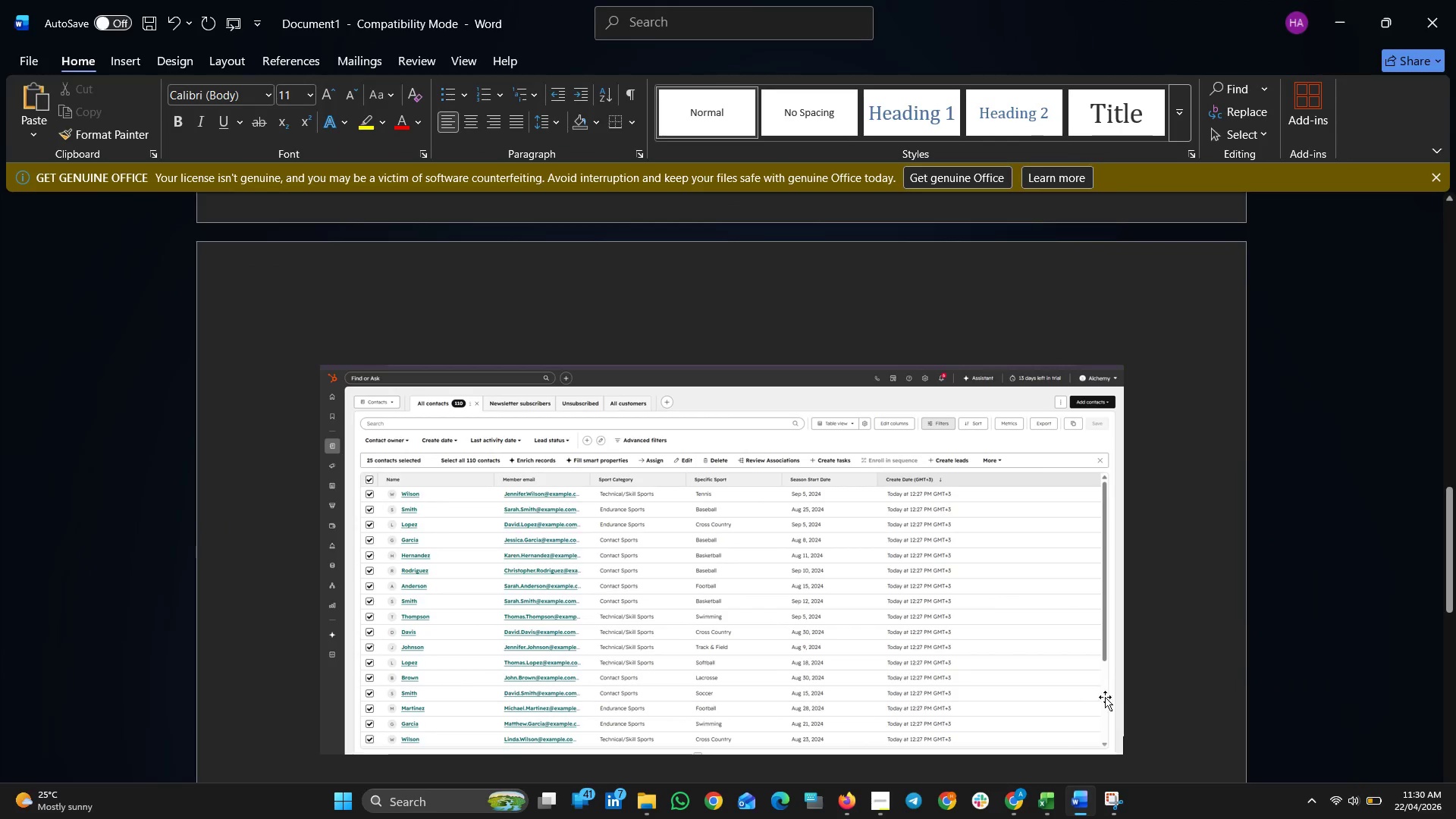 
scroll: coordinate [1124, 697], scroll_direction: down, amount: 2.0
 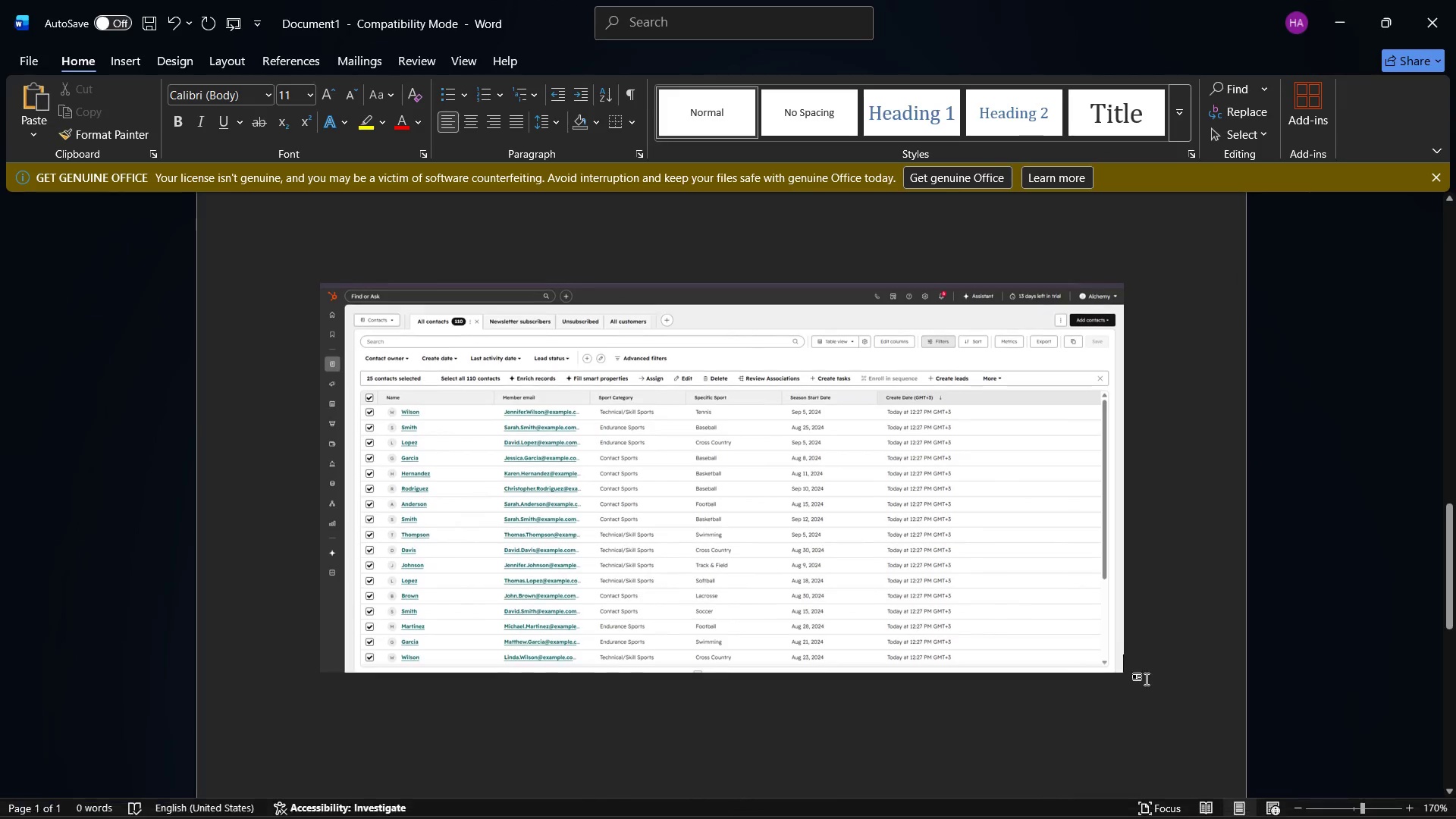 
left_click([1147, 675])
 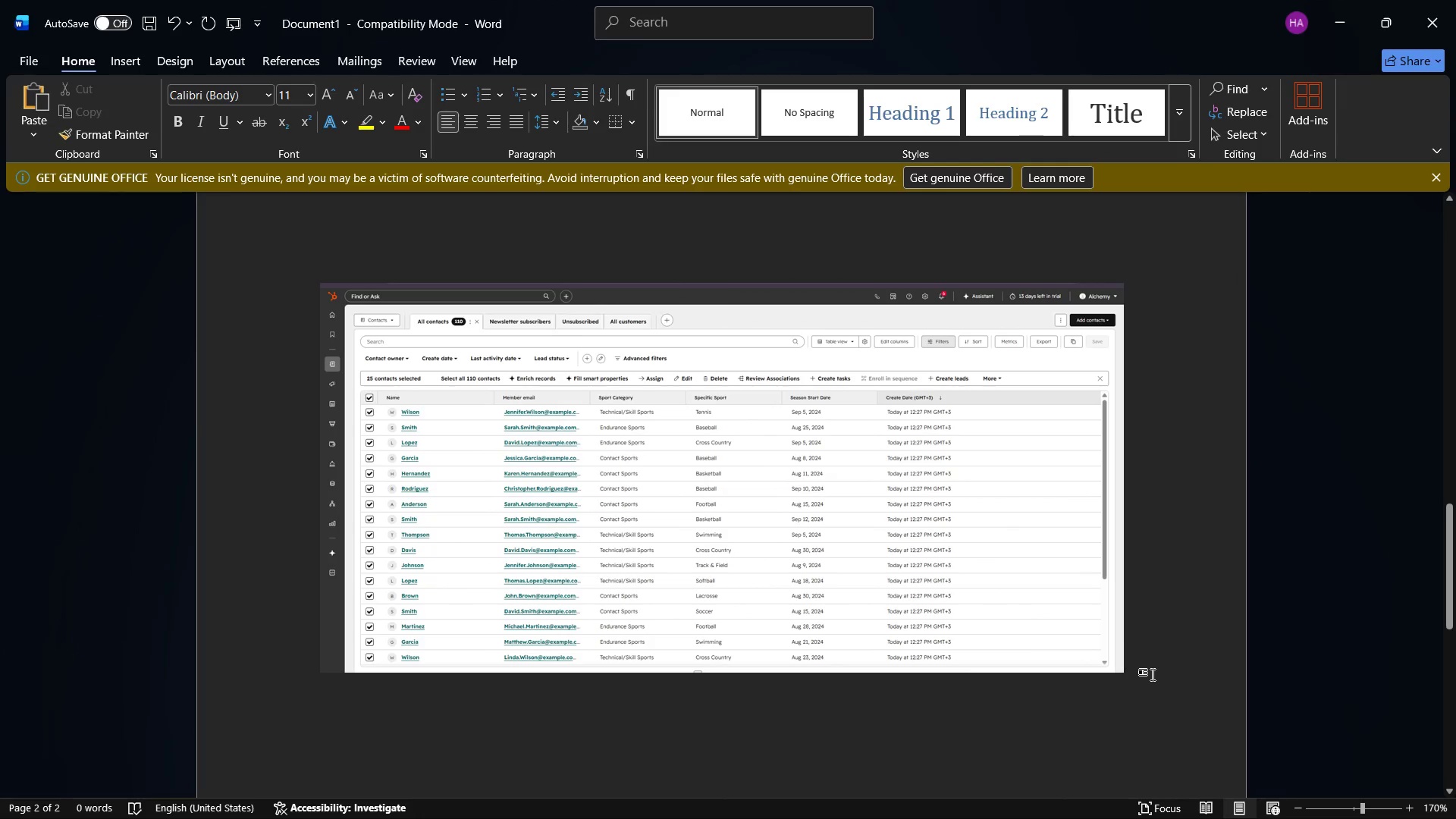 
key(Enter)
 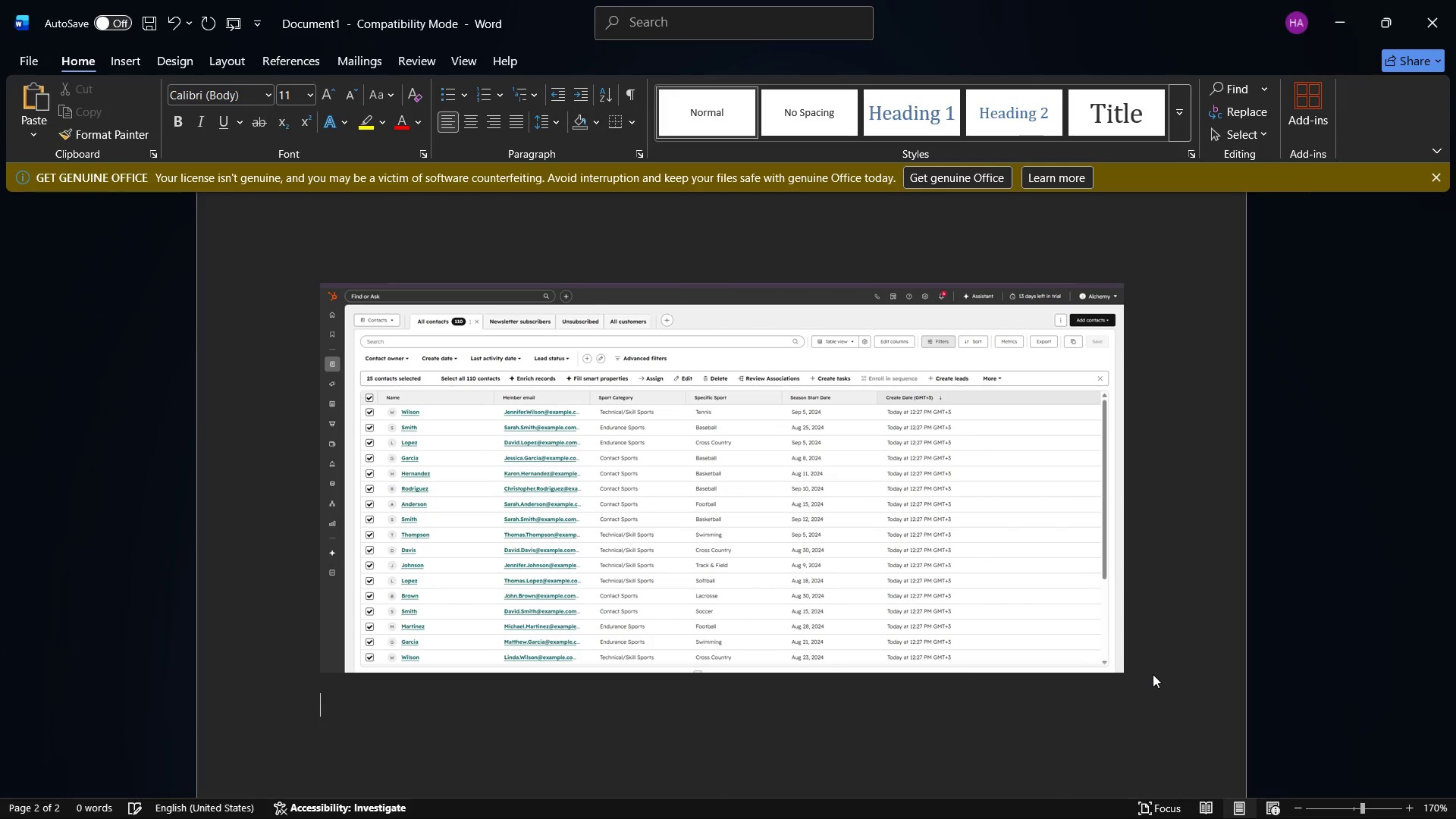 
key(Control+V)
 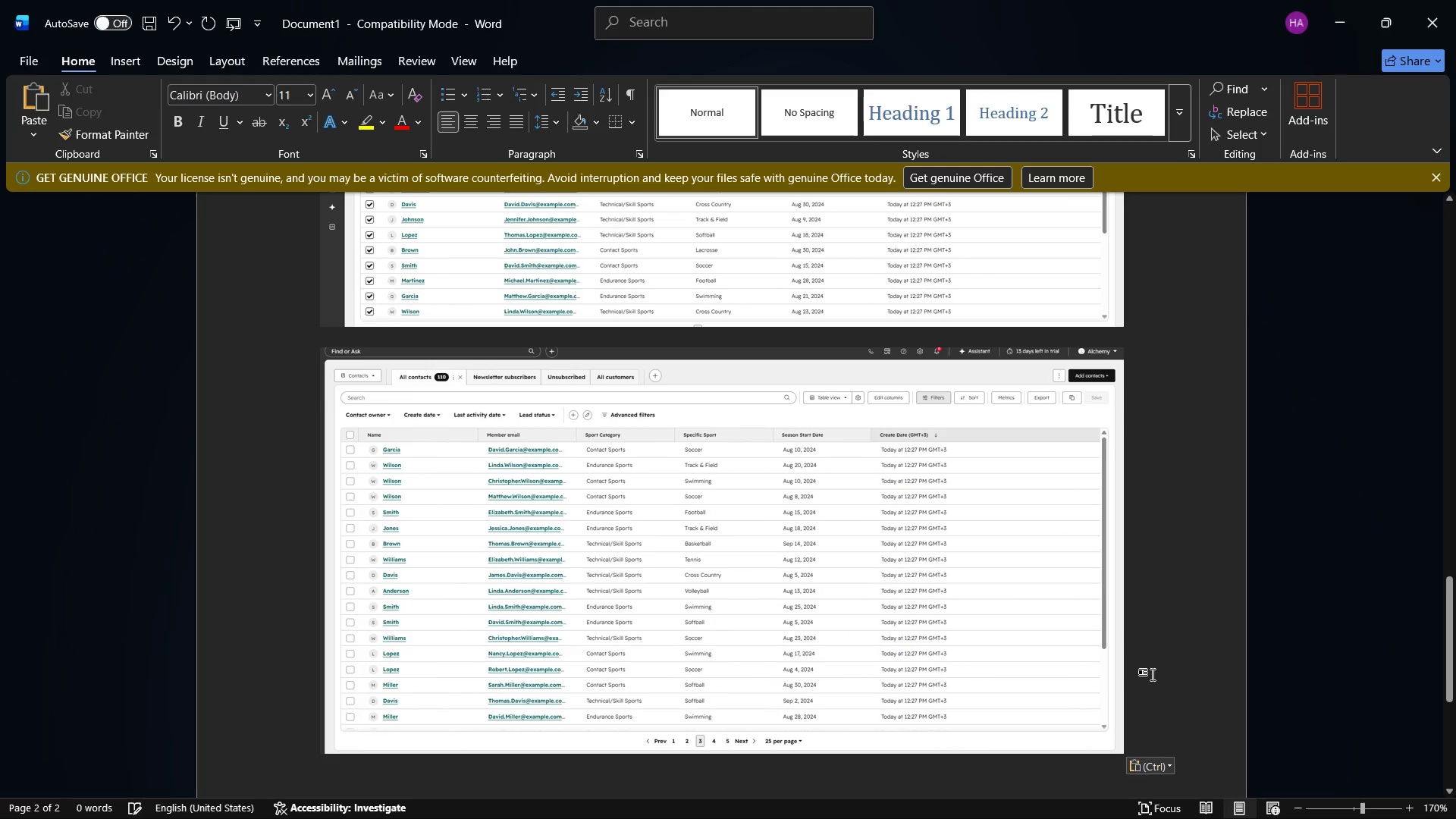 
scroll: coordinate [1153, 674], scroll_direction: up, amount: 12.0
 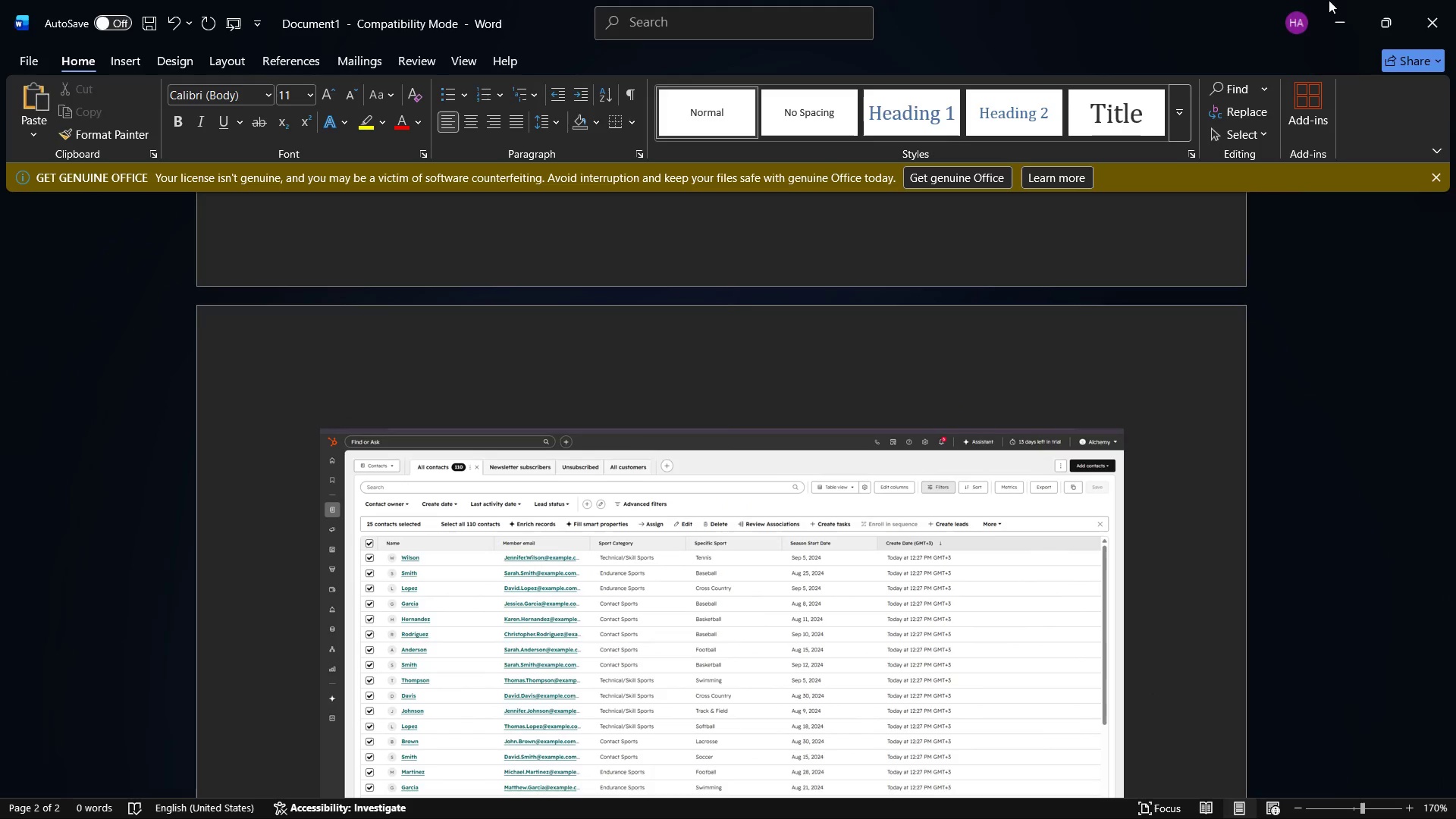 
left_click([1363, 0])
 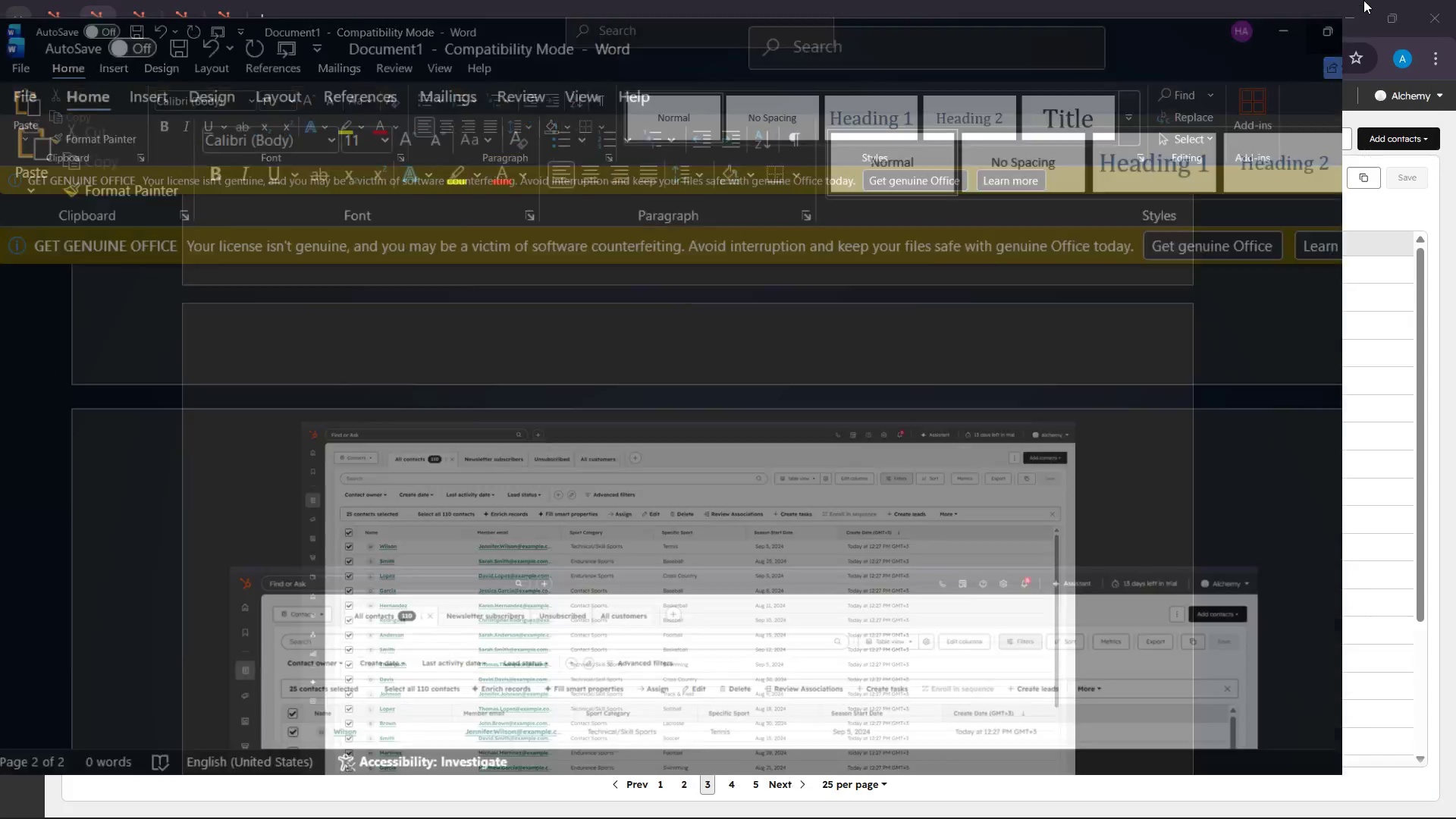 
left_click([1363, 0])
 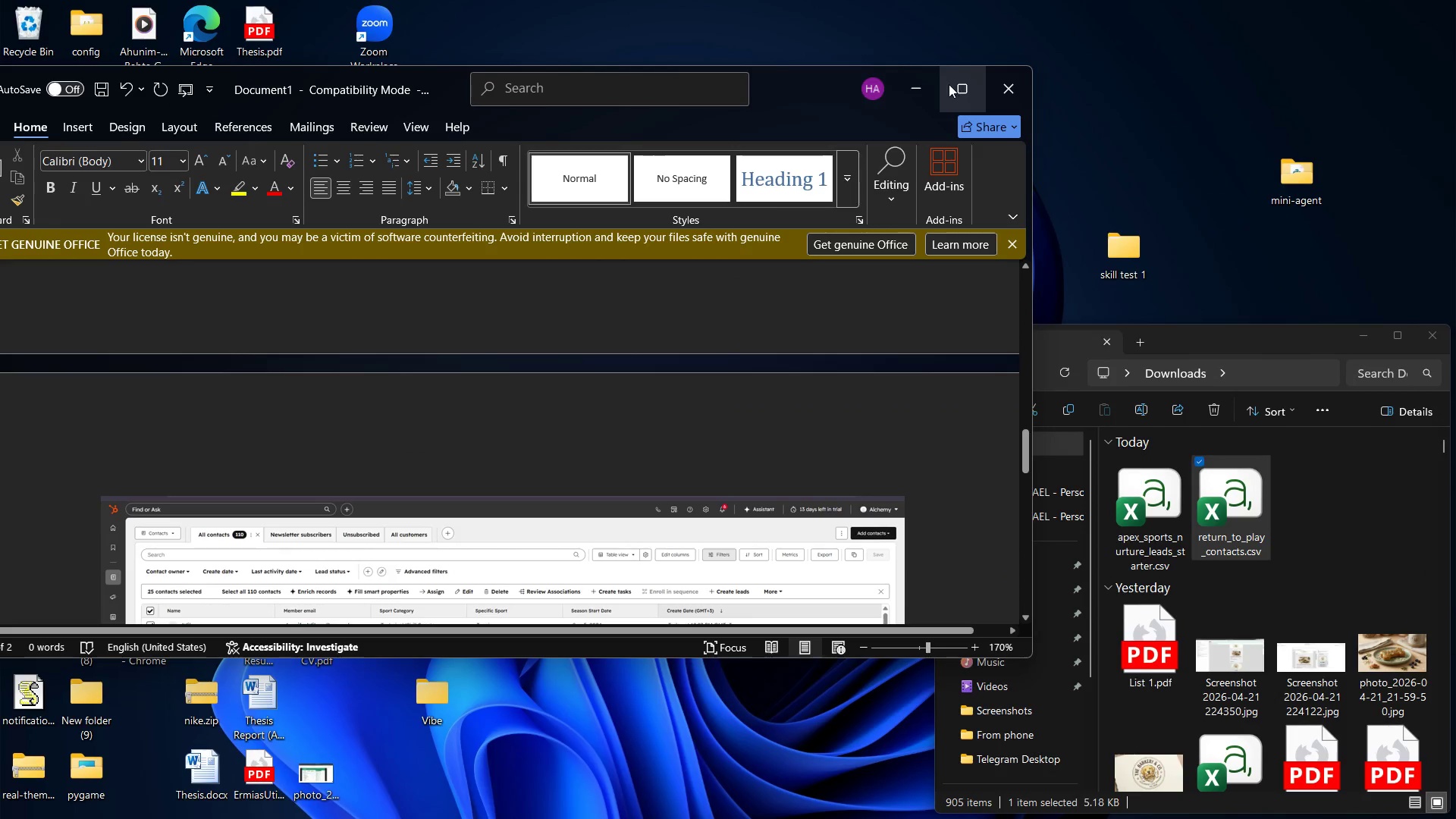 
left_click([925, 80])
 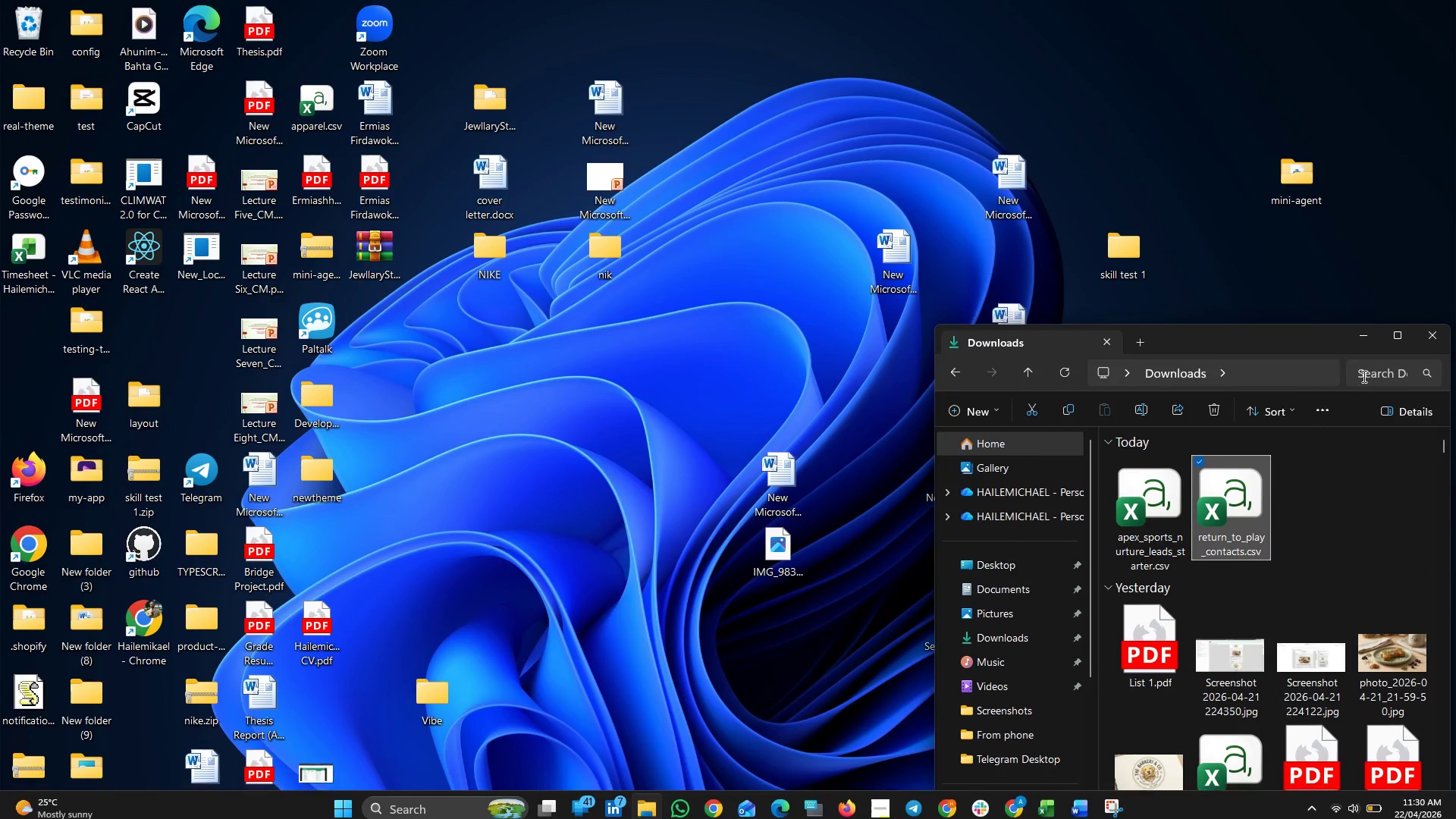 
left_click([1428, 334])
 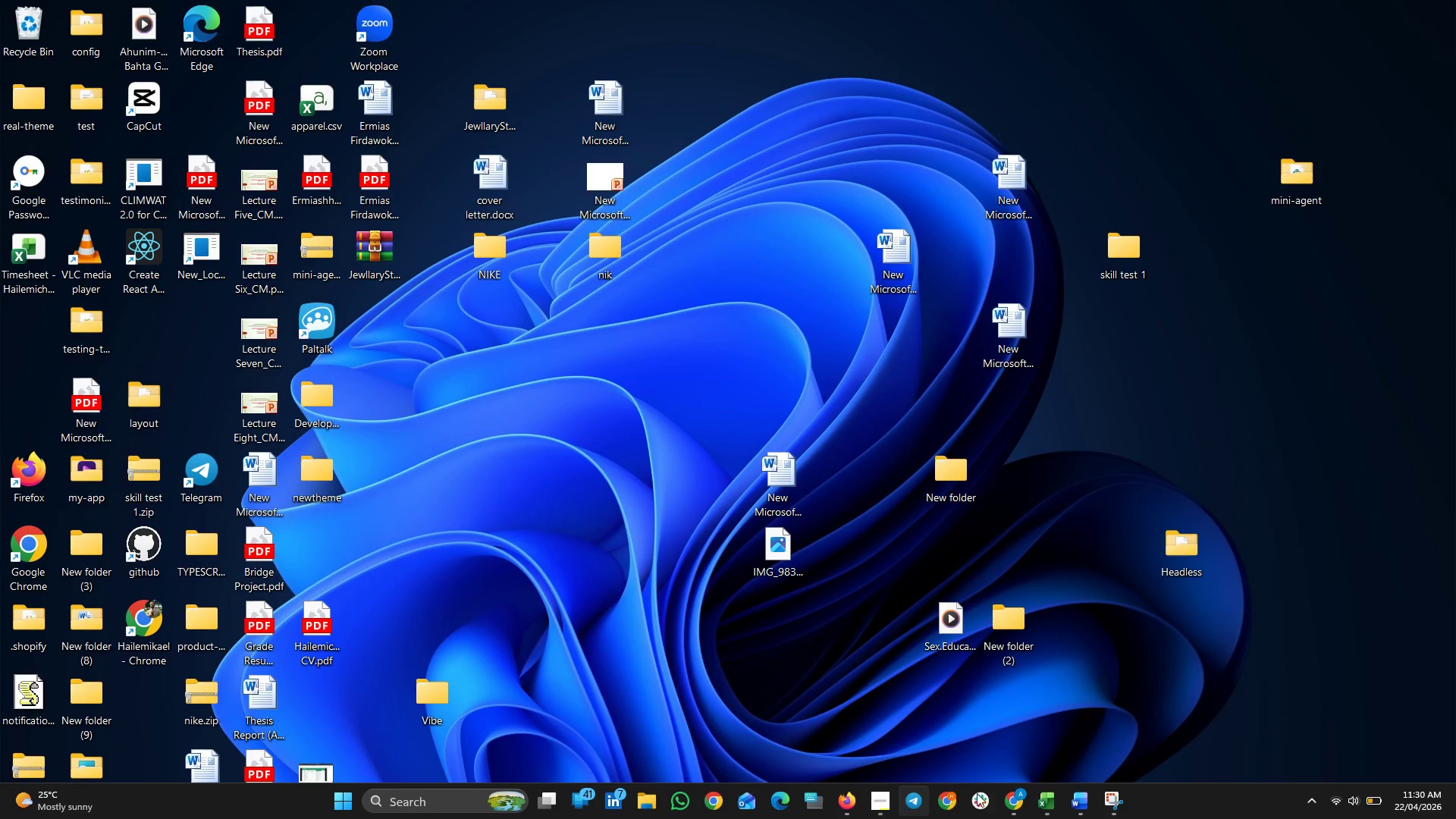 
left_click([1001, 795])
 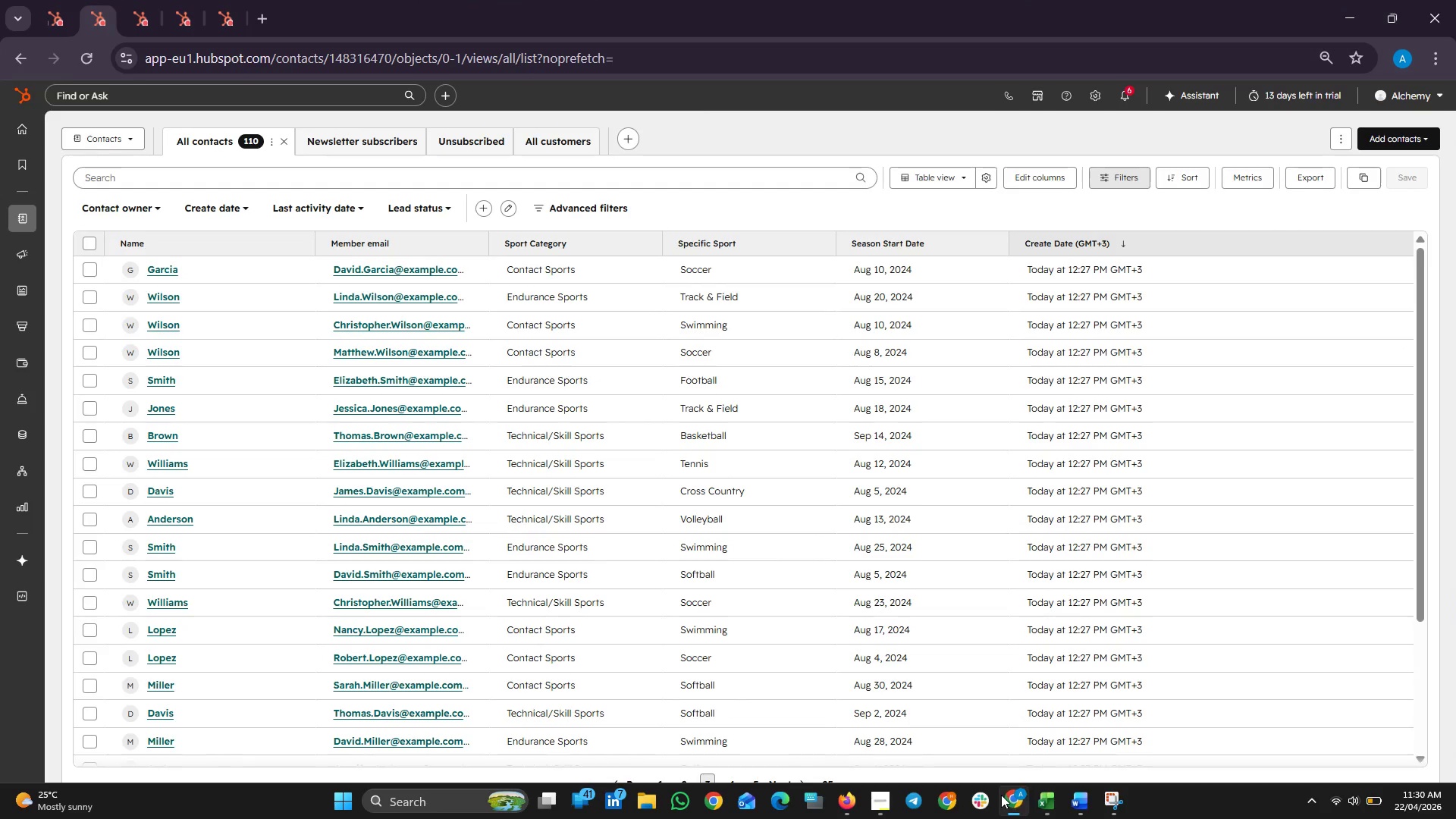 
mouse_move([1109, 795])
 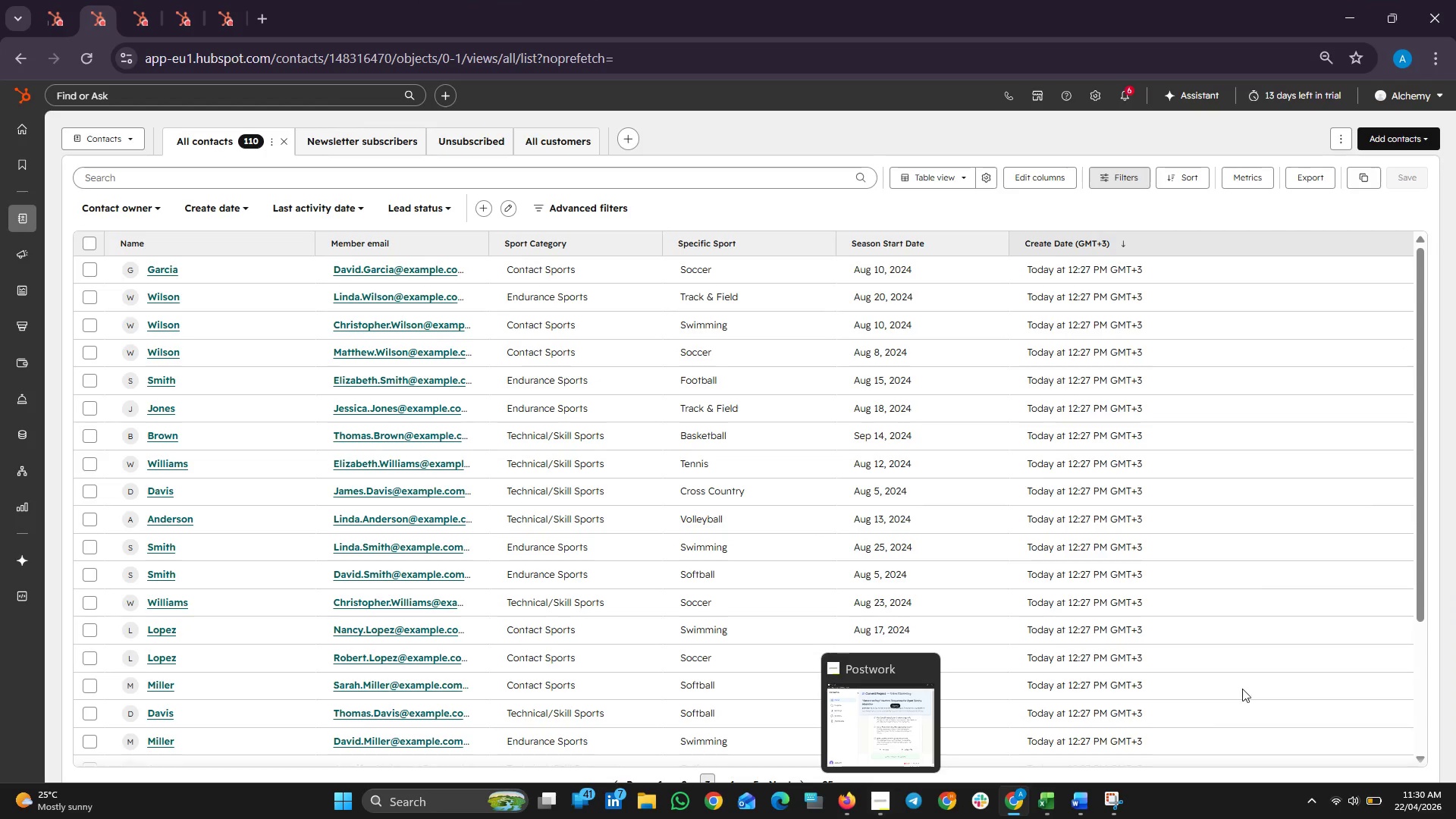 
scroll: coordinate [1263, 563], scroll_direction: down, amount: 4.0
 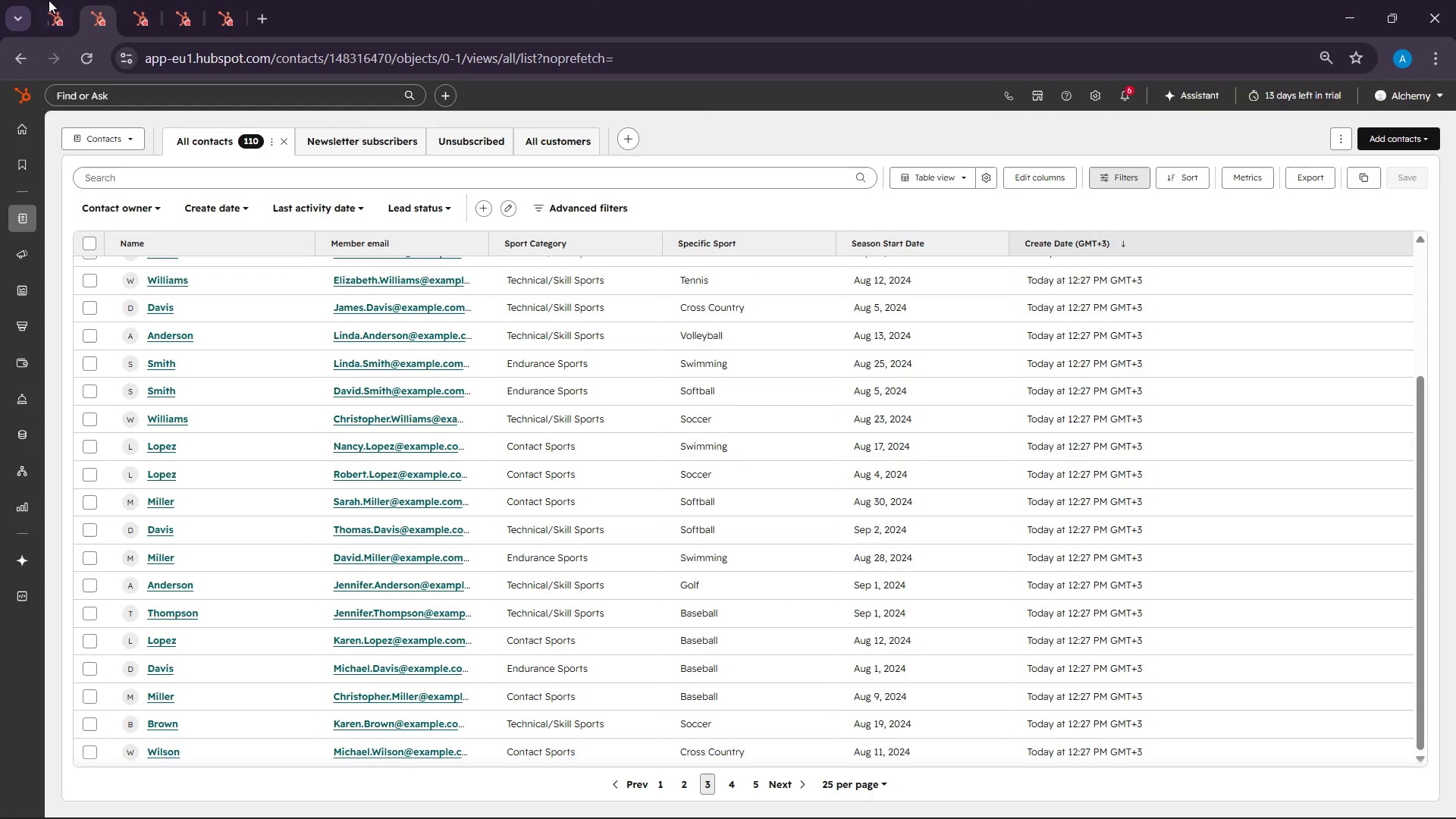 
left_click([58, 0])
 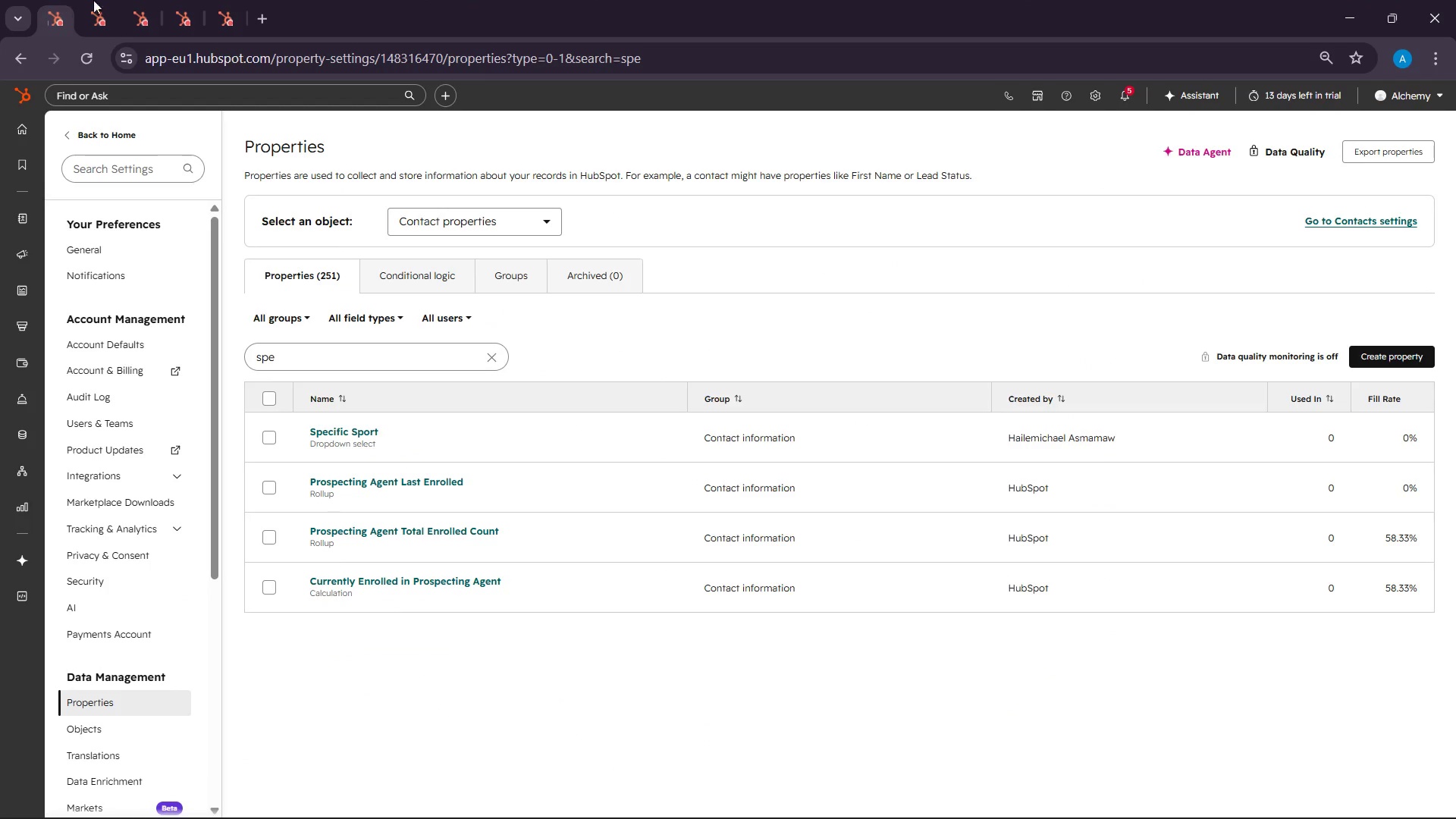 
left_click([99, 0])
 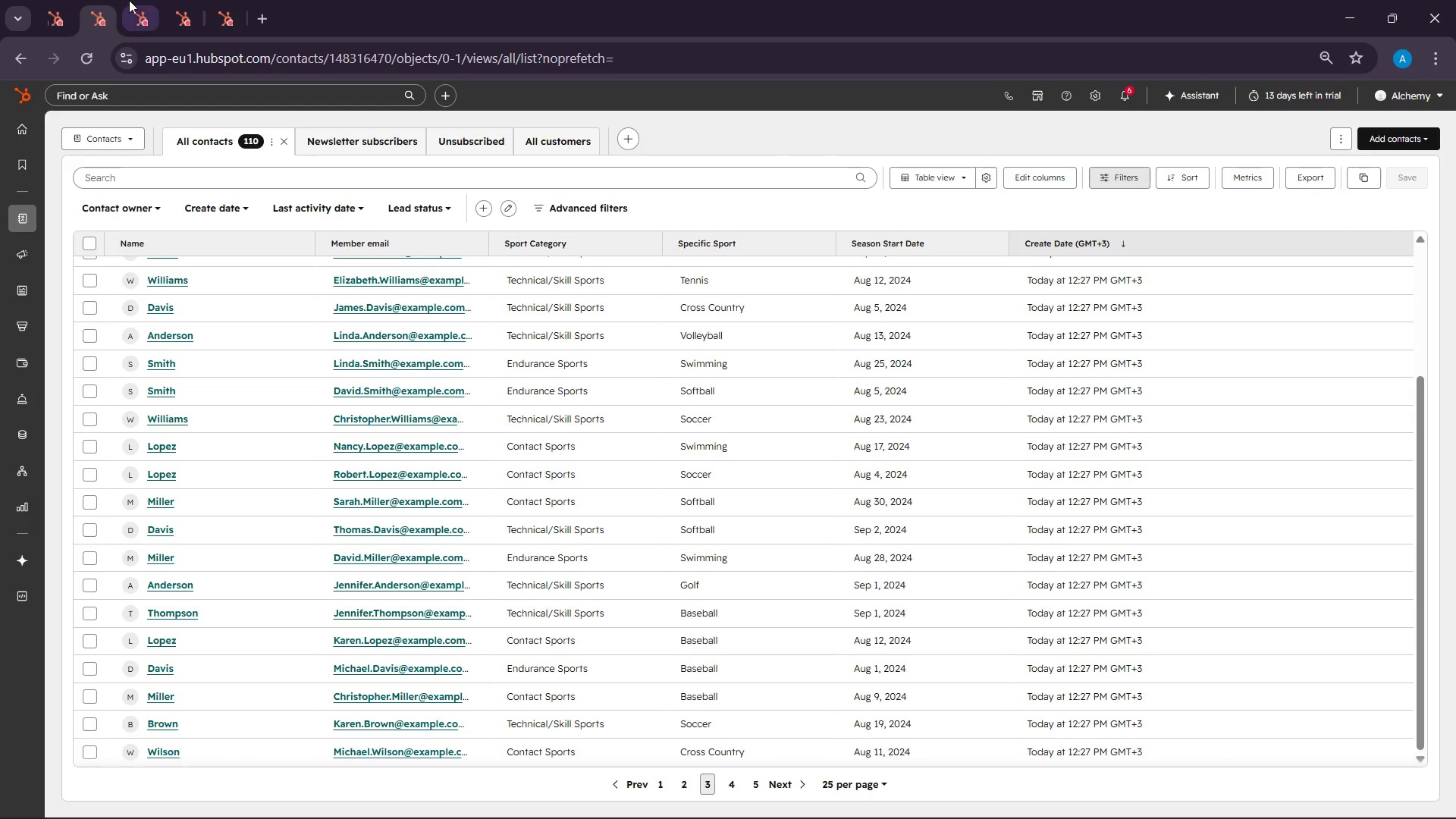 
left_click([129, 0])
 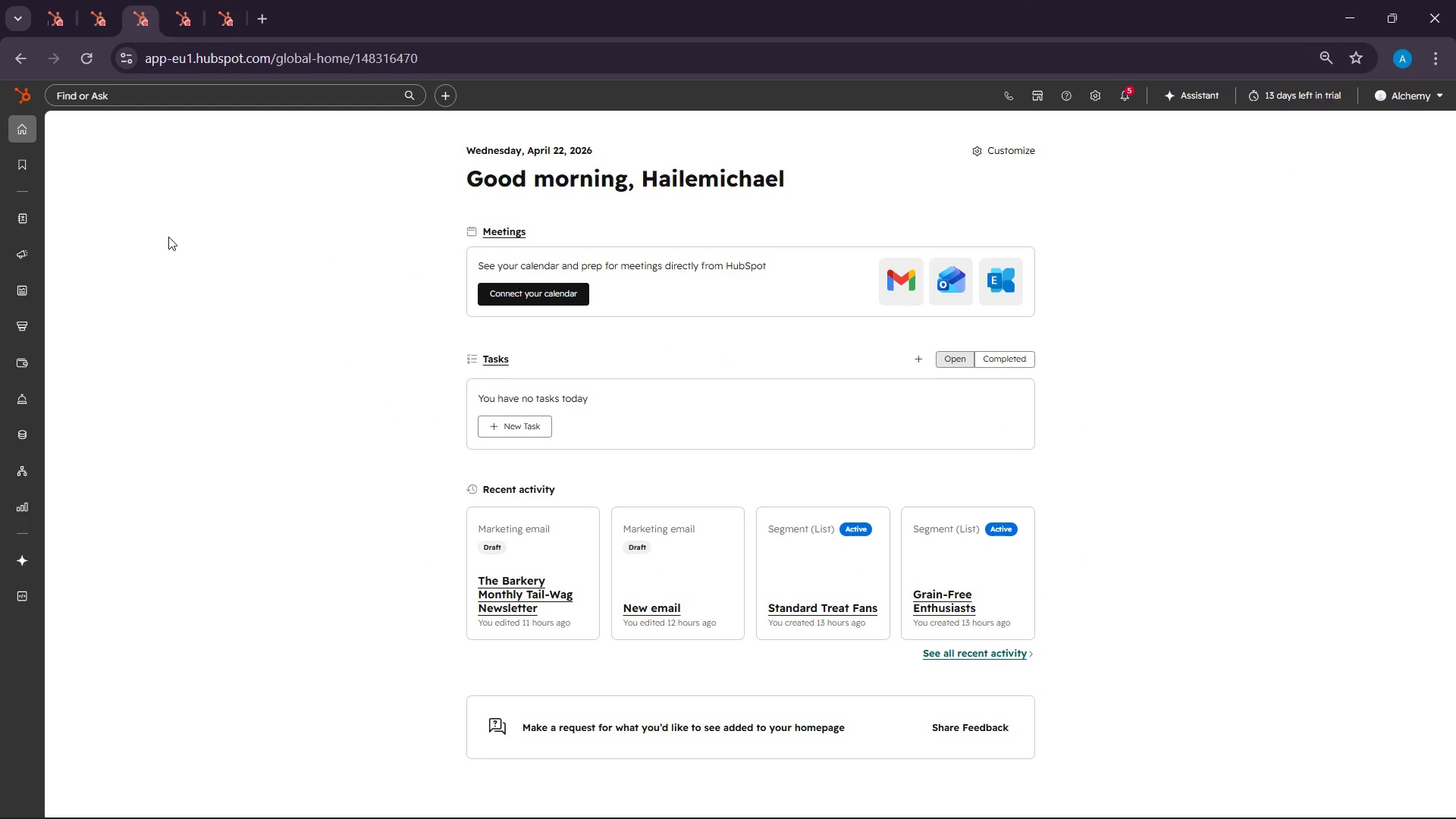 
wait(31.41)
 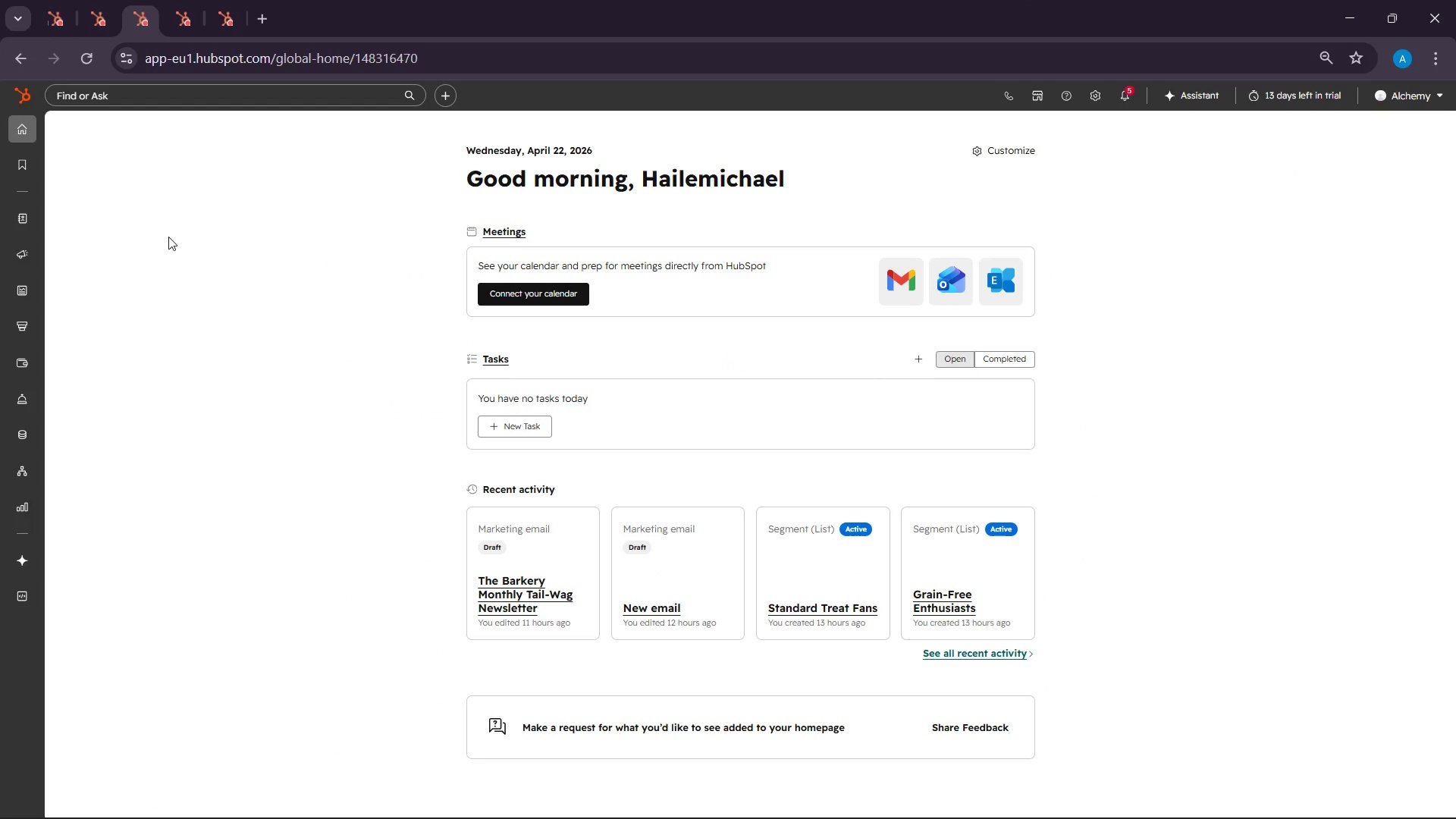 
mouse_move([19, 394])
 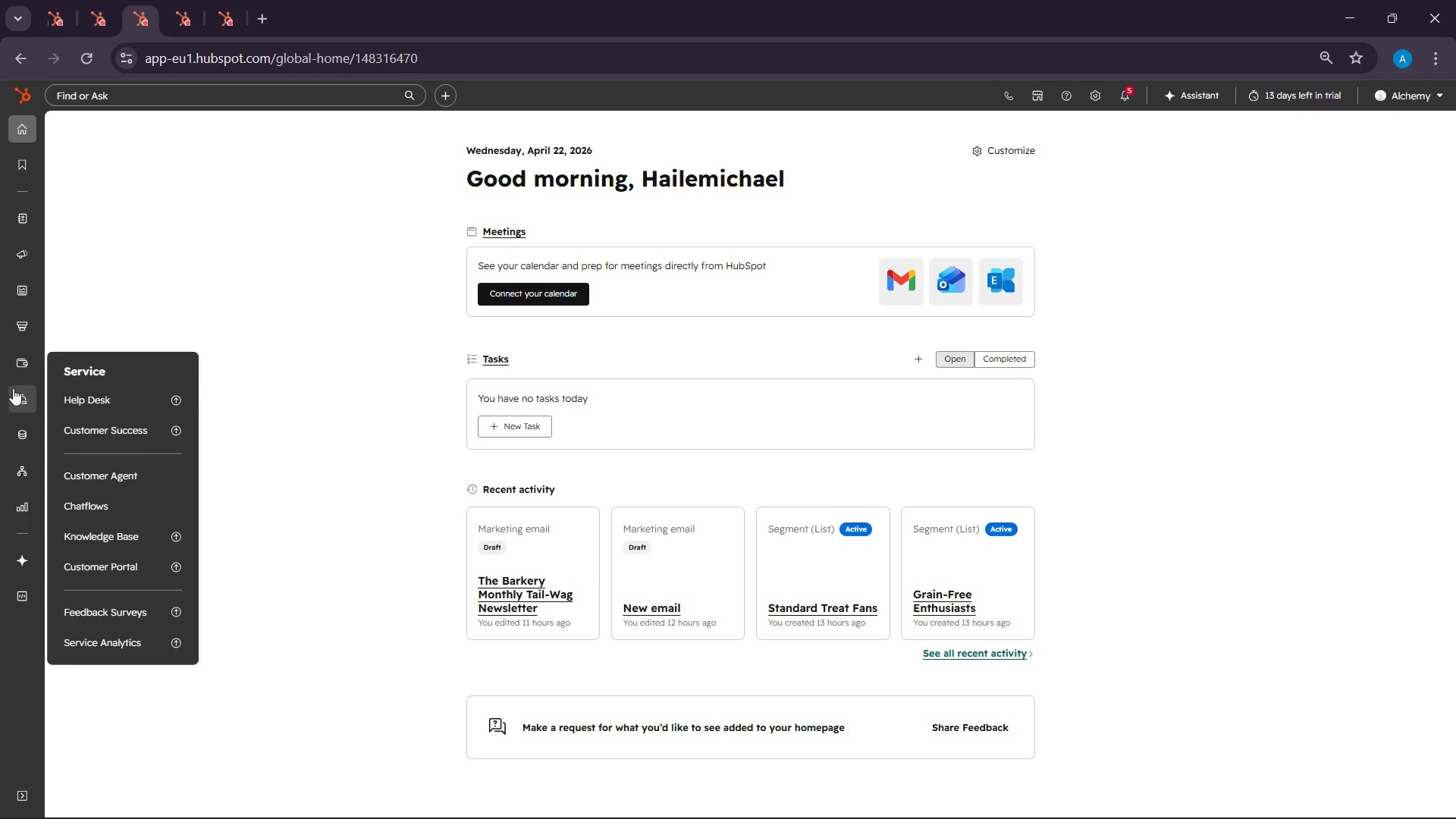 
mouse_move([33, 326])
 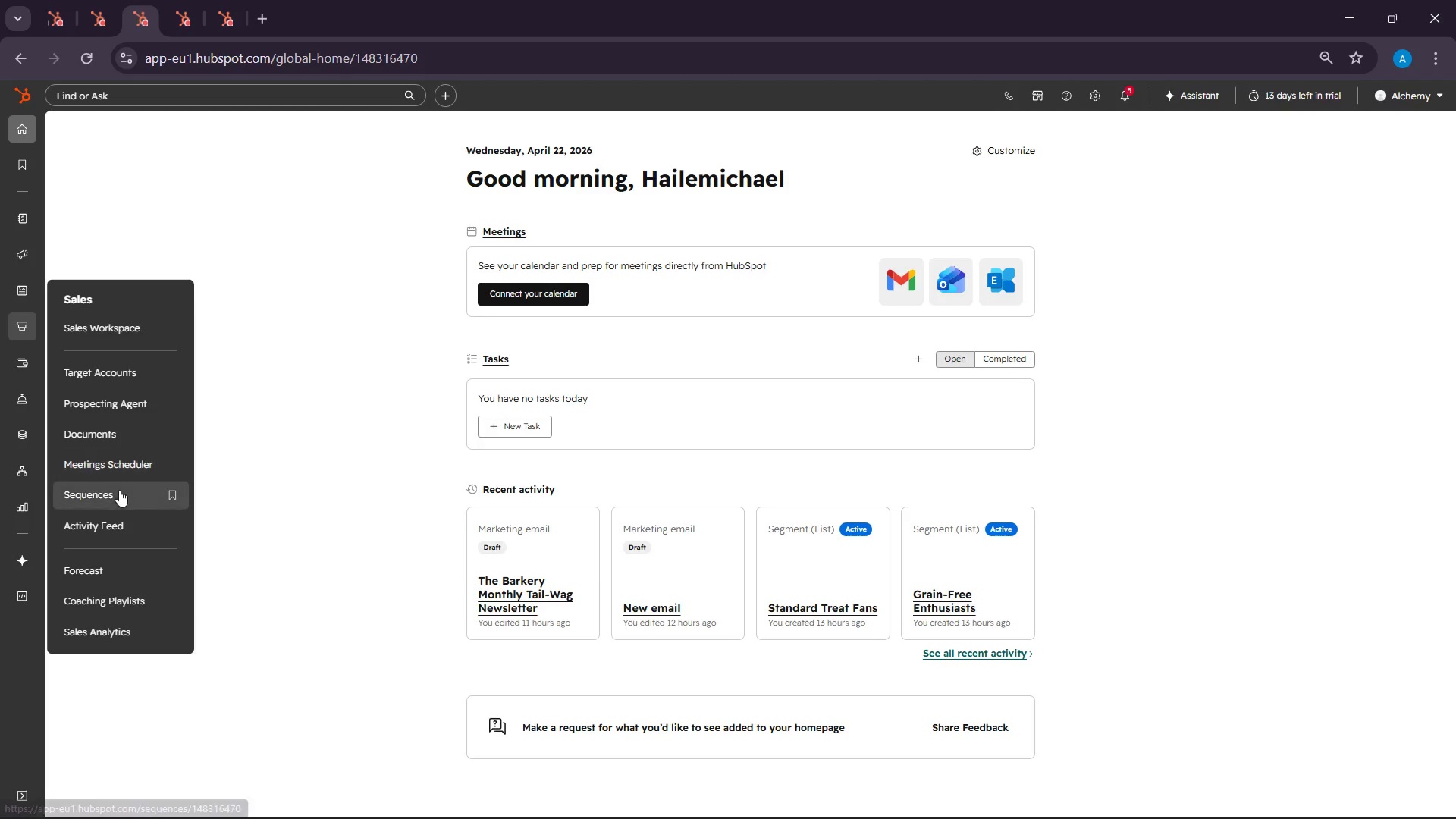 
left_click([119, 490])
 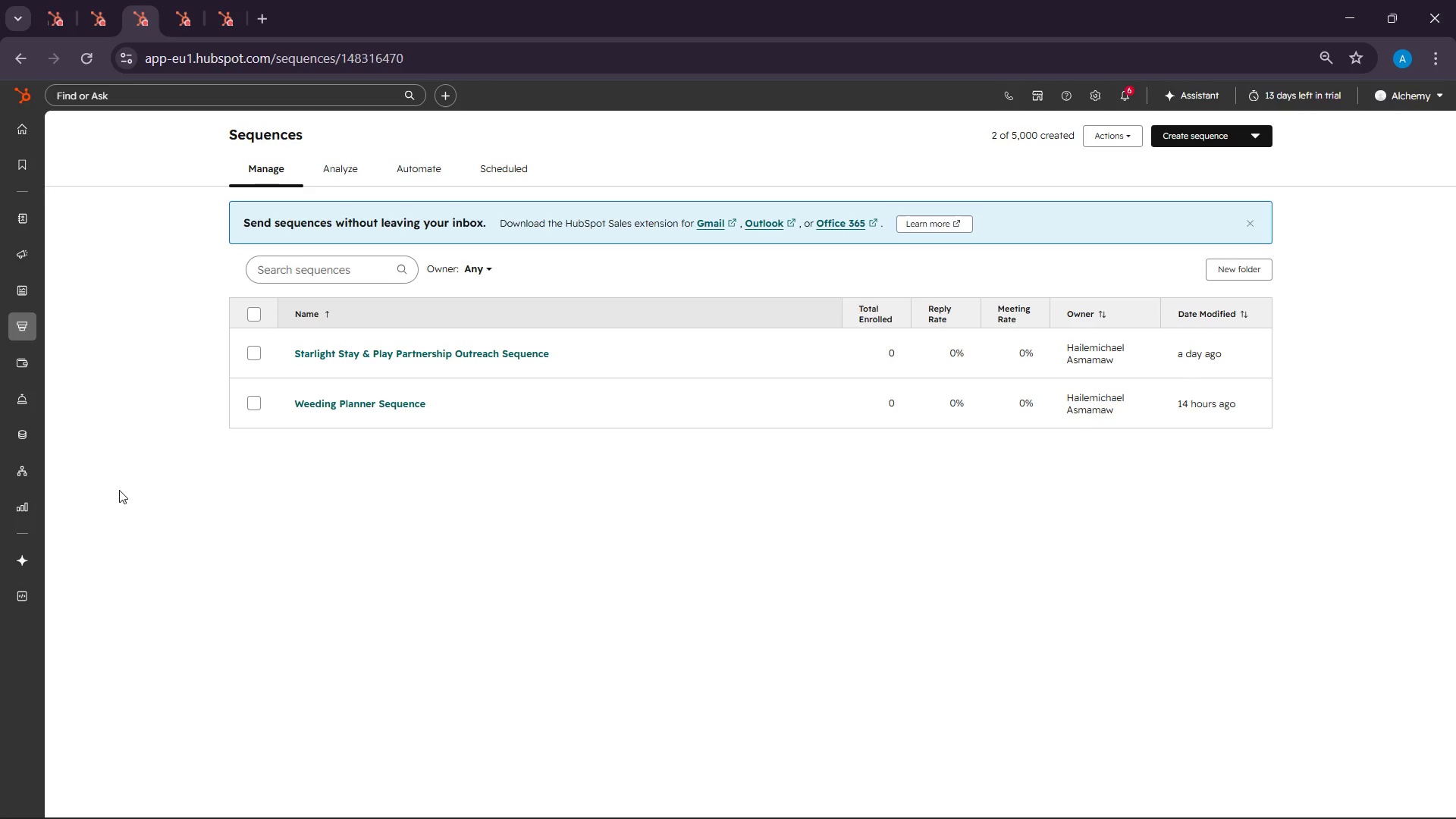 
wait(28.66)
 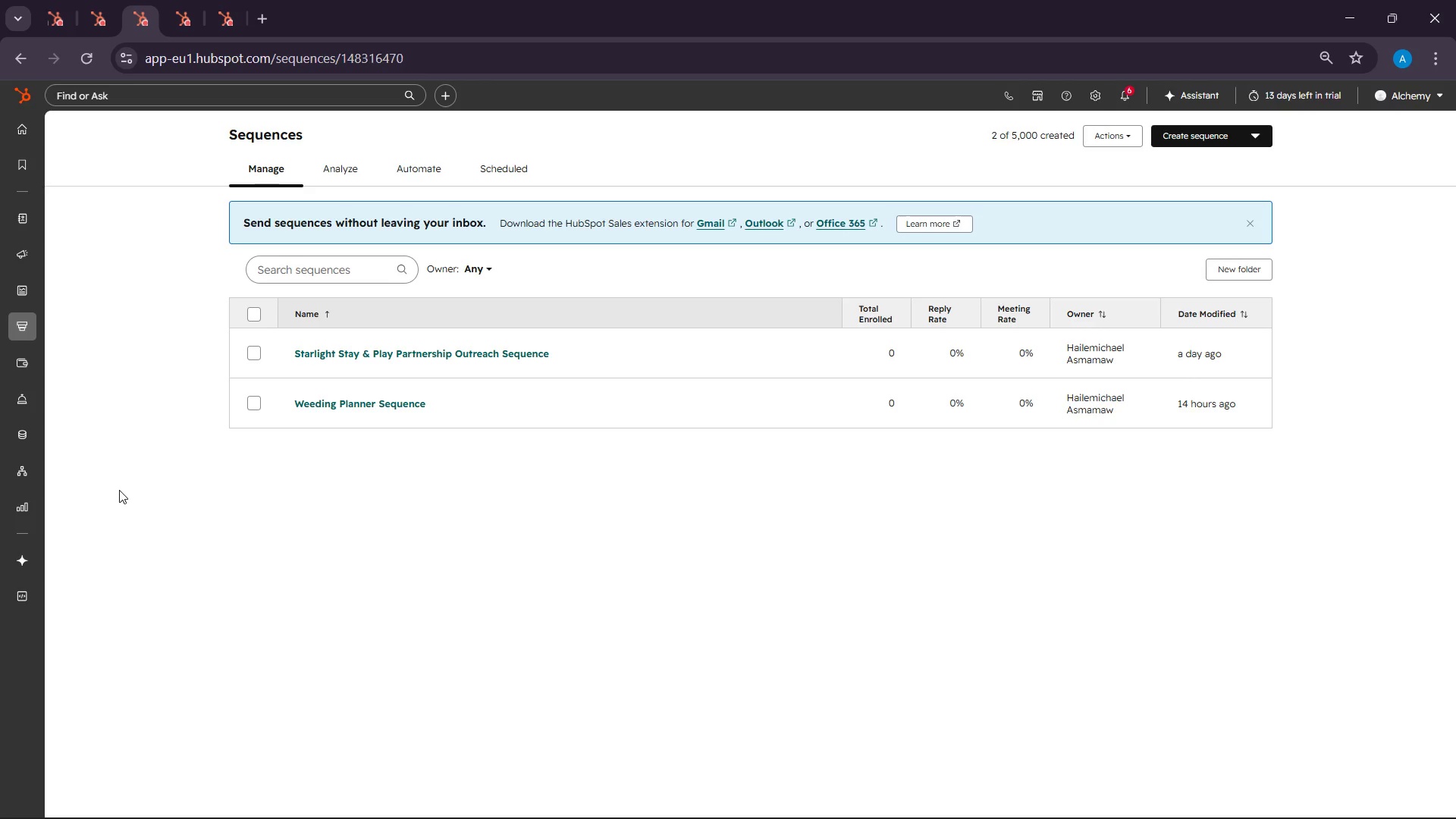 
left_click([1256, 138])
 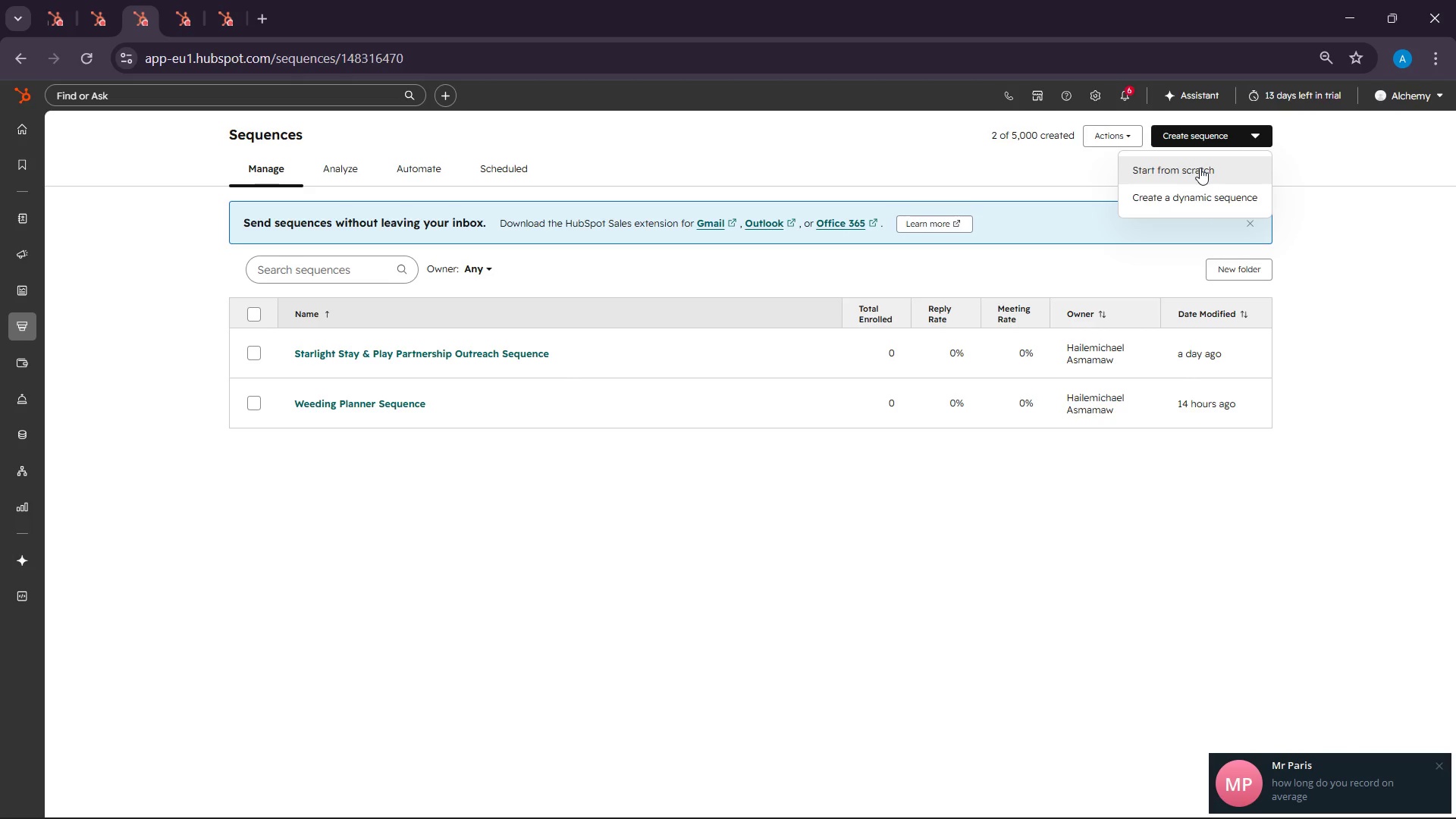 
wait(38.48)
 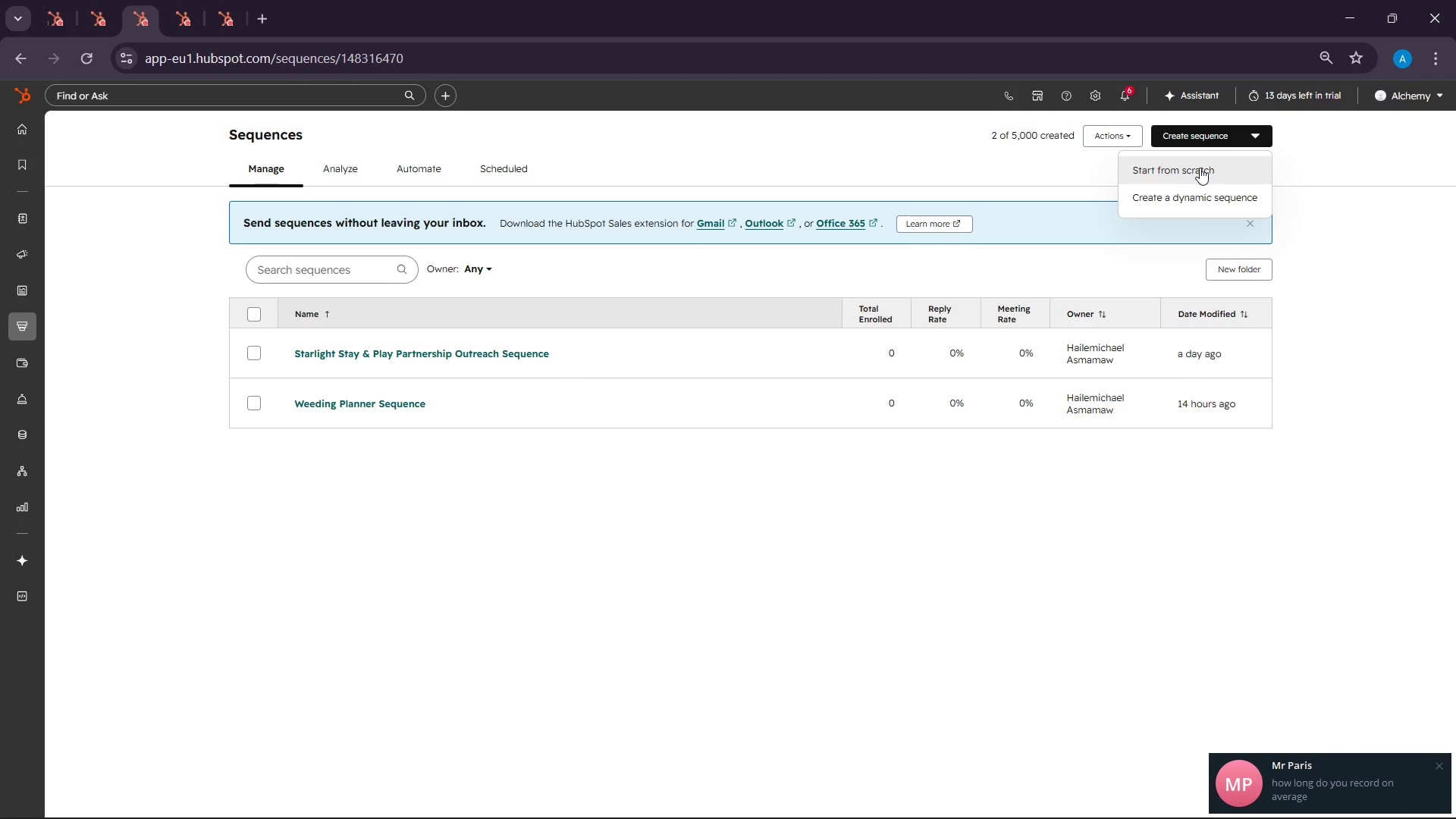 
left_click([1442, 764])
 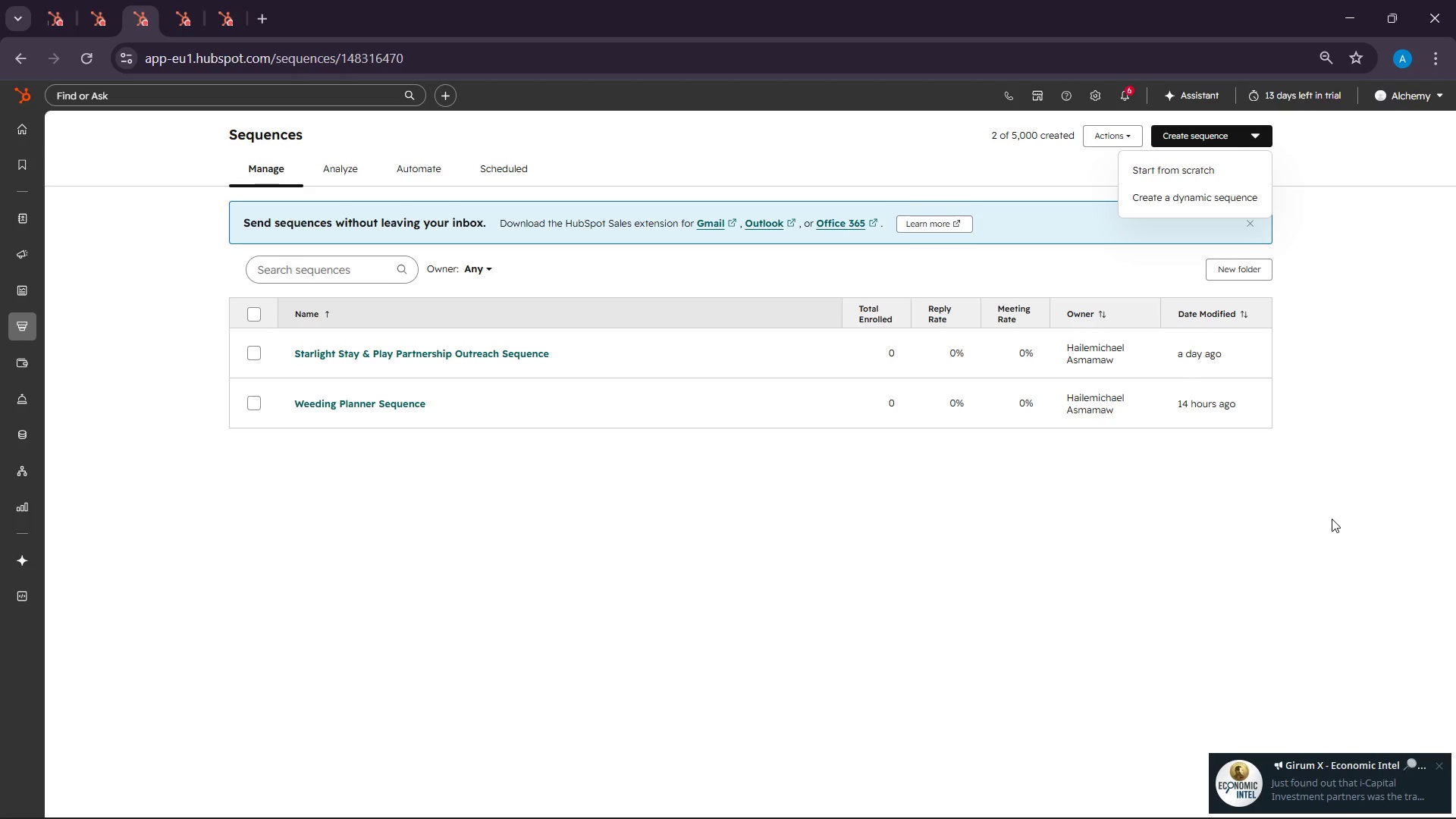 
wait(51.45)
 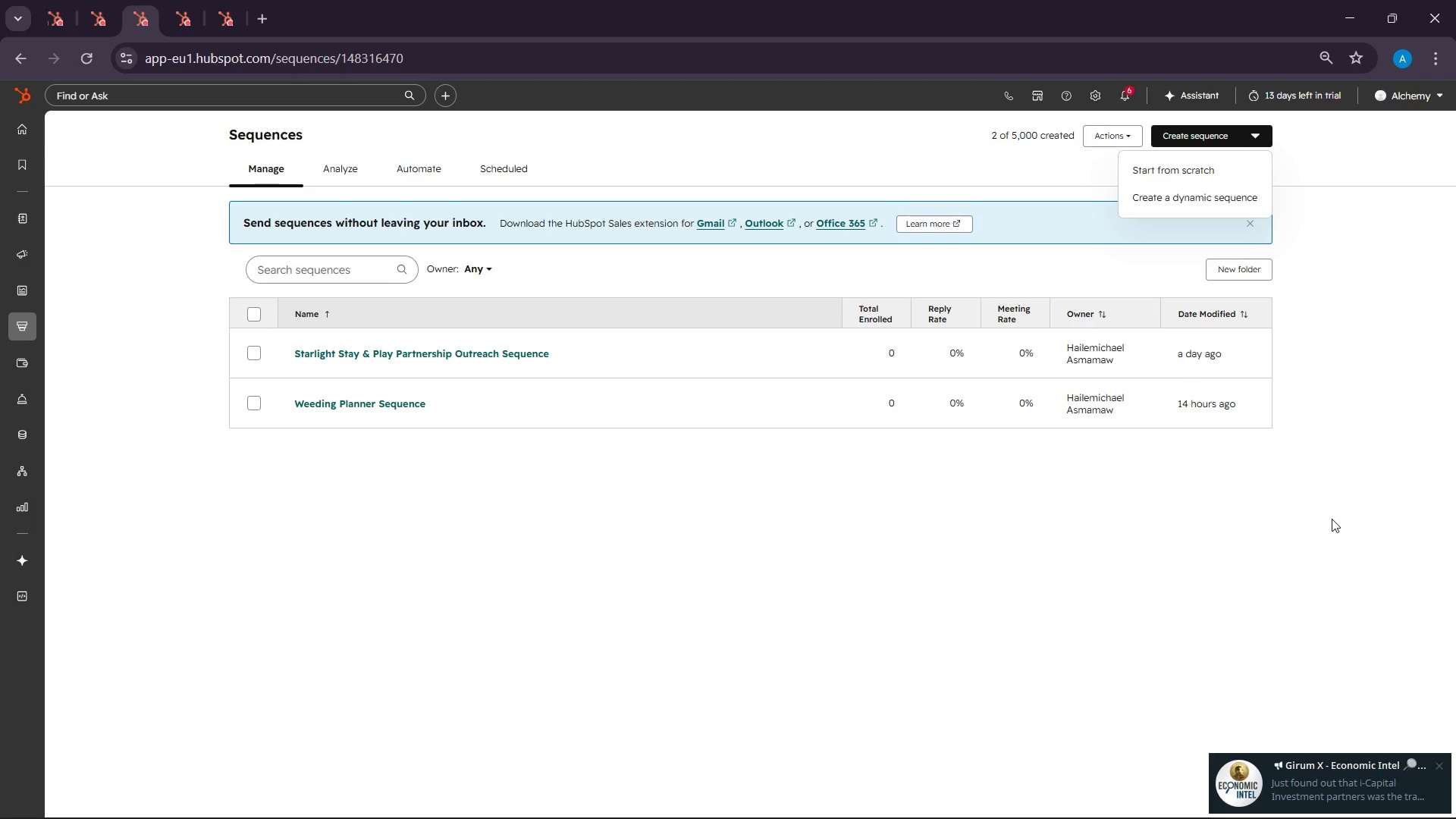 
left_click([1341, 676])
 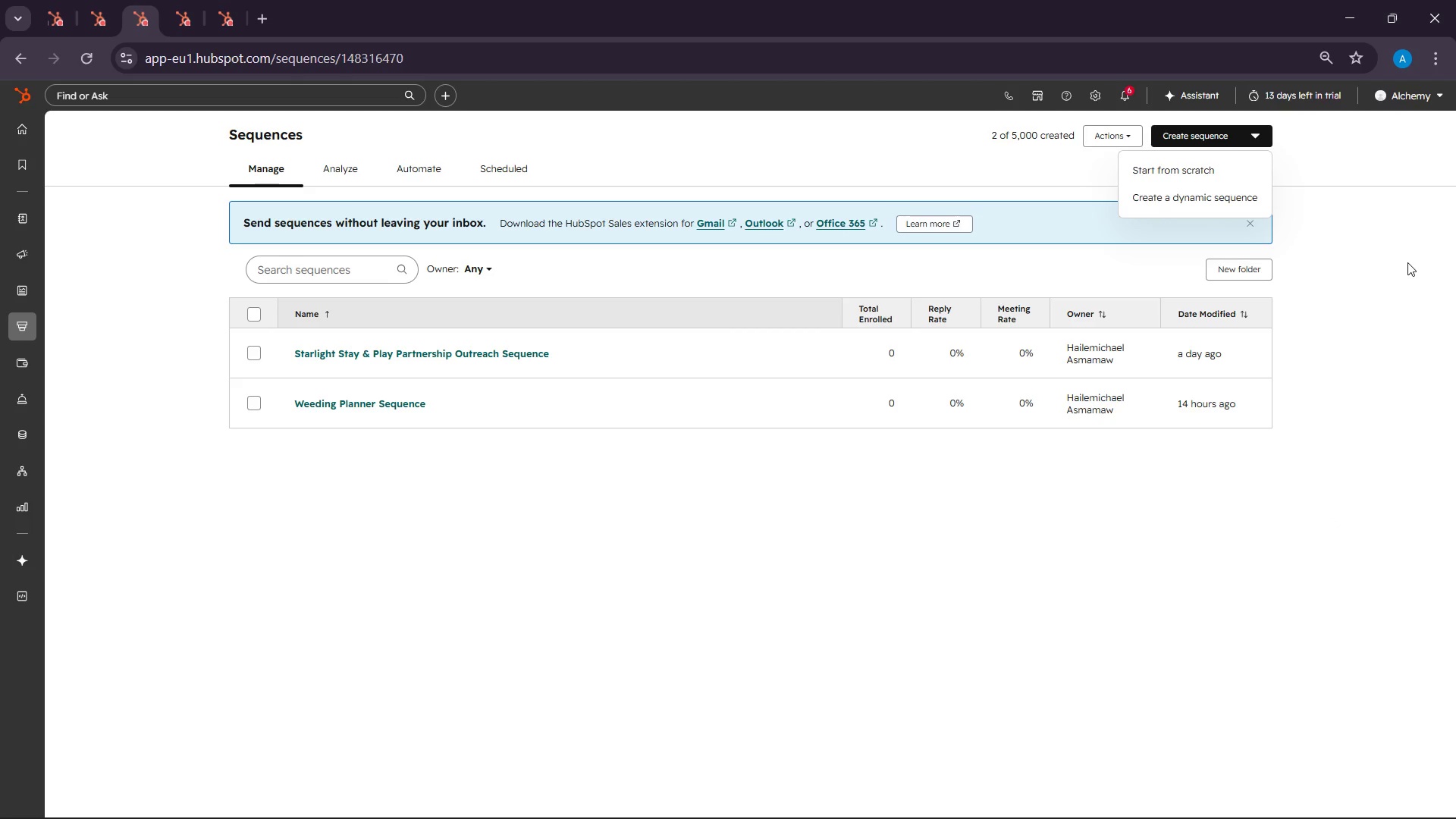 
wait(64.58)
 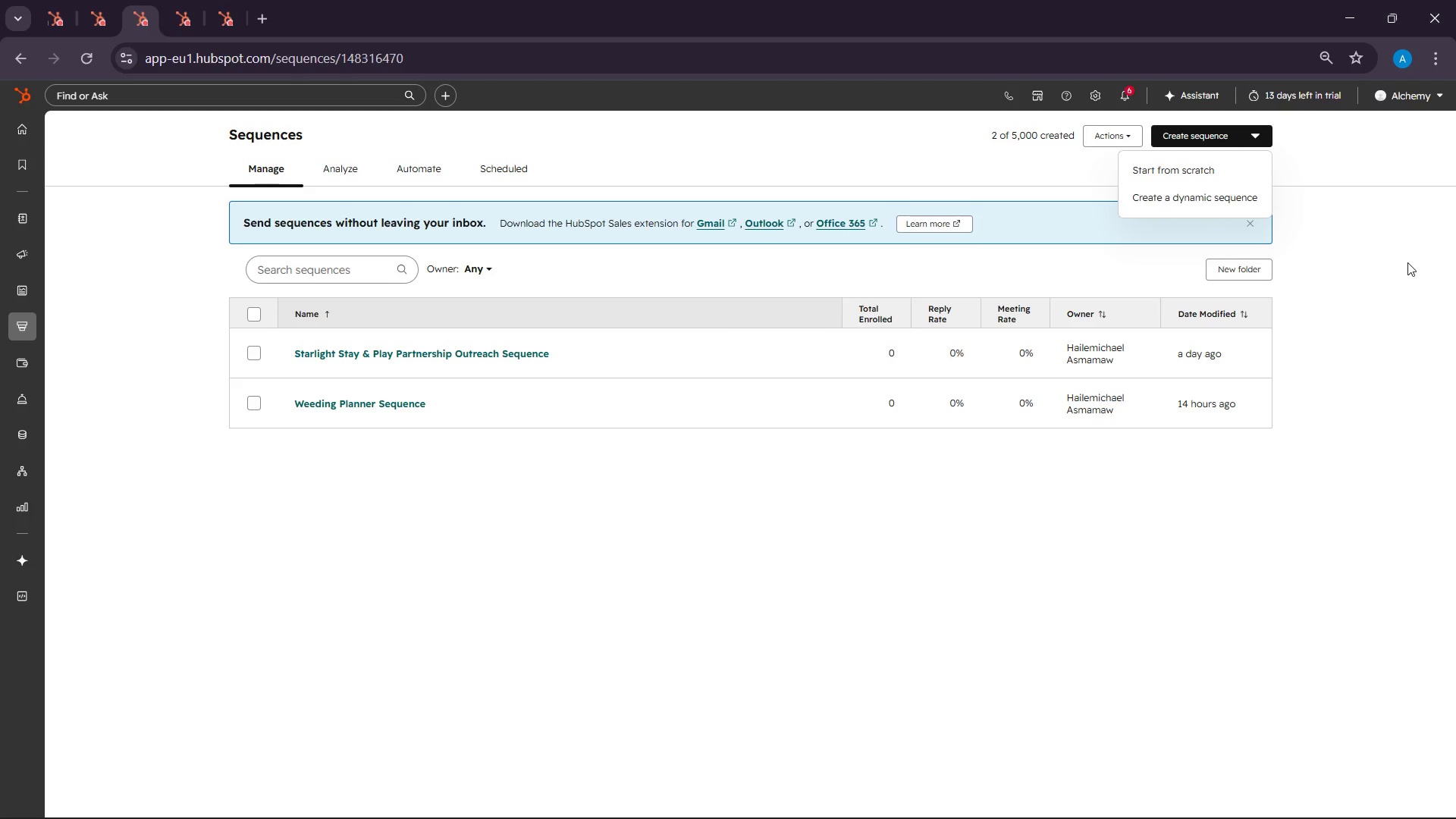 
left_click([168, 1])
 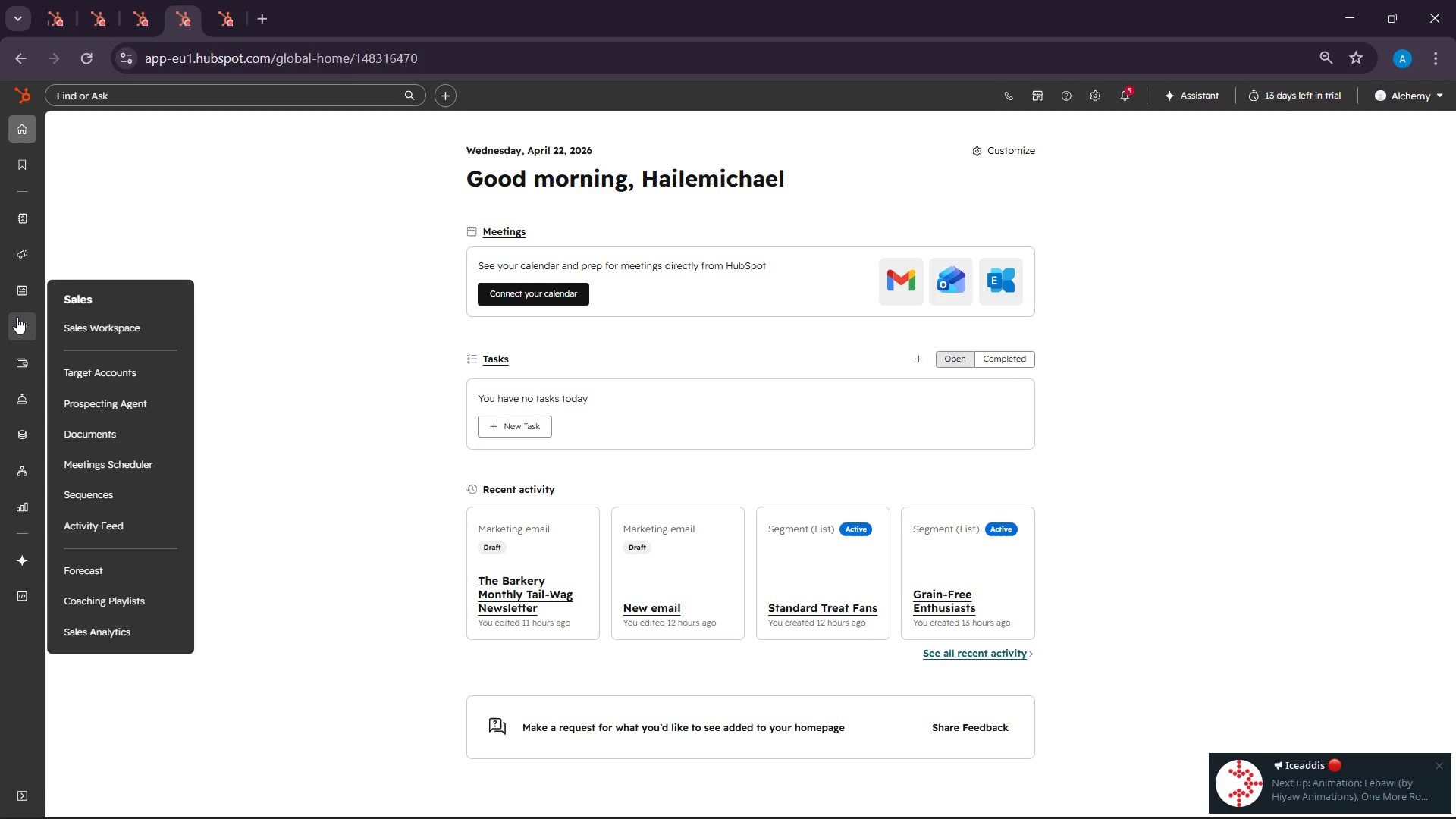 
wait(66.26)
 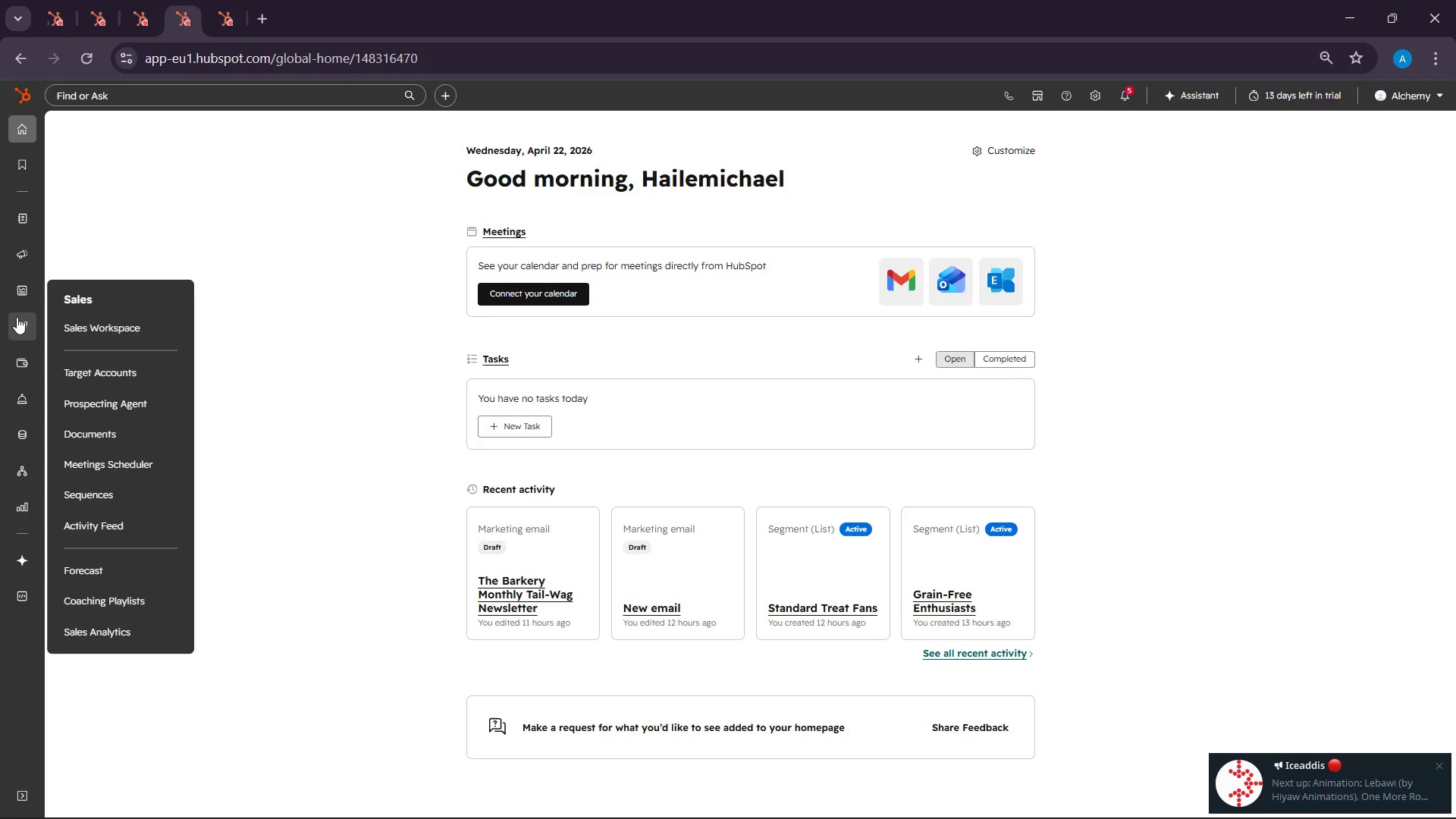 
left_click([196, 99])
 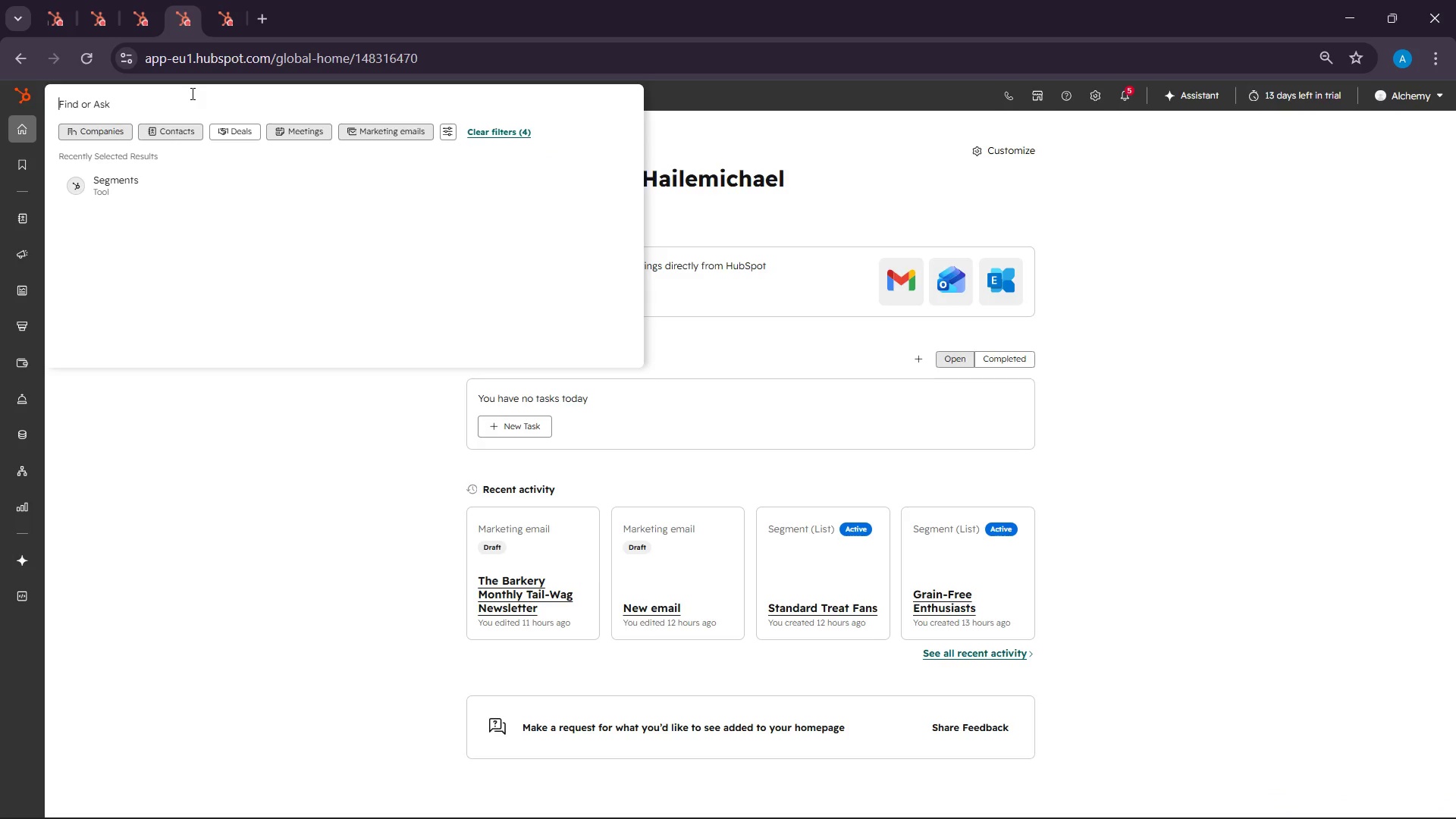 
wait(12.69)
 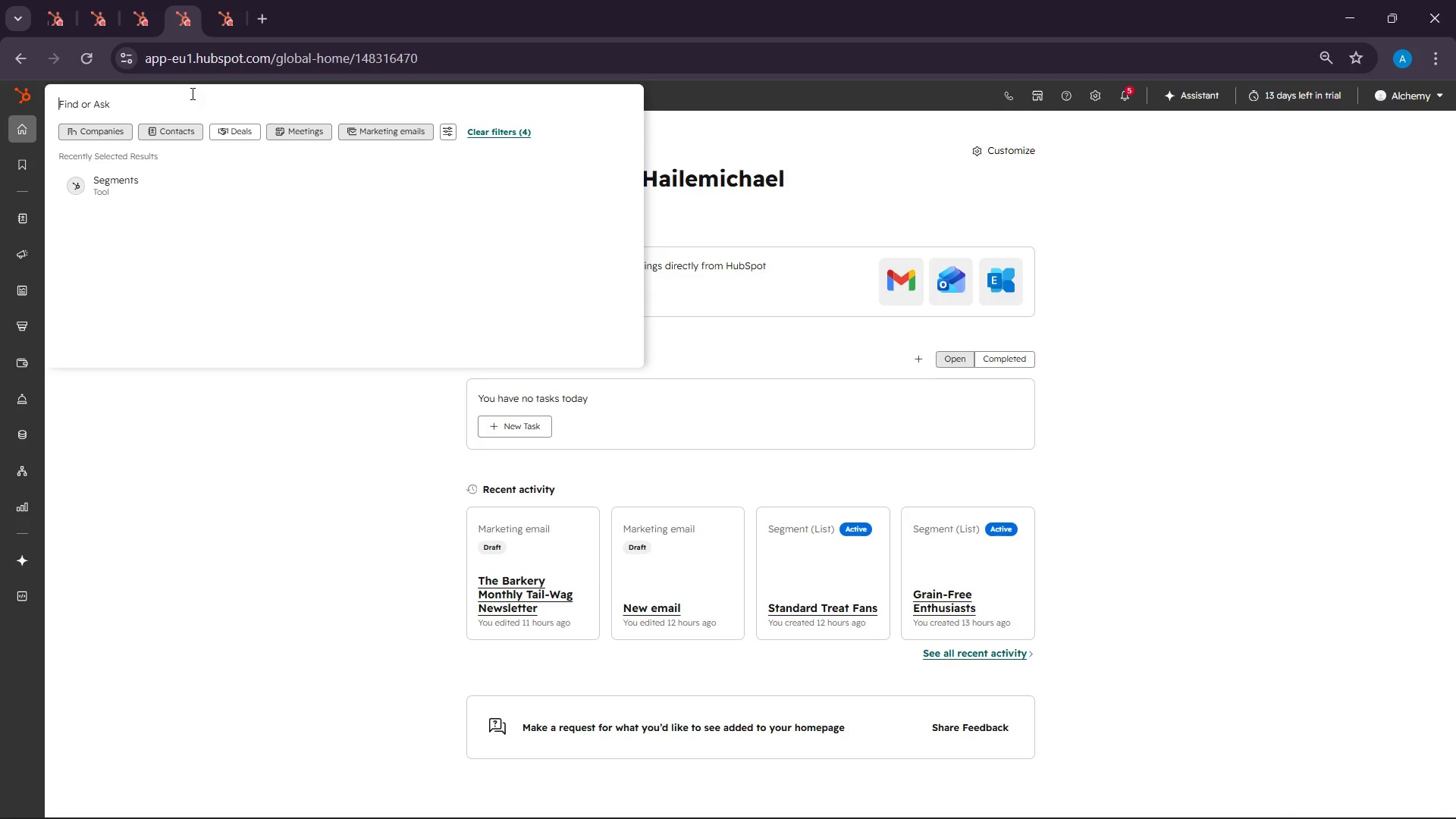 
left_click([1439, 769])
 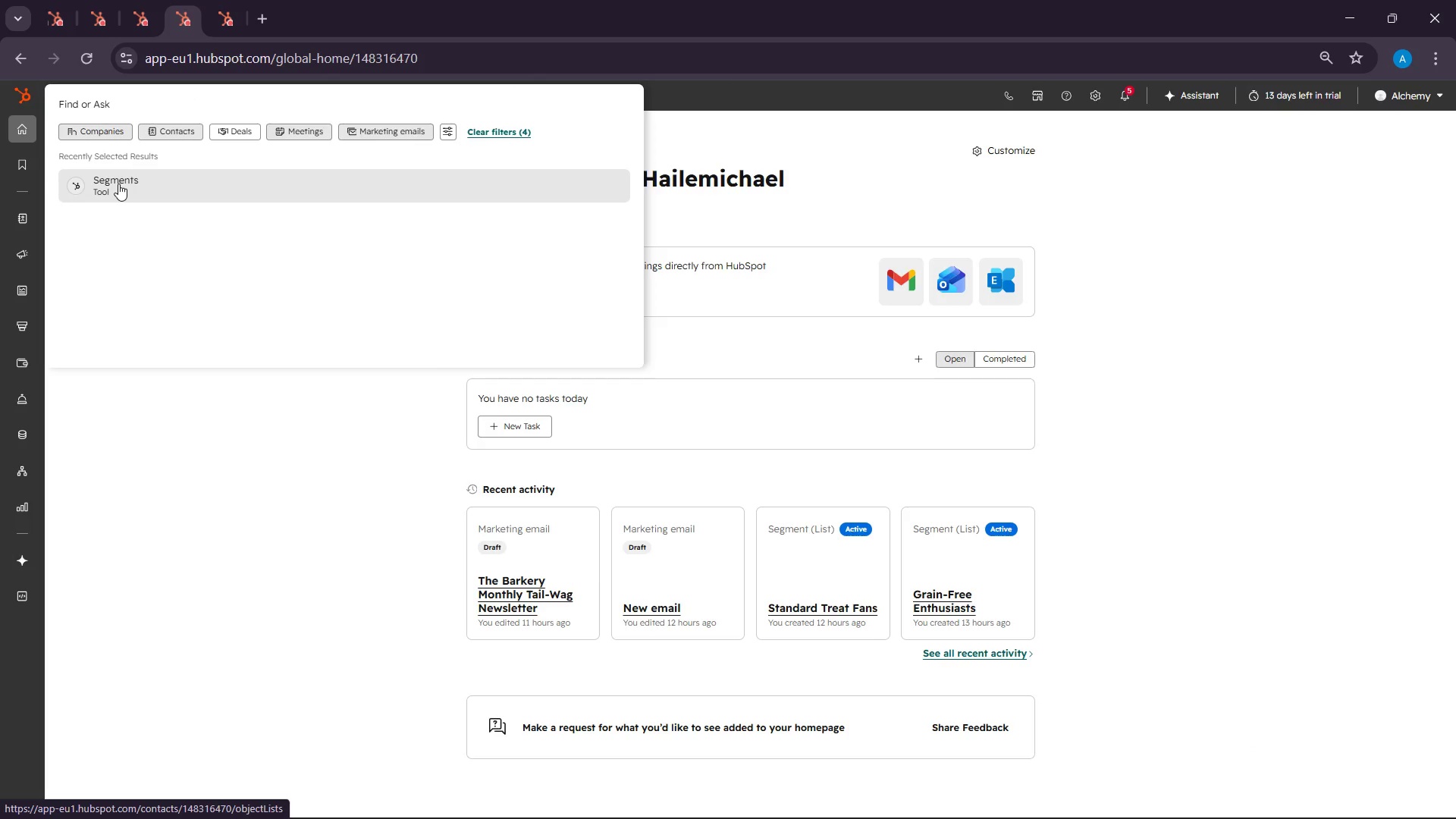 
left_click([118, 184])
 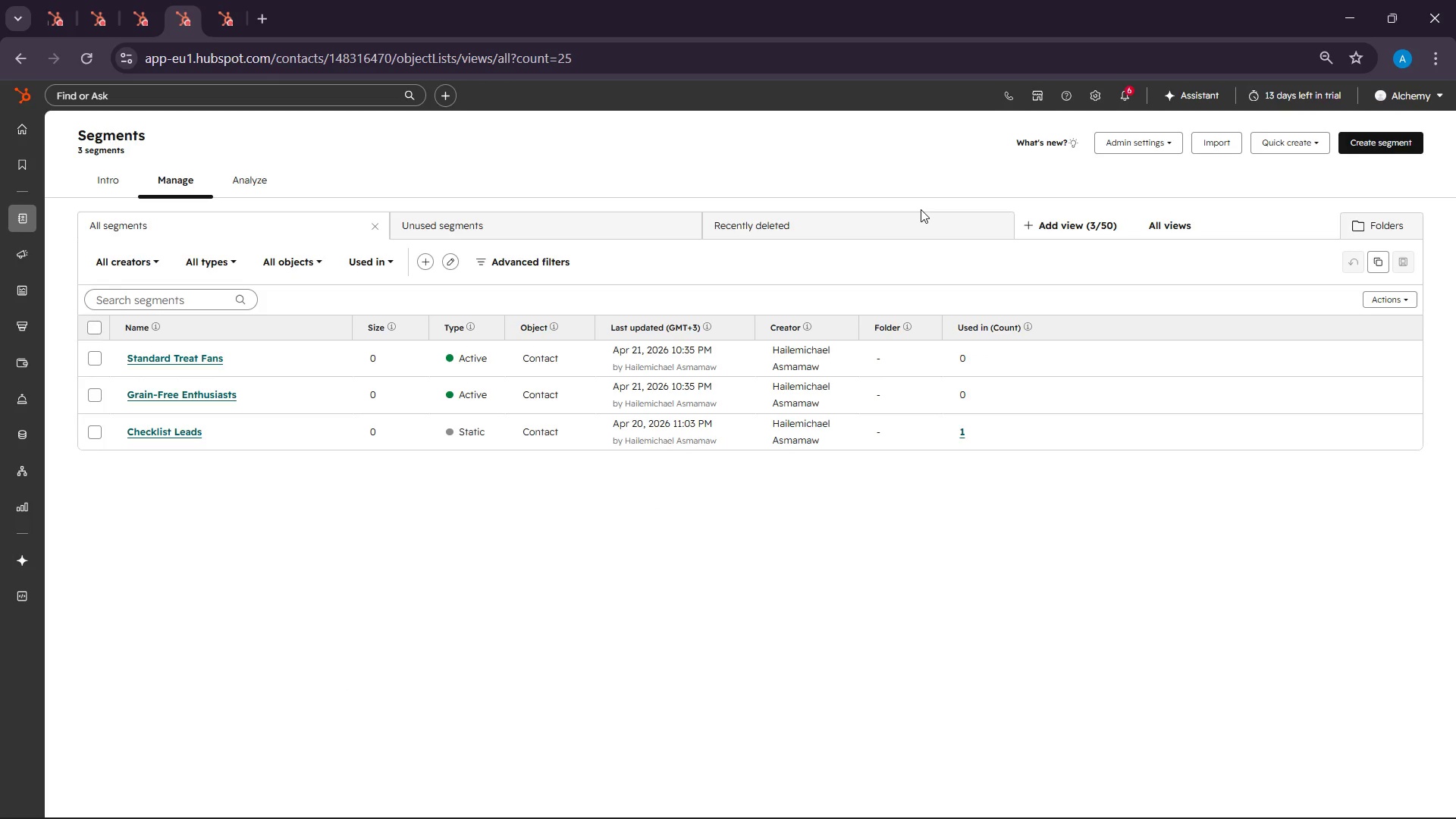 
wait(57.27)
 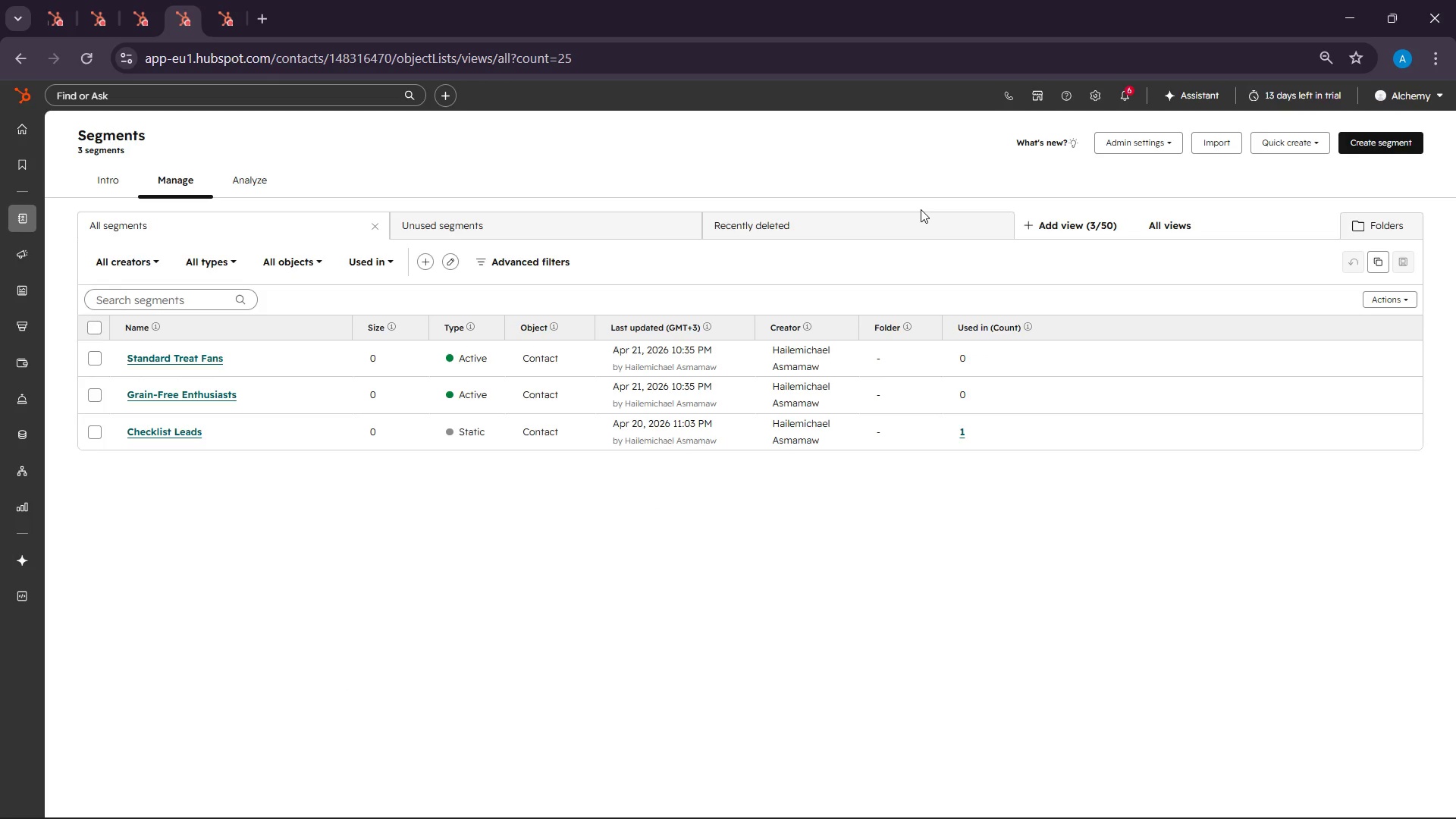 
left_click([1363, 146])
 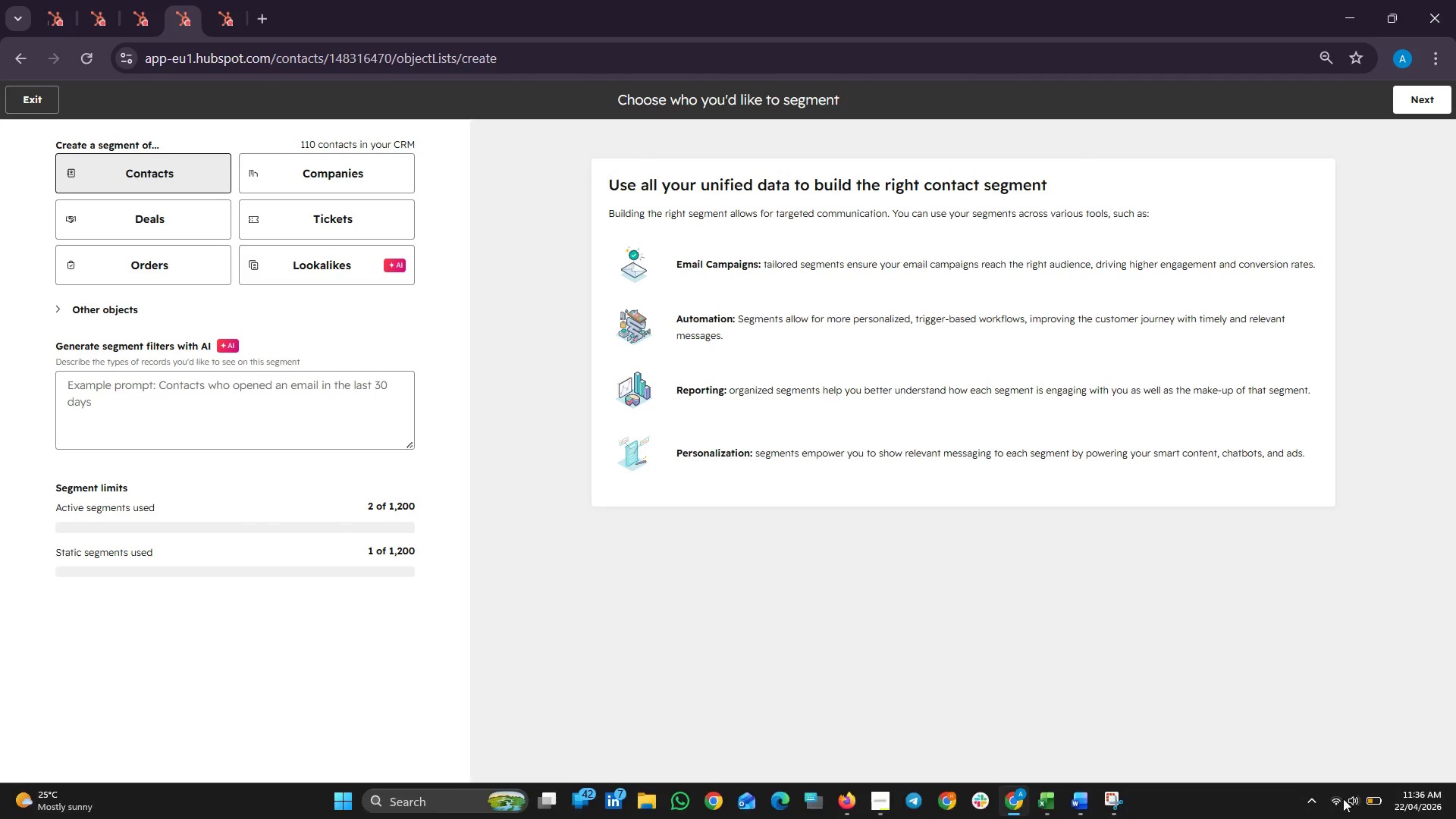 
left_click([1354, 807])
 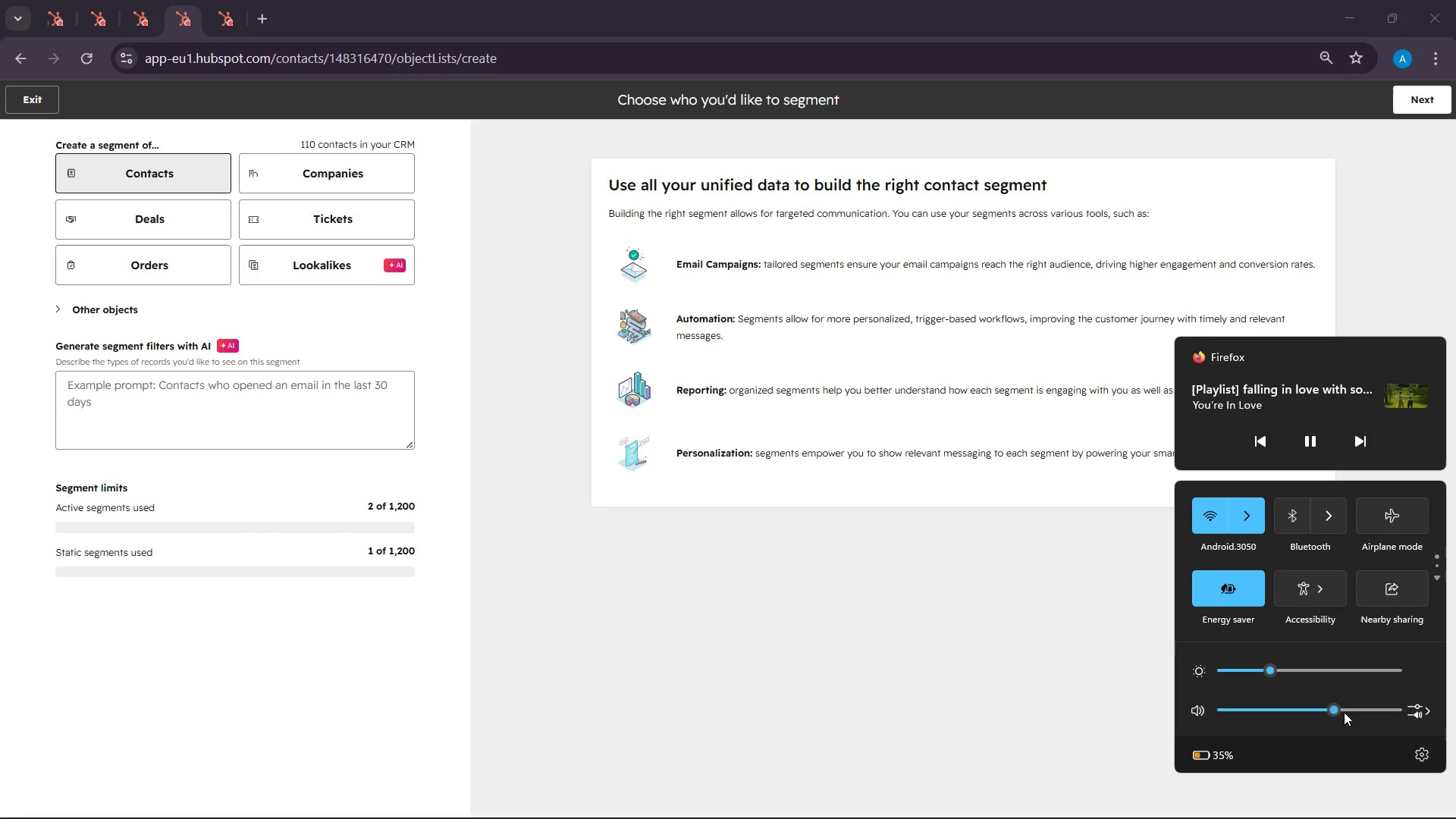 
left_click([1345, 713])
 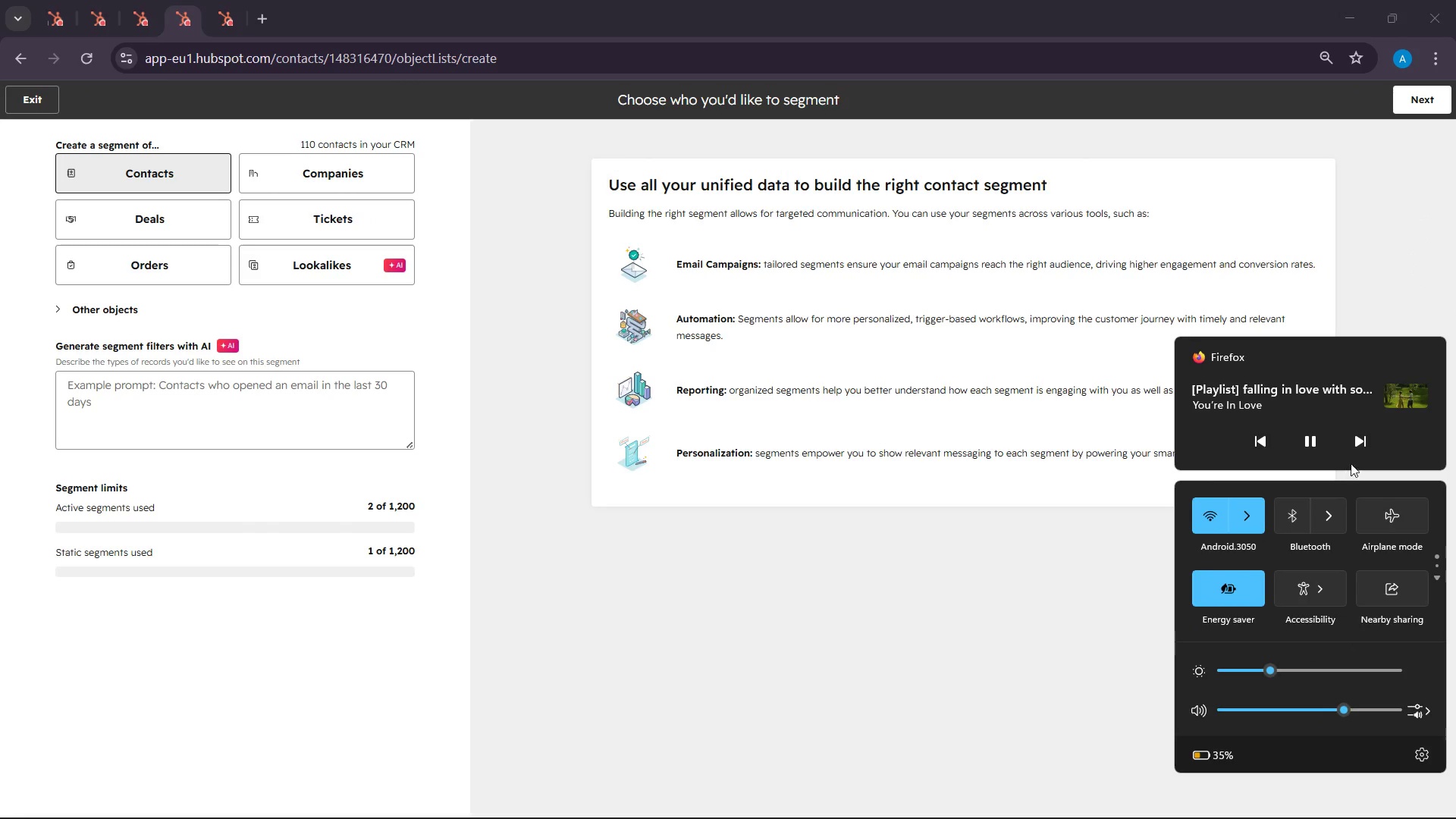 
left_click([1370, 430])
 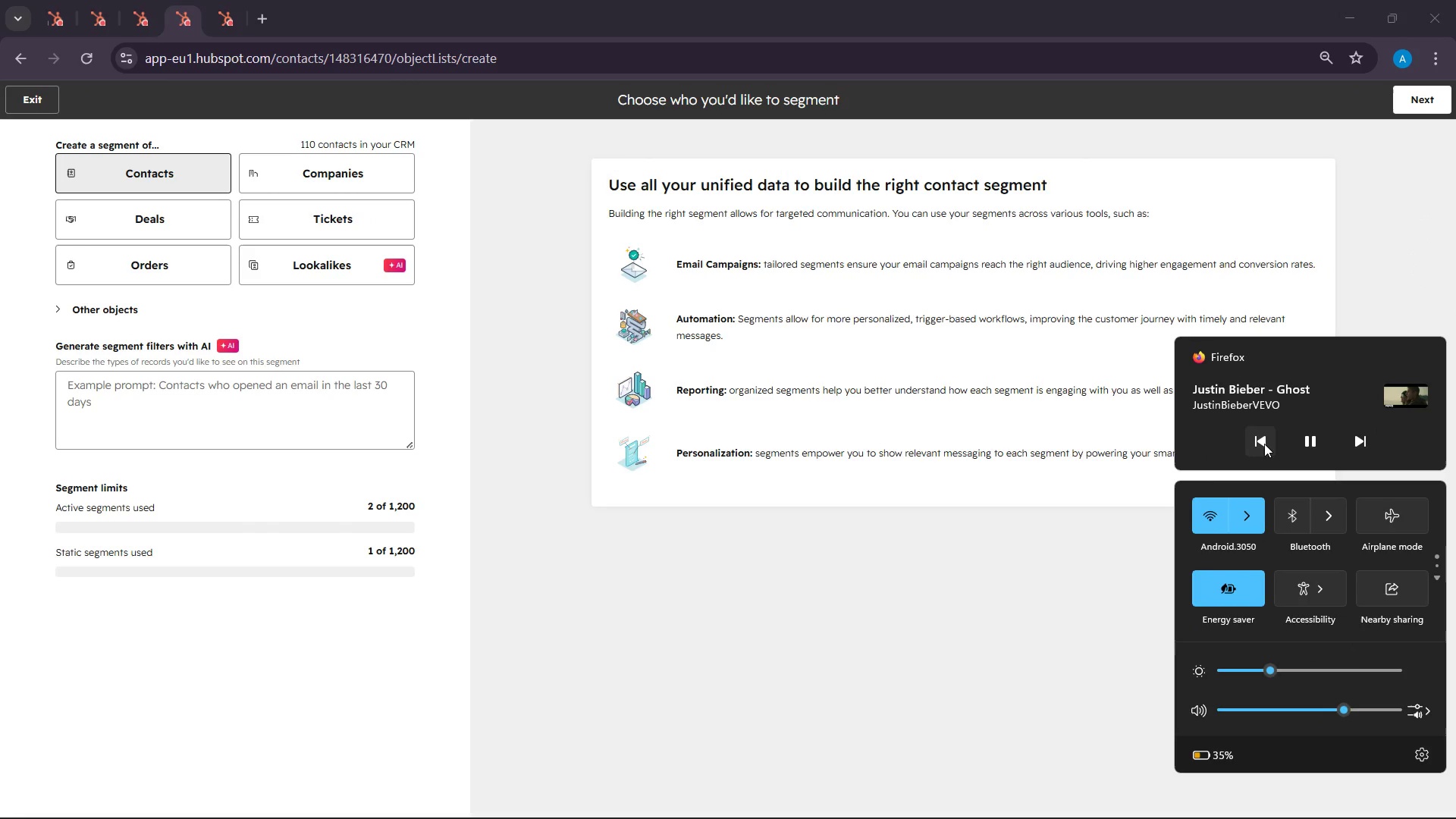 
wait(7.24)
 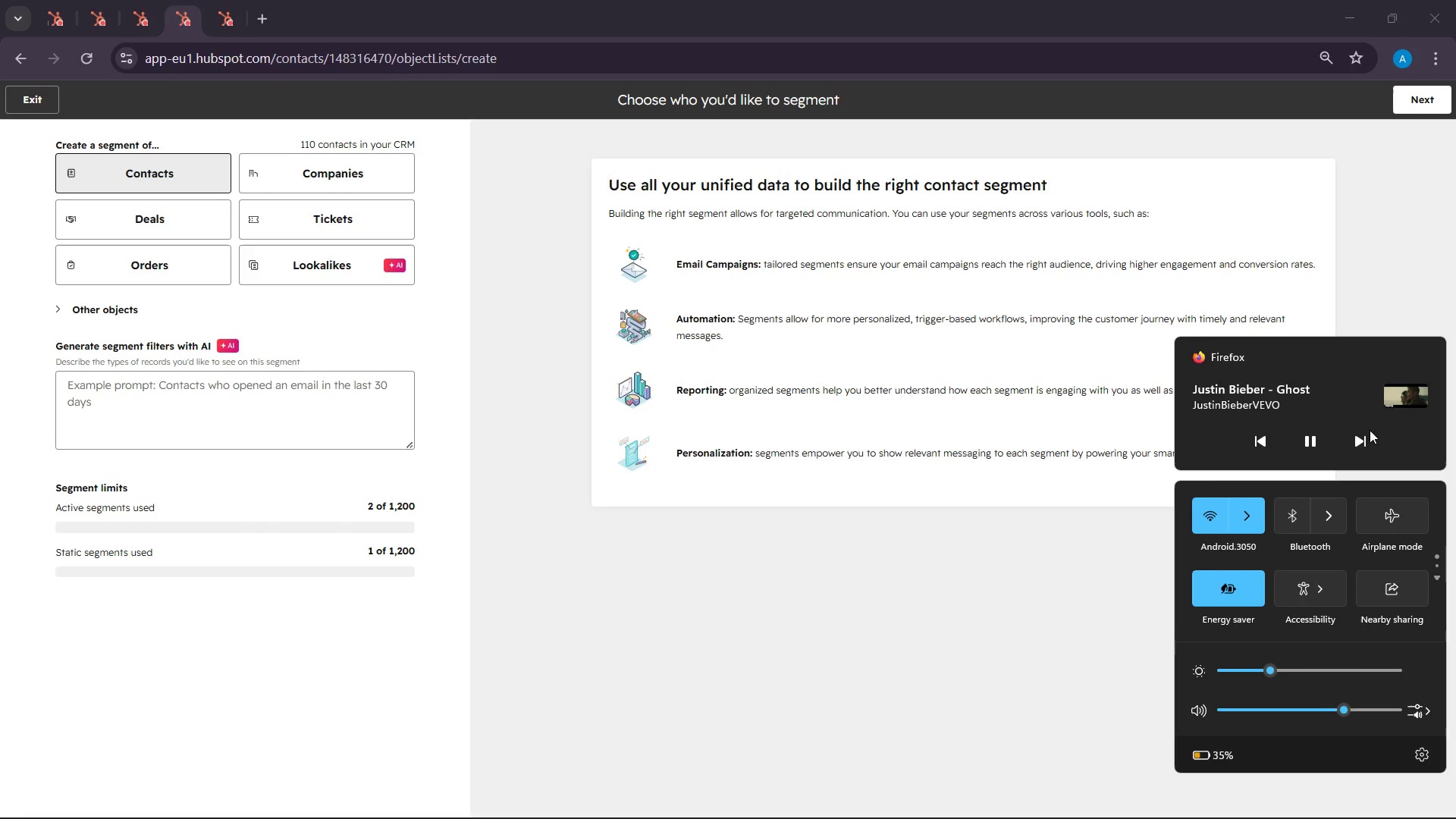 
left_click([686, 648])
 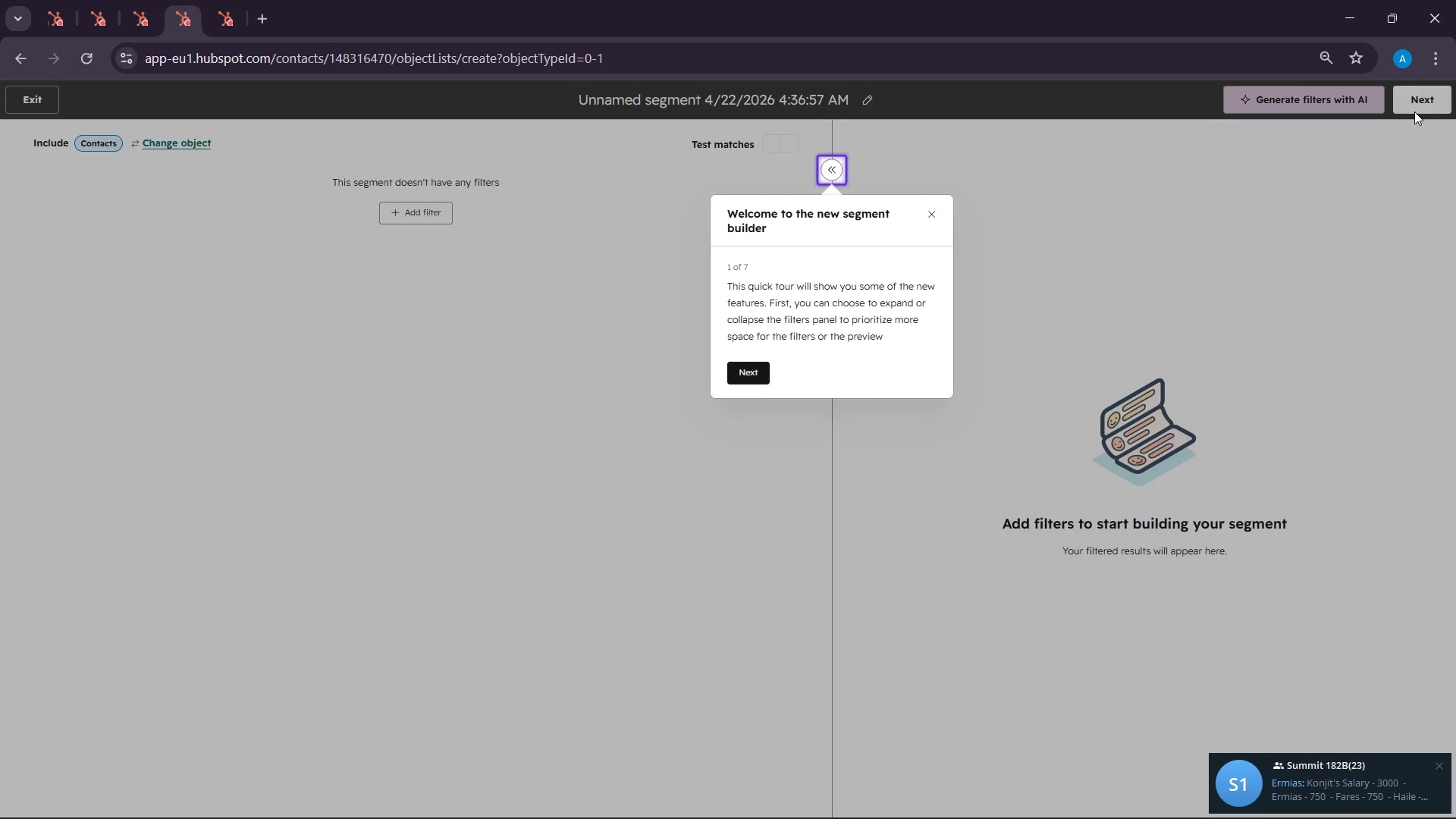 
wait(33.61)
 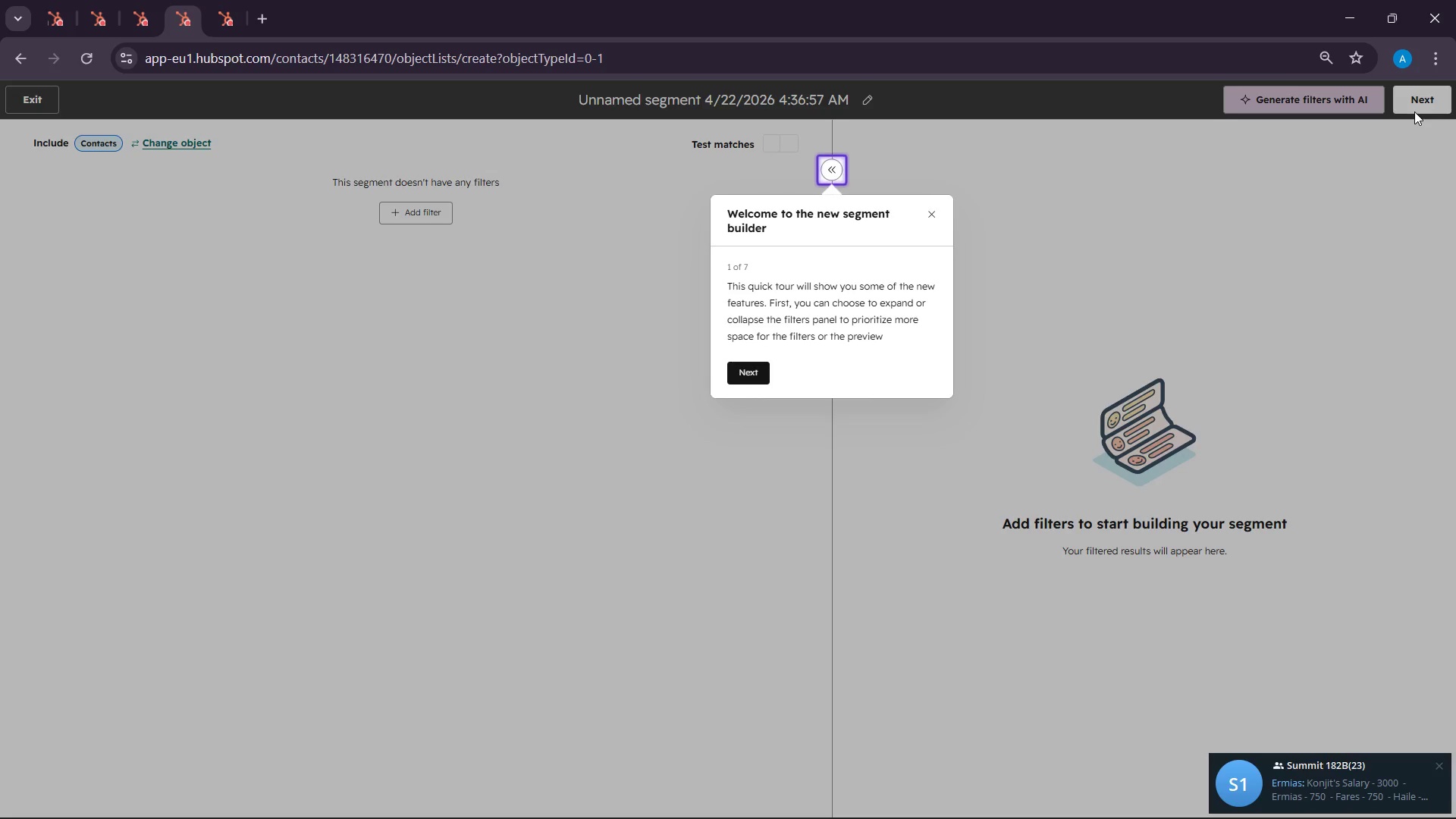 
left_click([1445, 758])
 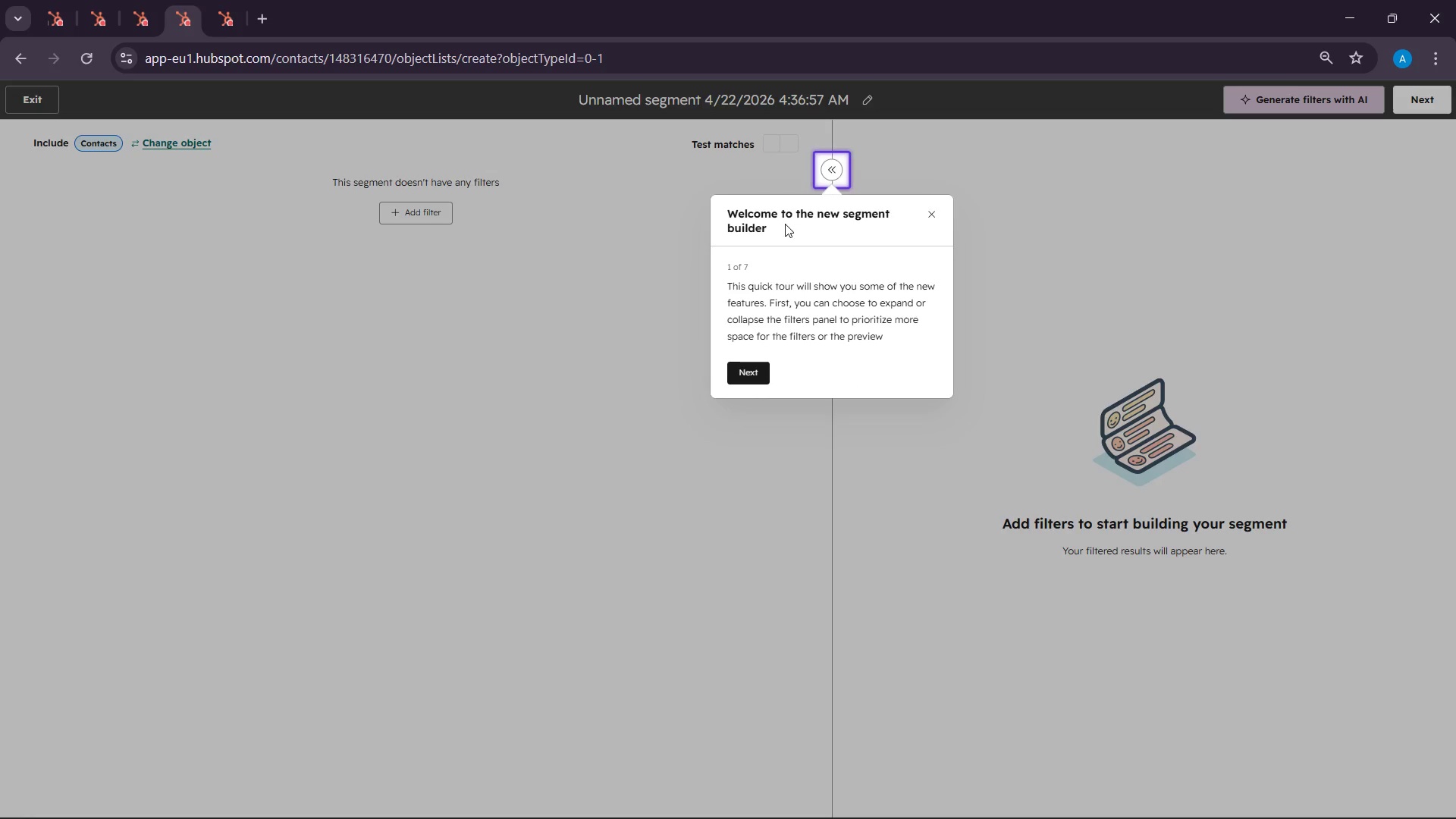 
left_click([833, 162])
 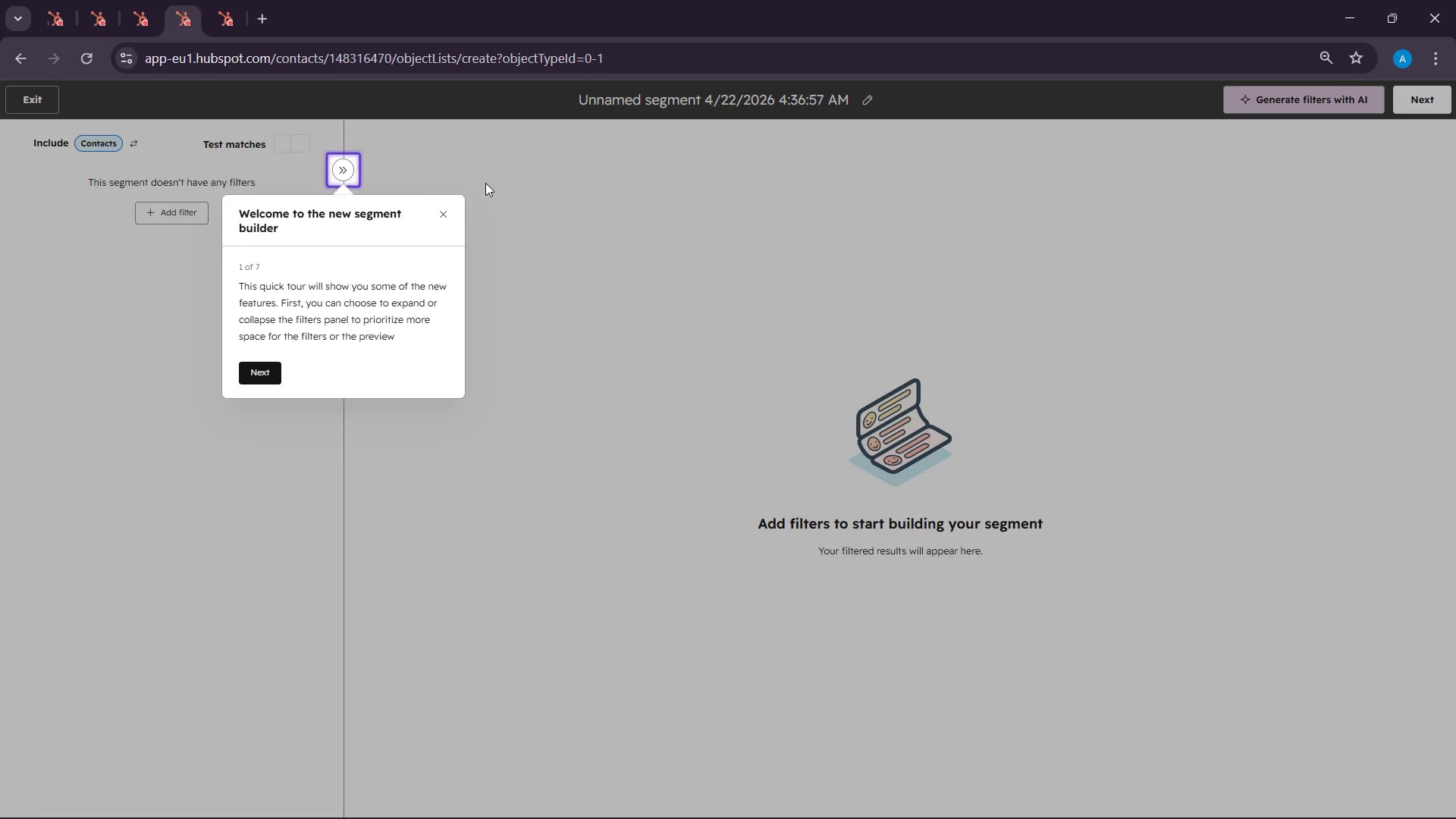 
left_click([349, 166])
 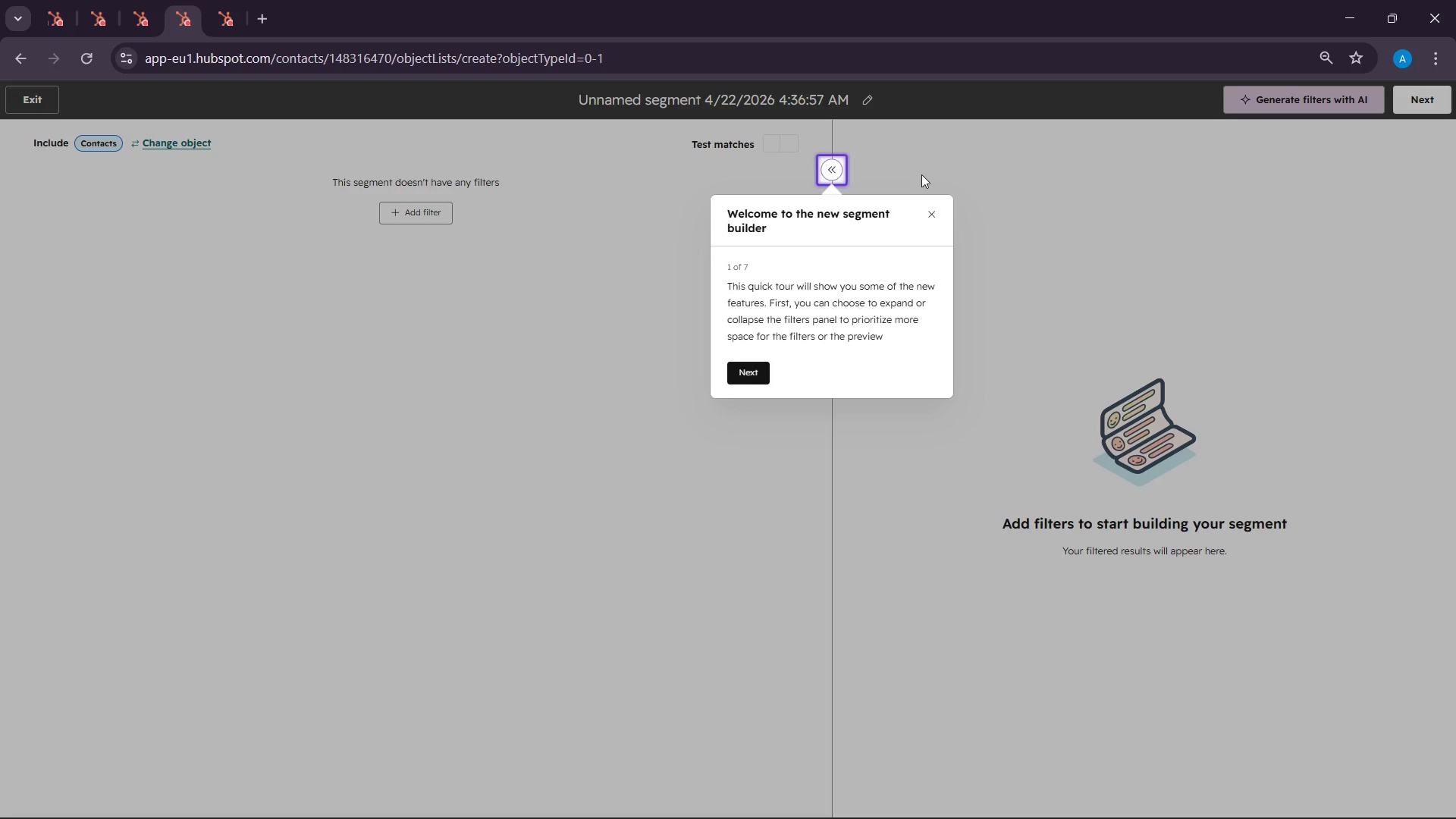 
left_click([826, 173])
 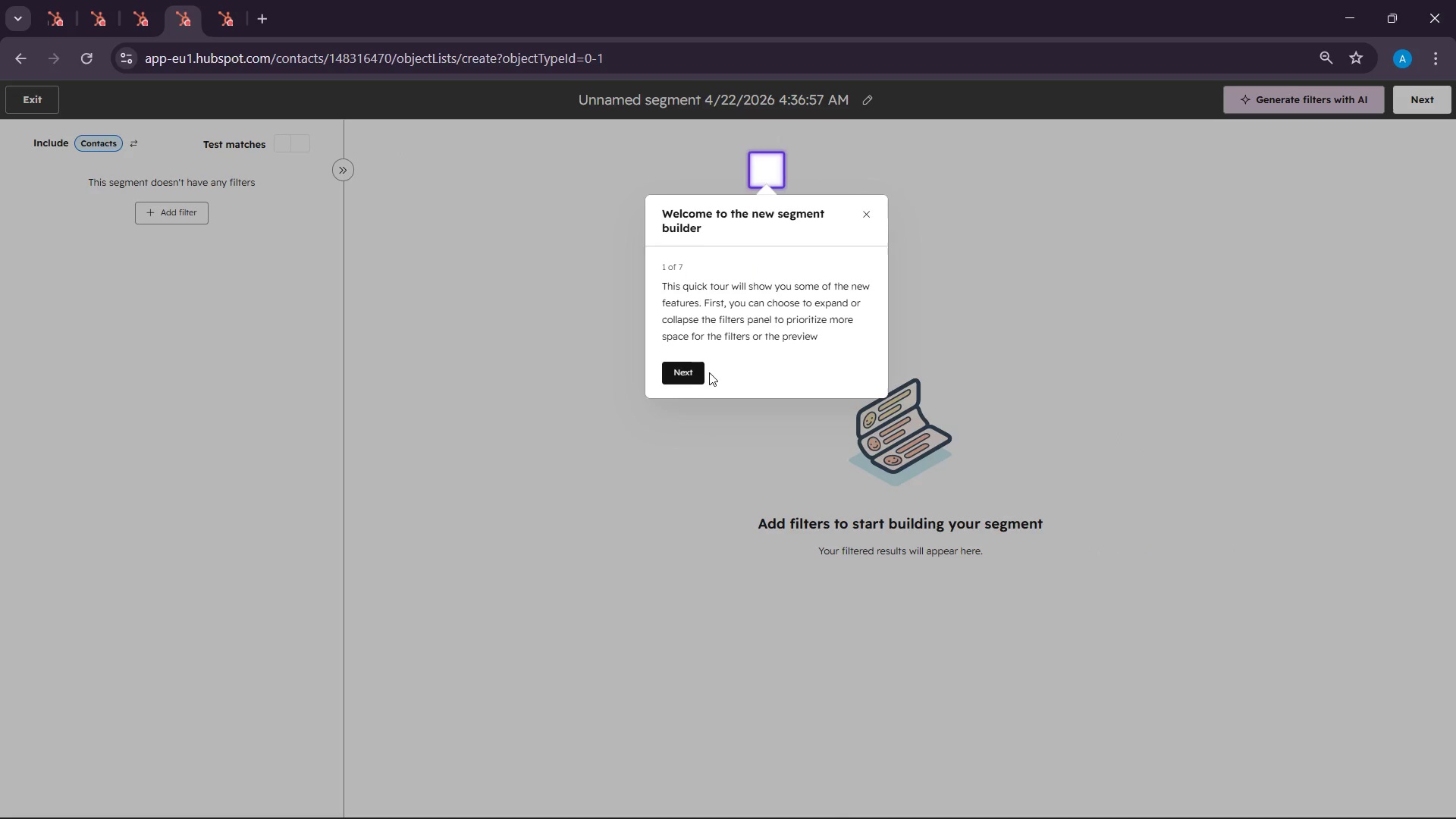 
left_click([699, 373])
 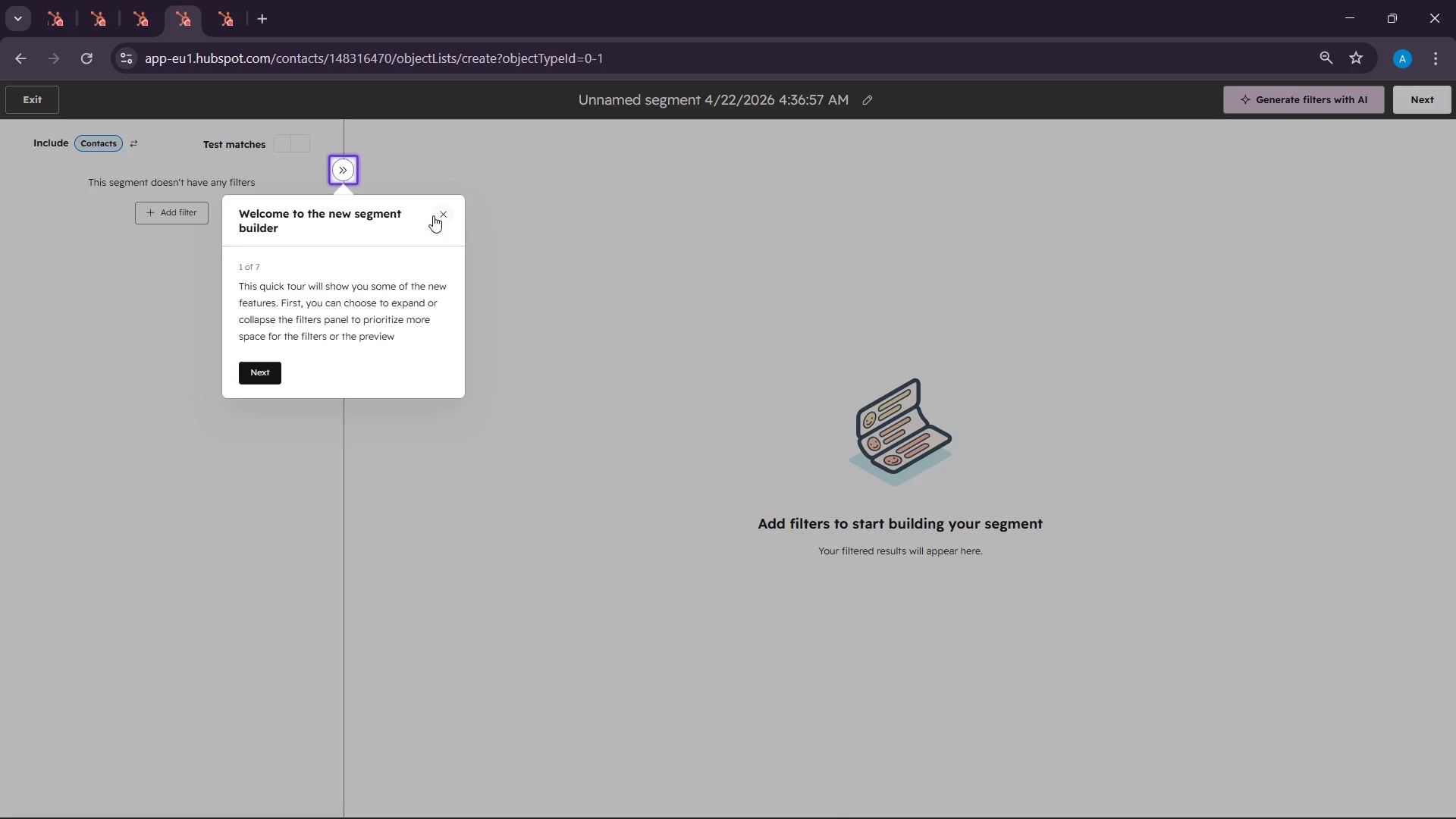 
left_click([278, 369])
 